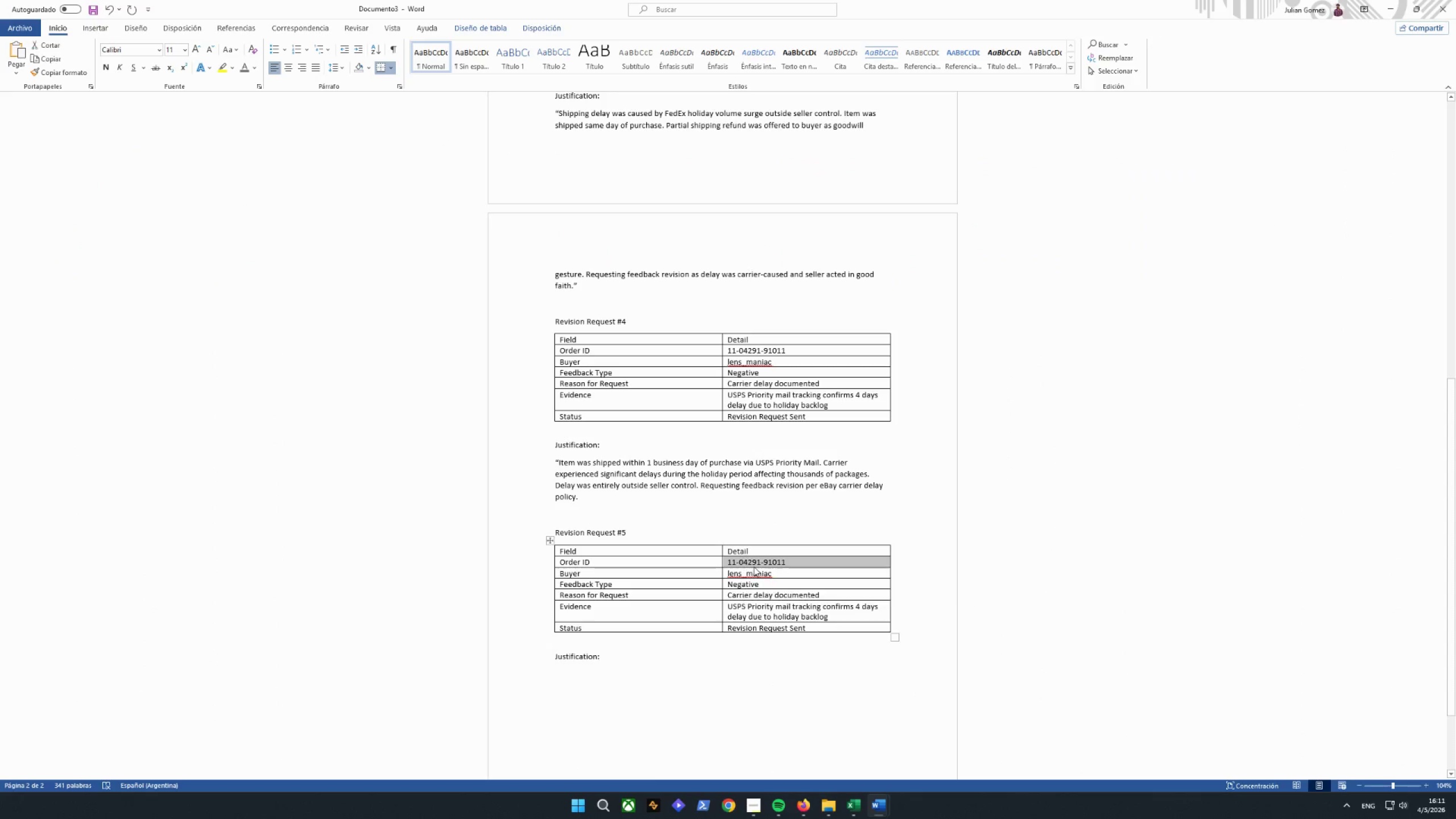 
key(Control+ControlLeft)
 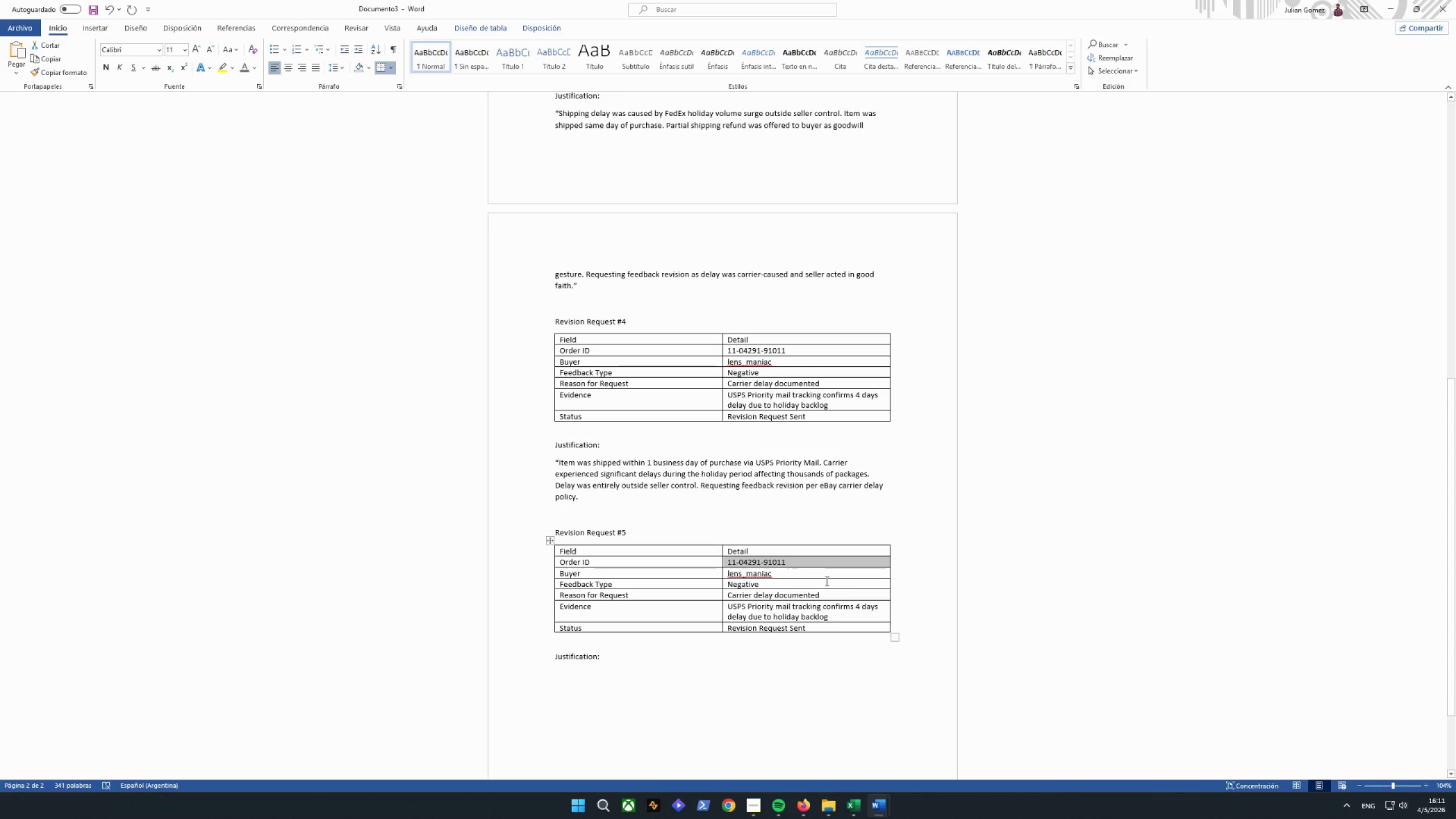 
key(Control+V)
 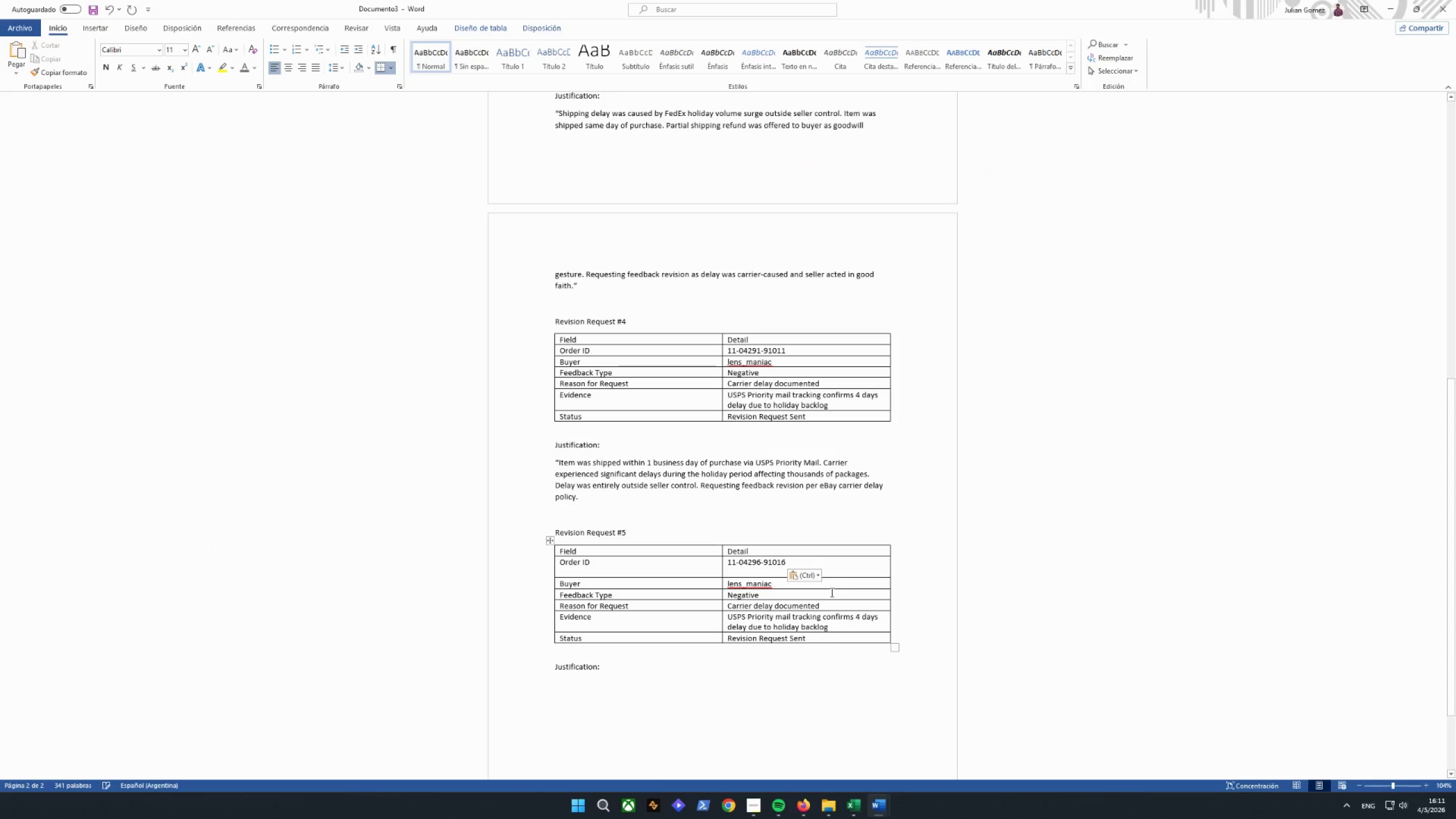 
key(Backspace)
 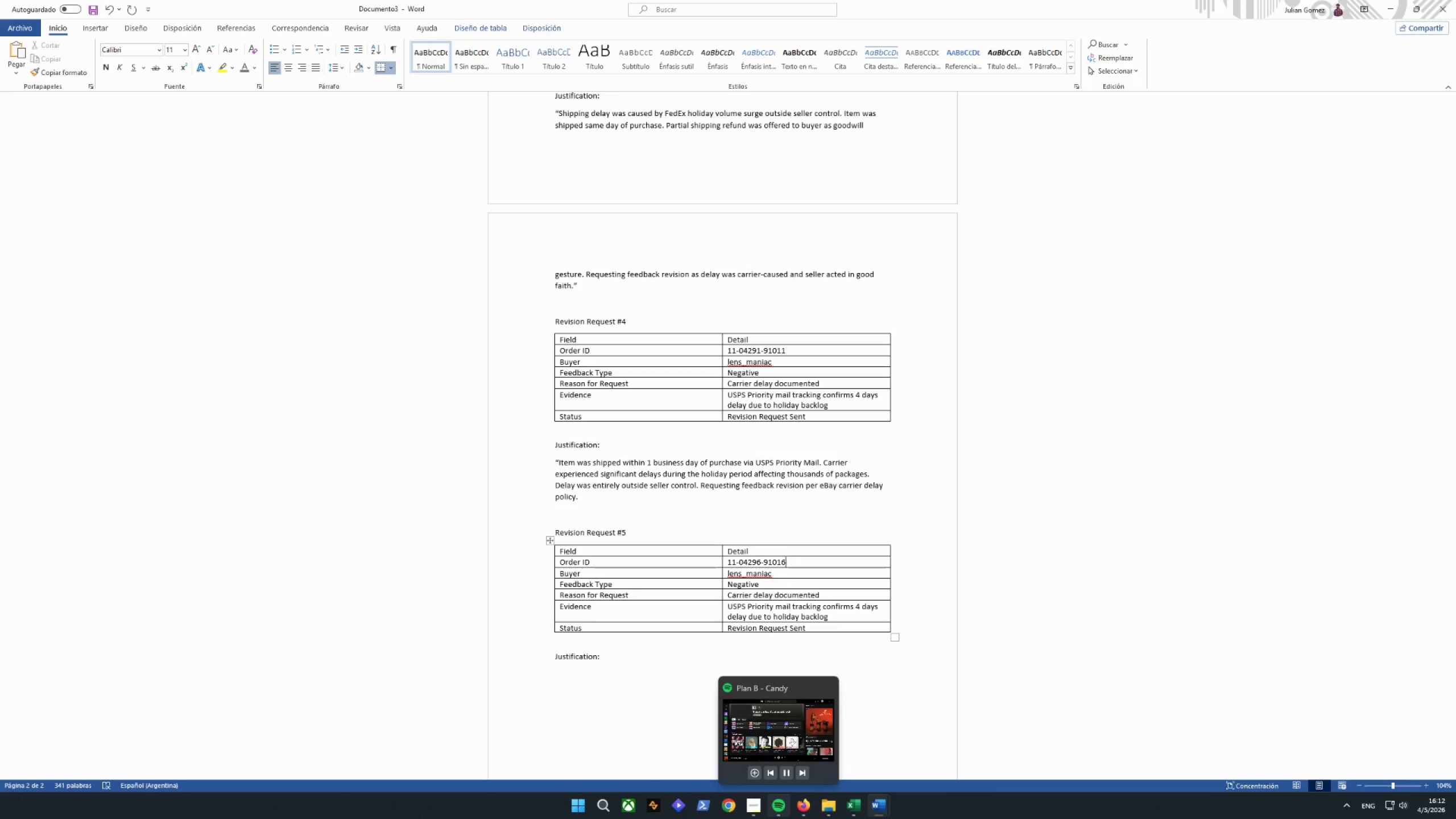 
left_click([781, 818])
 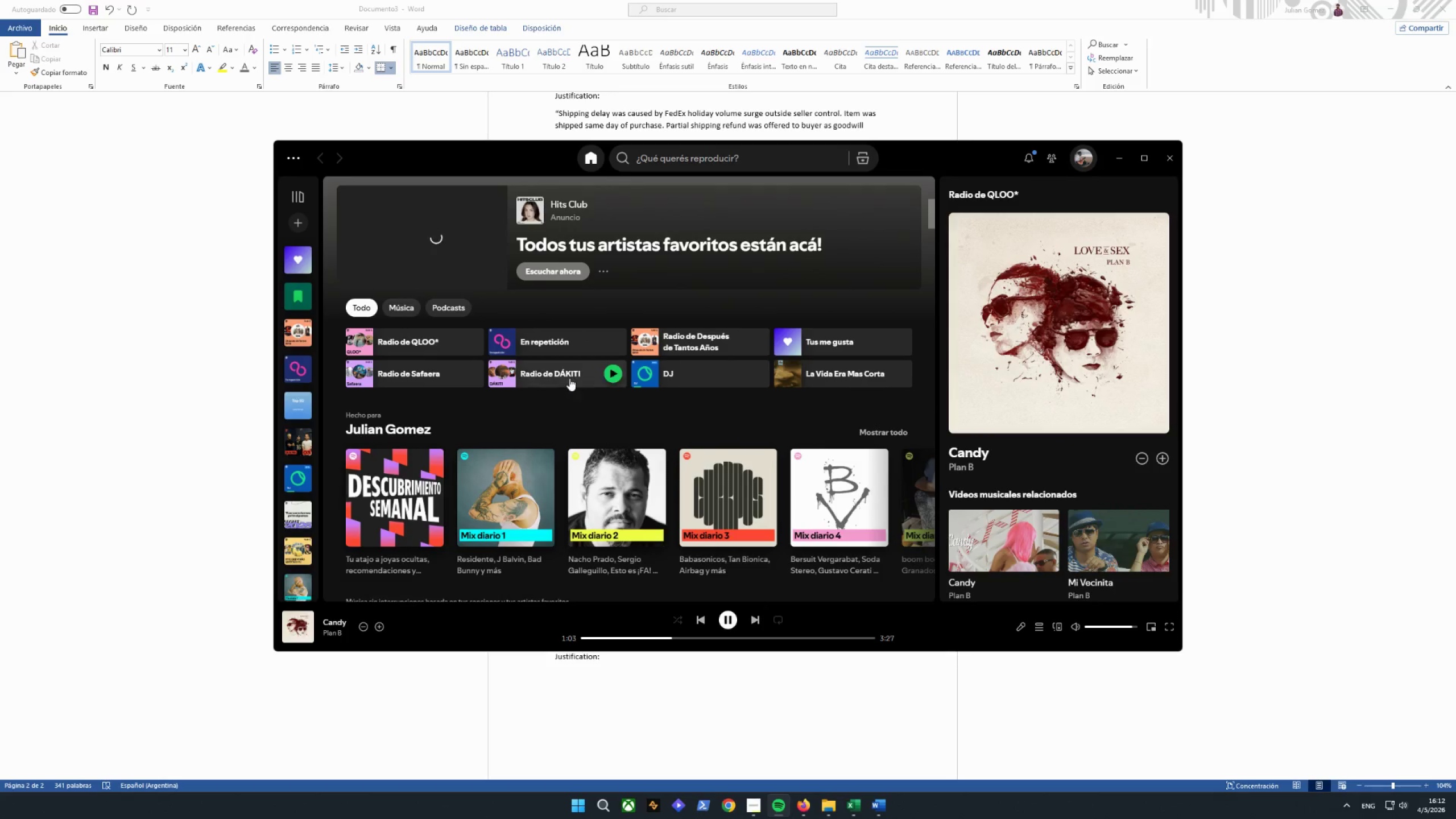 
left_click([609, 373])
 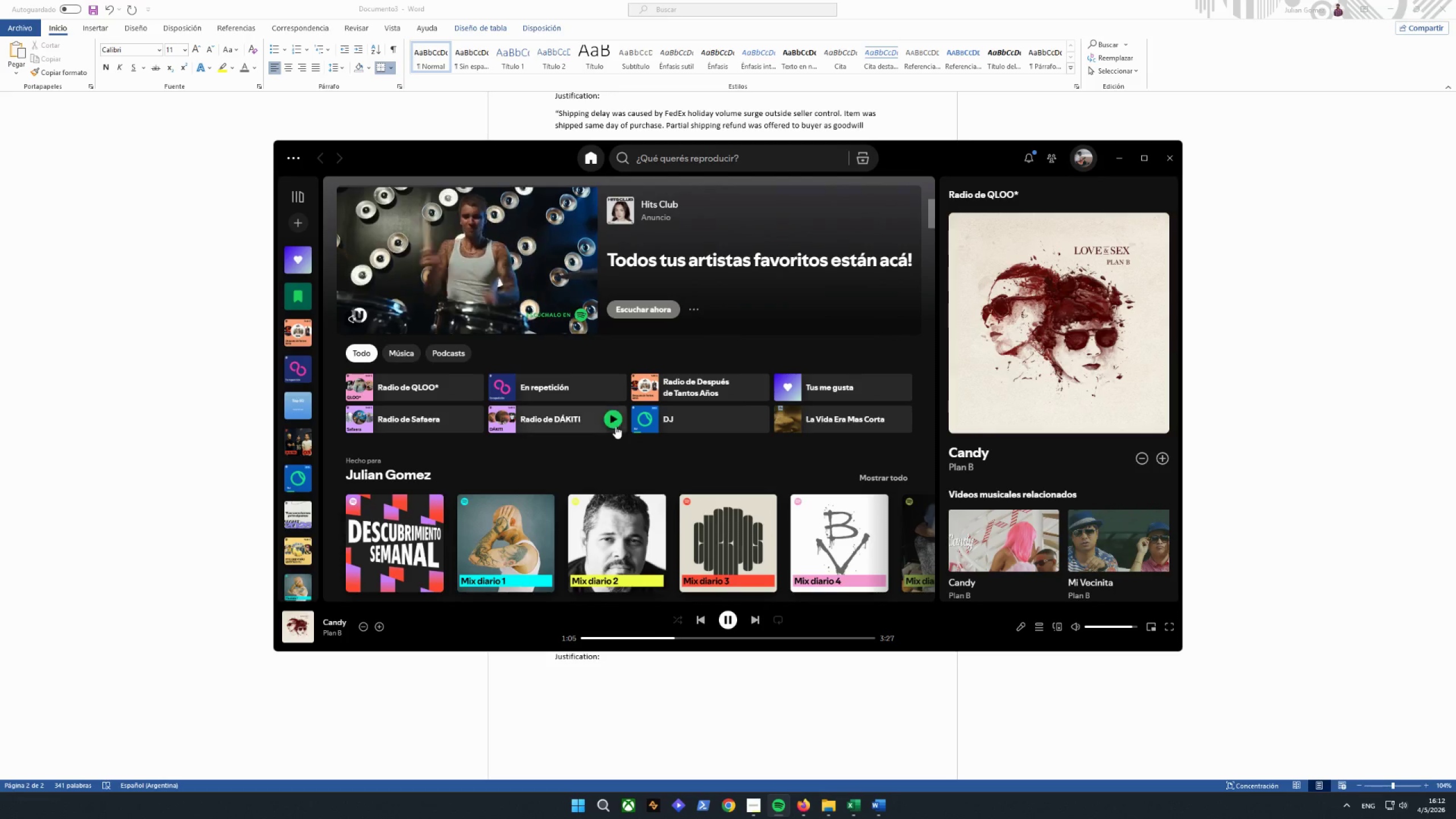 
left_click([616, 390])
 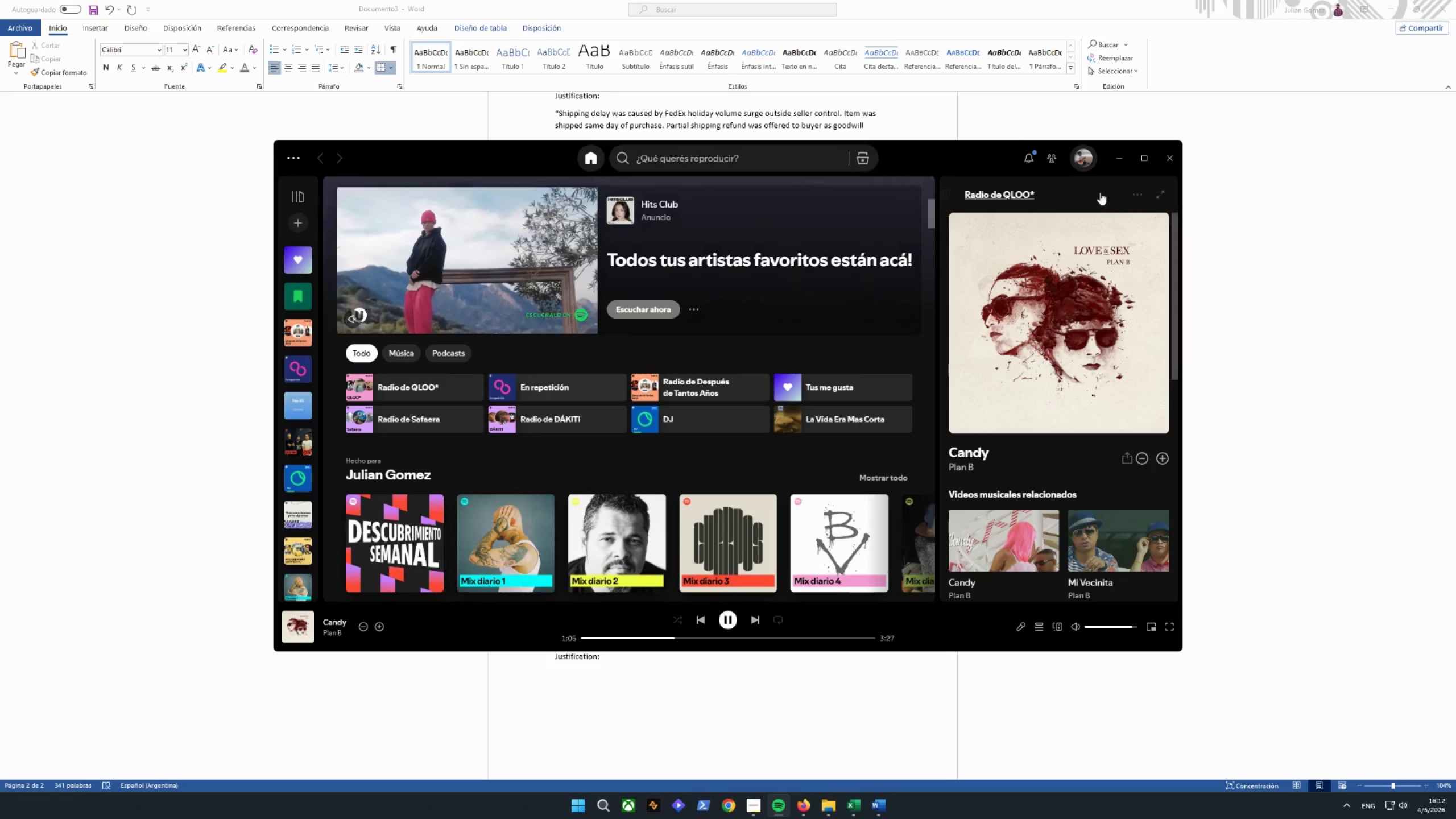 
left_click([1116, 164])
 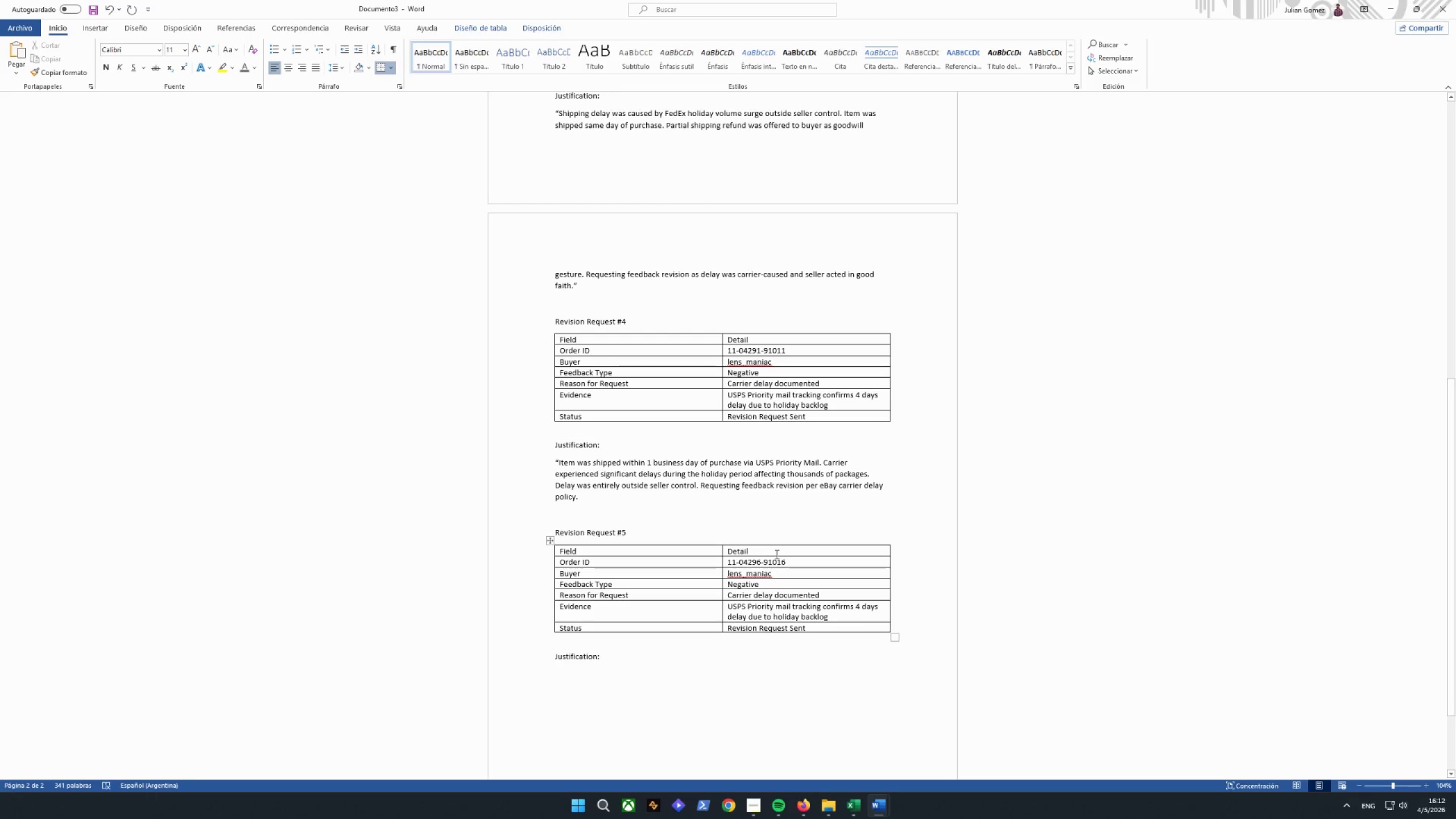 
left_click_drag(start_coordinate=[788, 572], to_coordinate=[727, 573])
 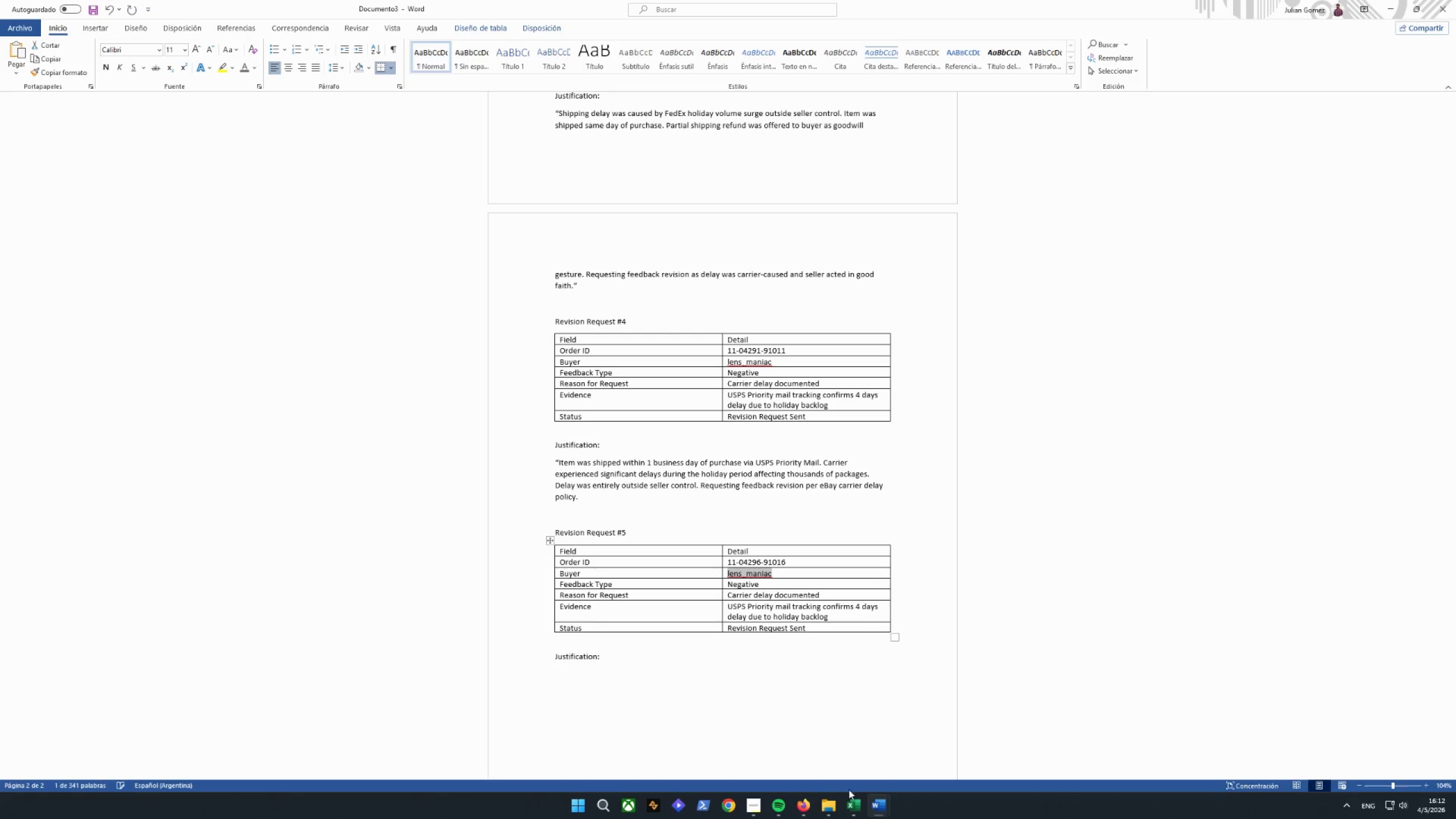 
left_click([849, 805])
 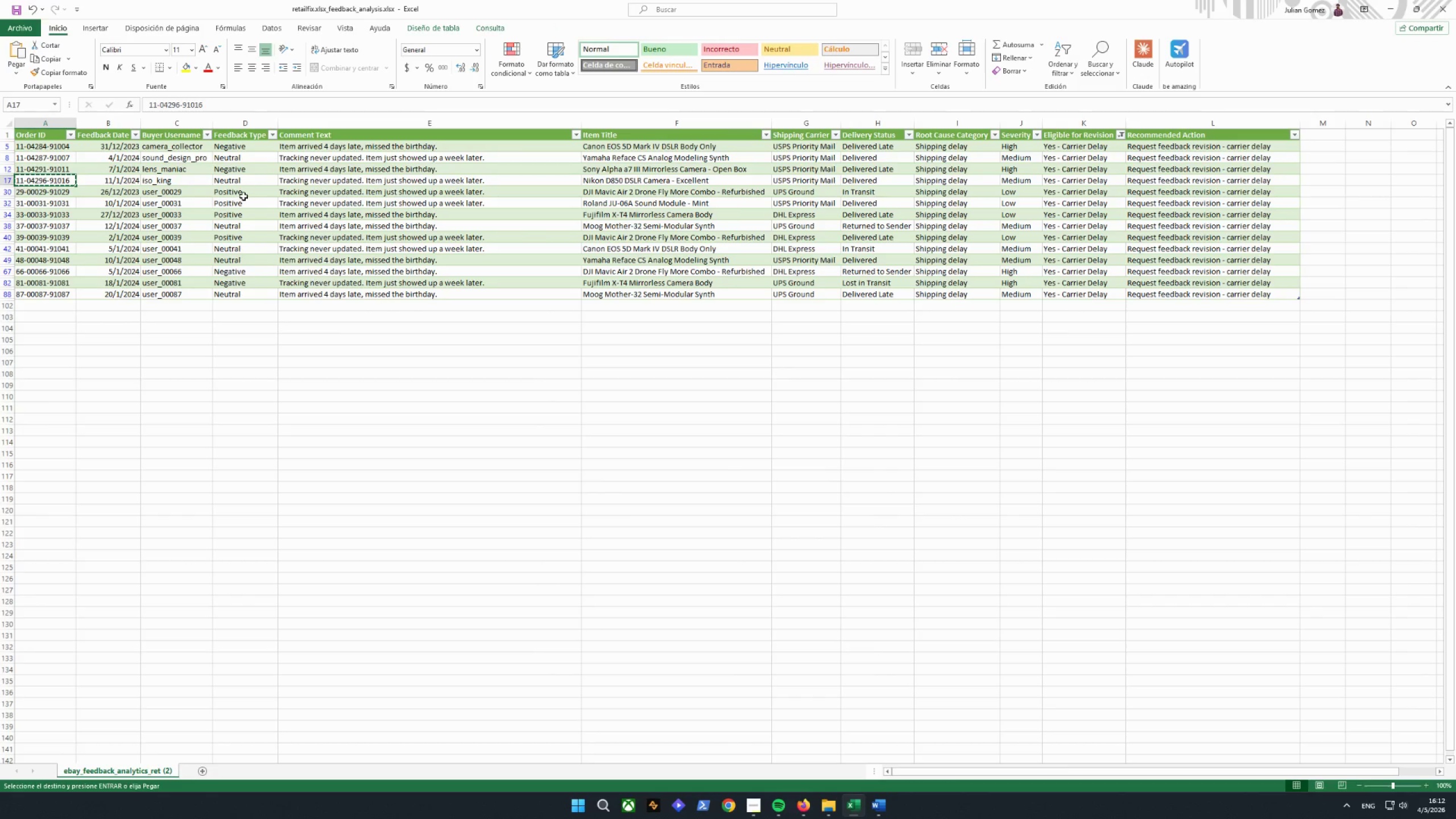 
left_click([187, 180])
 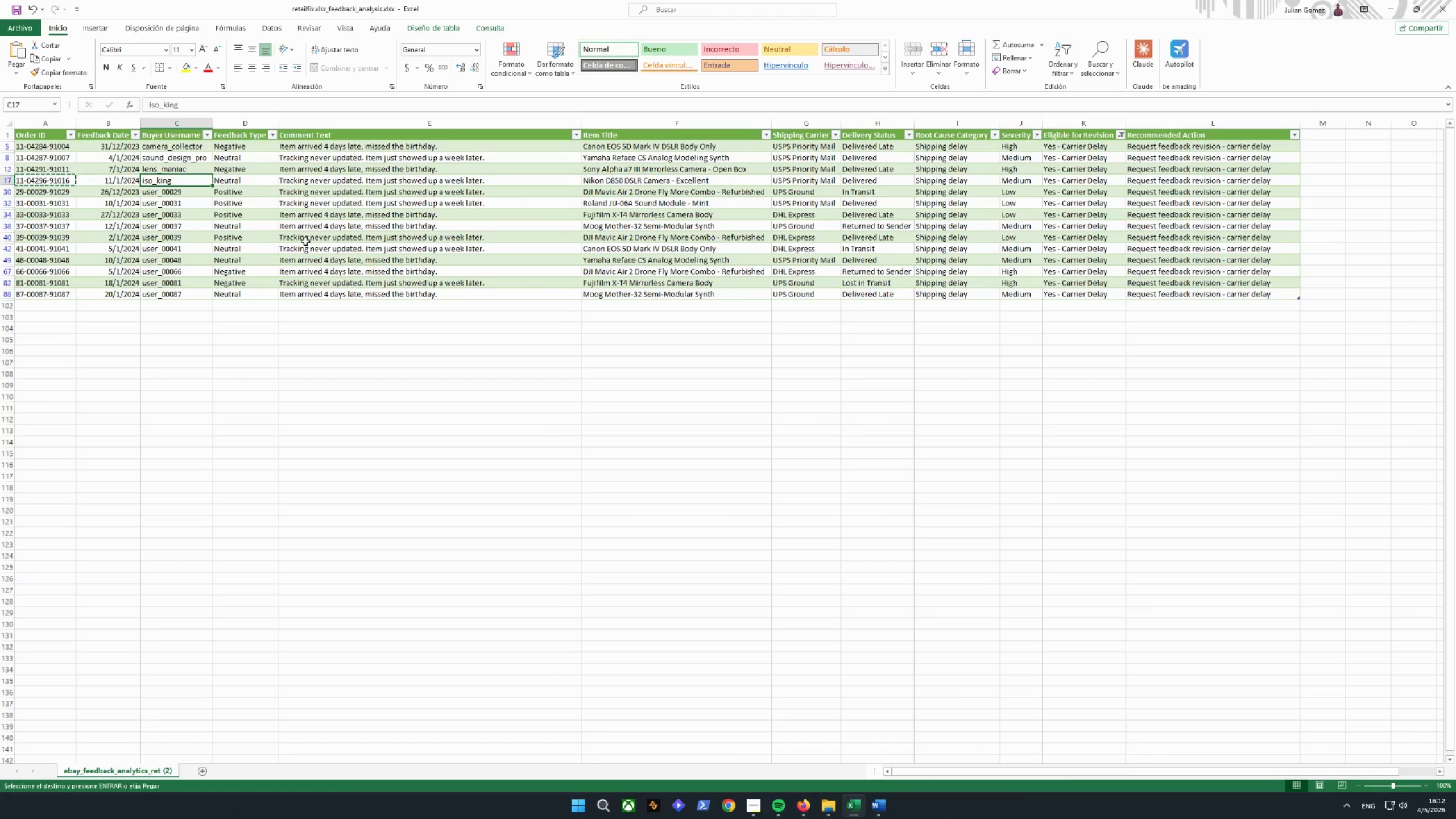 
key(Control+ControlLeft)
 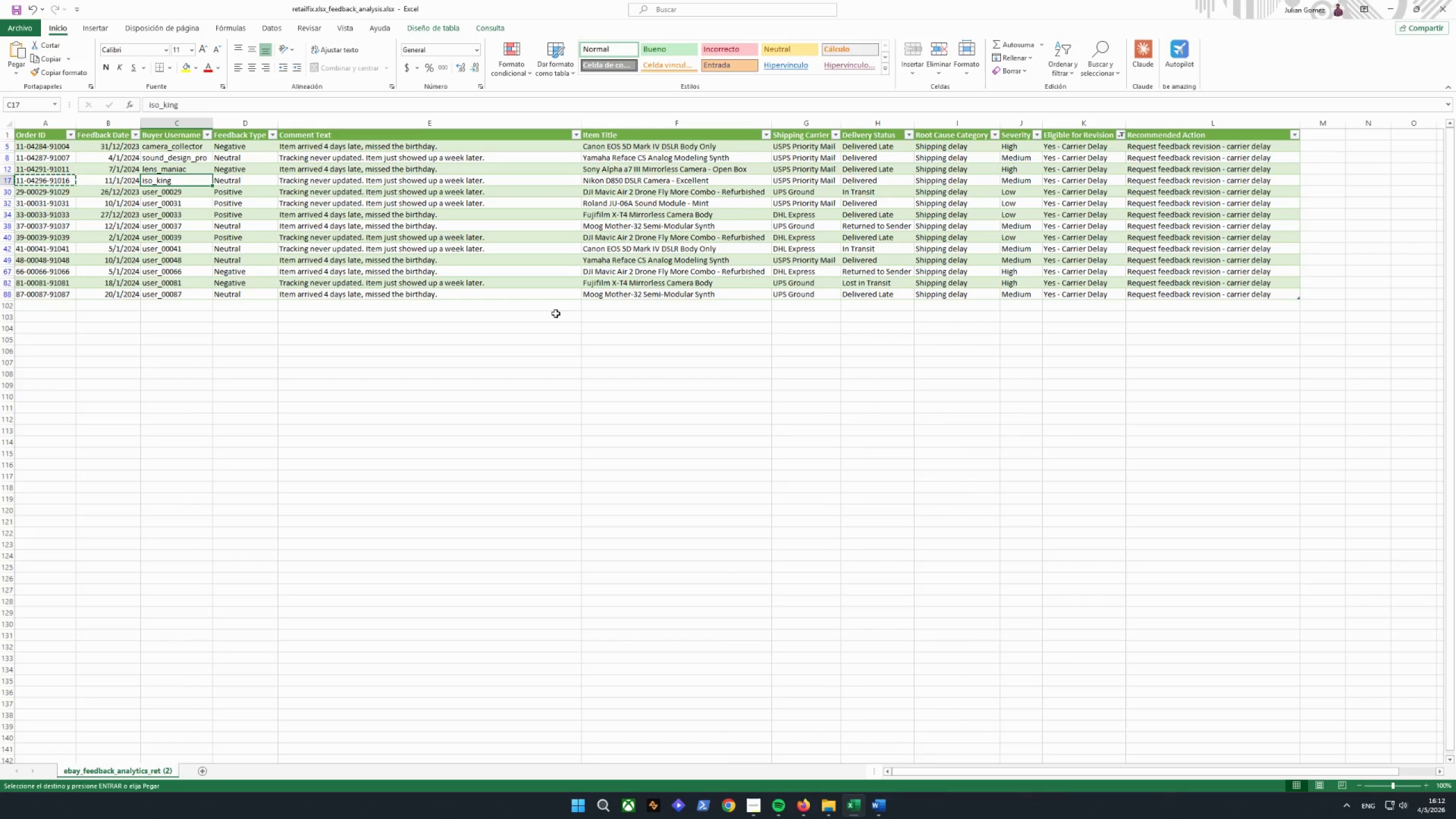 
key(Control+C)
 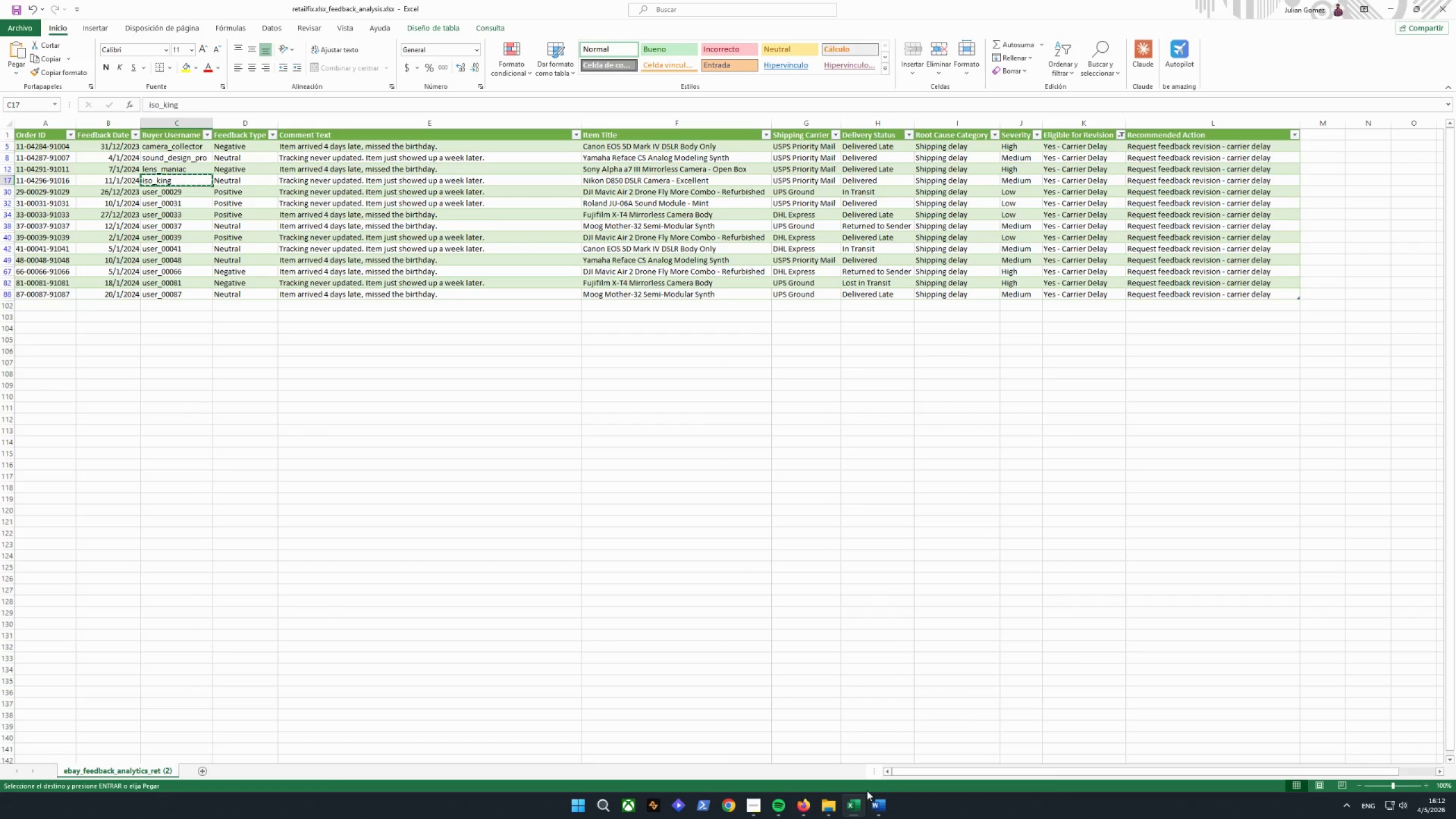 
left_click([861, 805])
 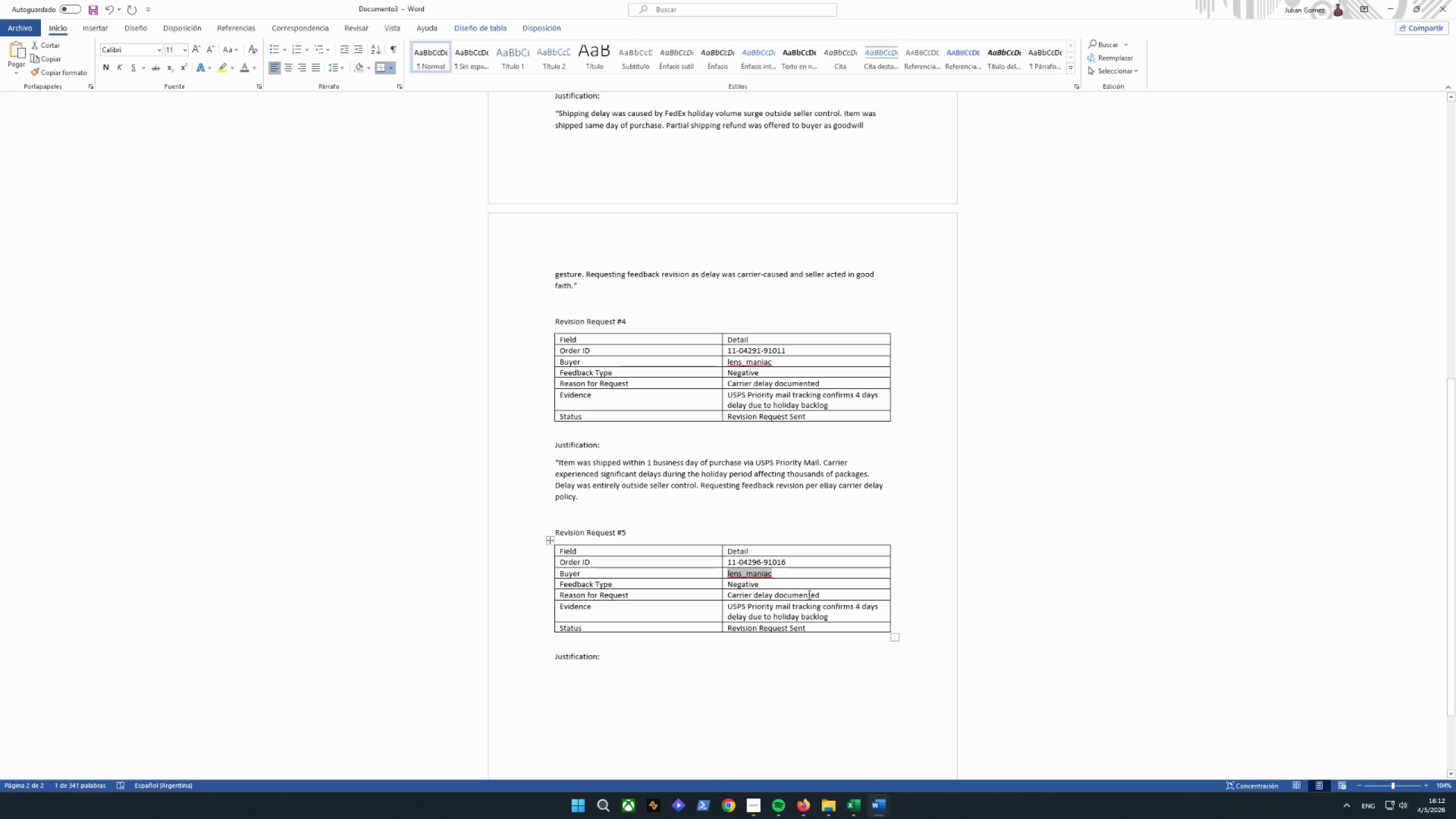 
key(Control+V)
 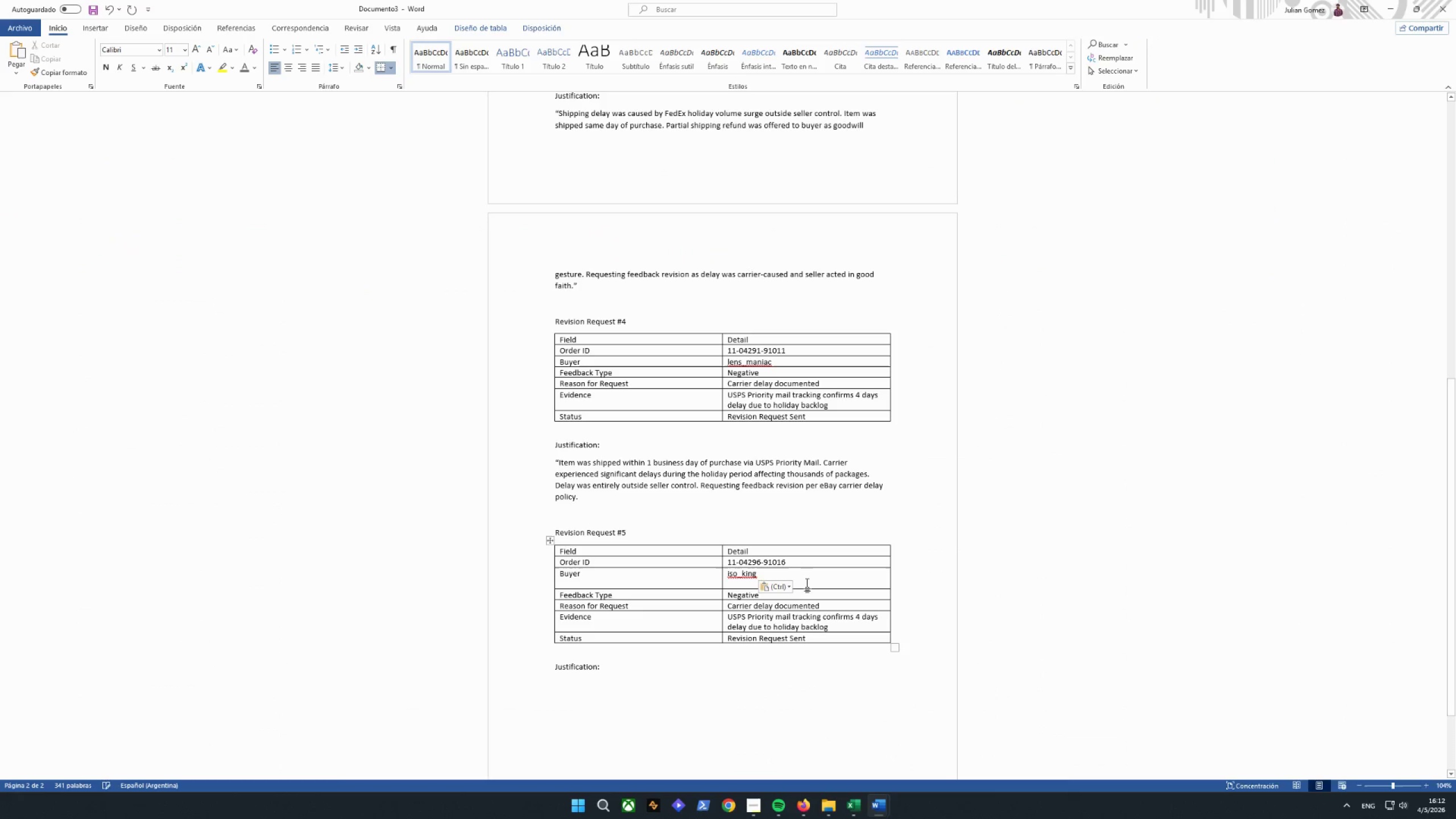 
key(Backspace)
 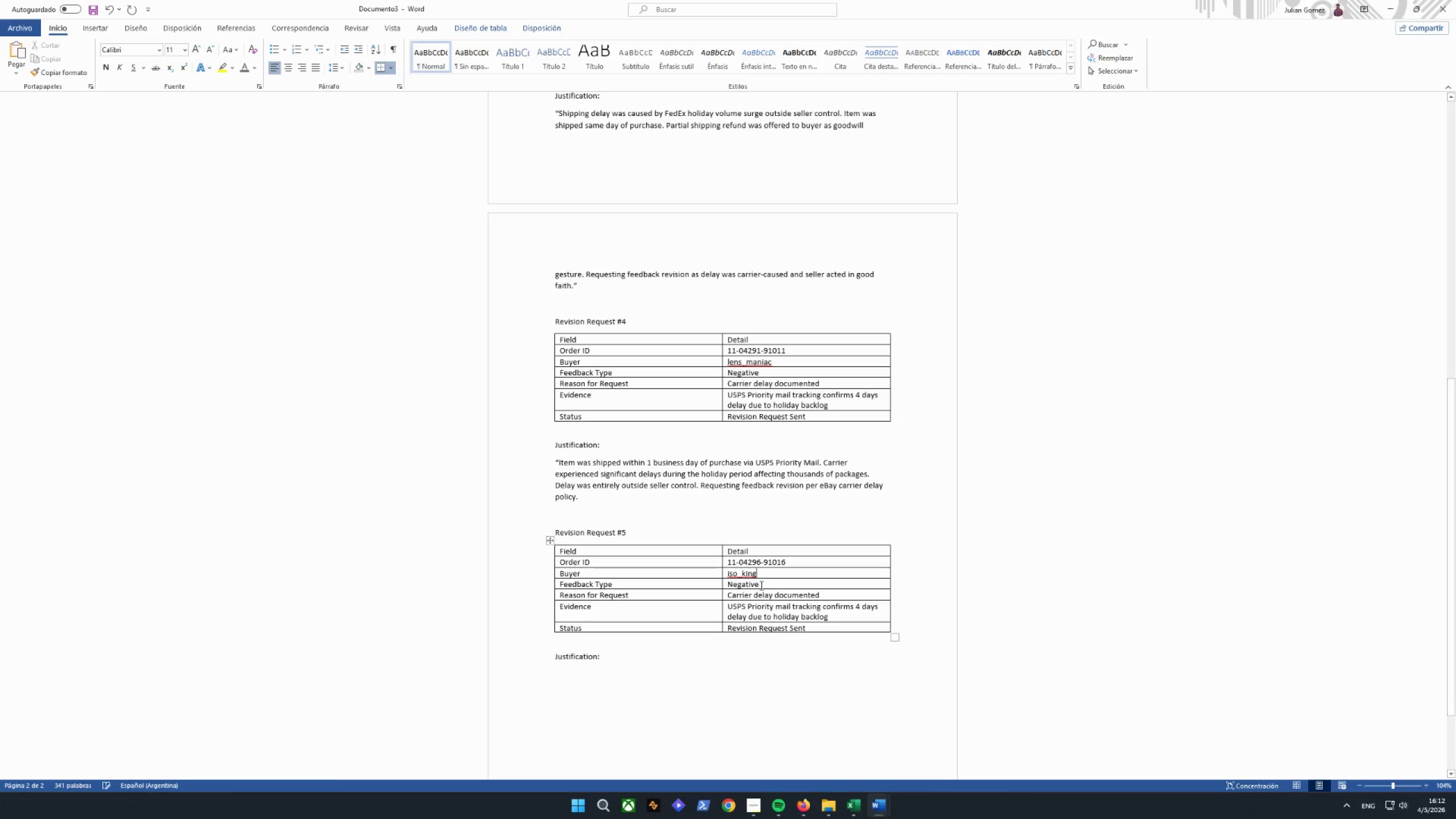 
left_click([792, 588])
 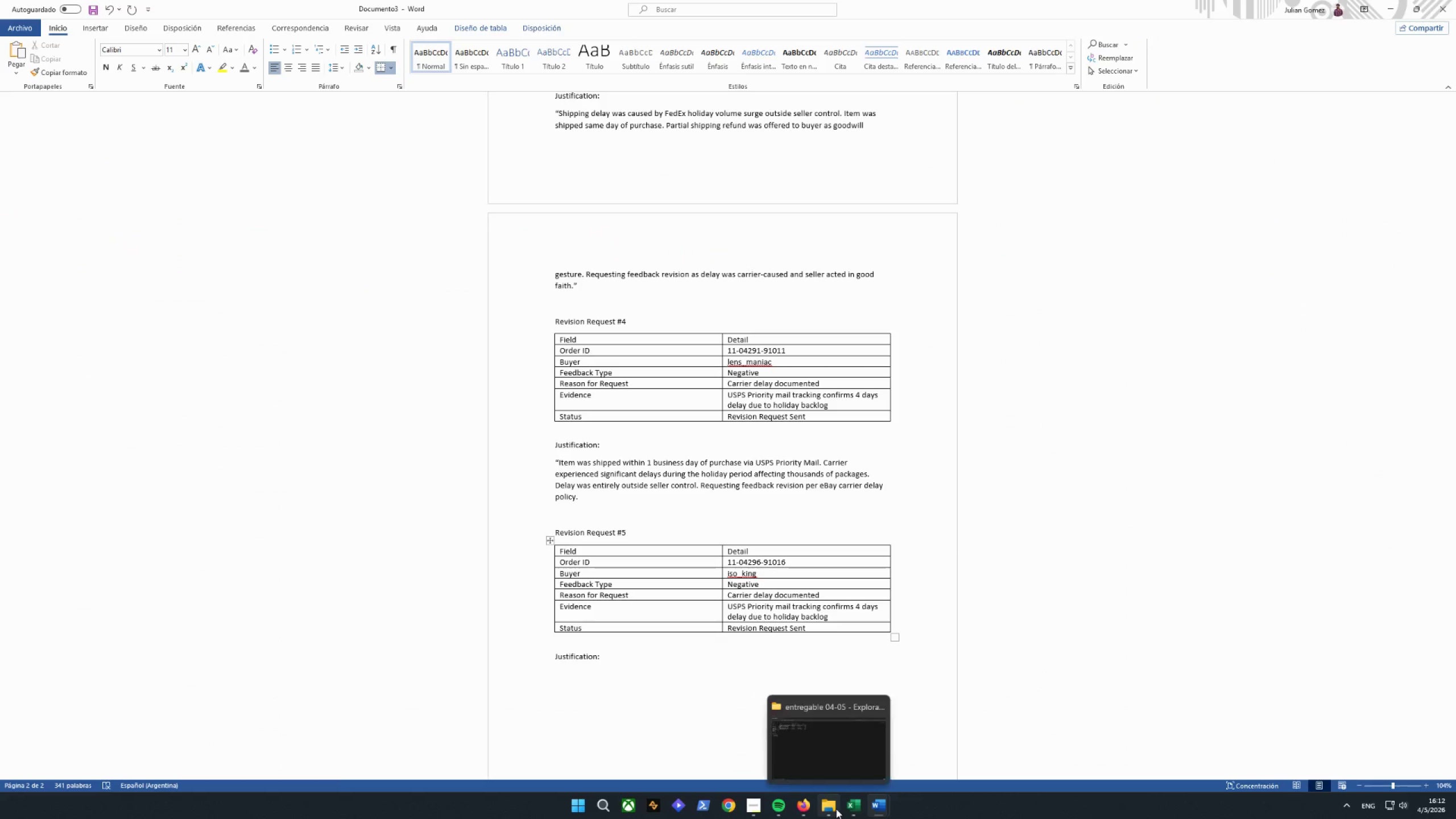 
left_click([855, 804])
 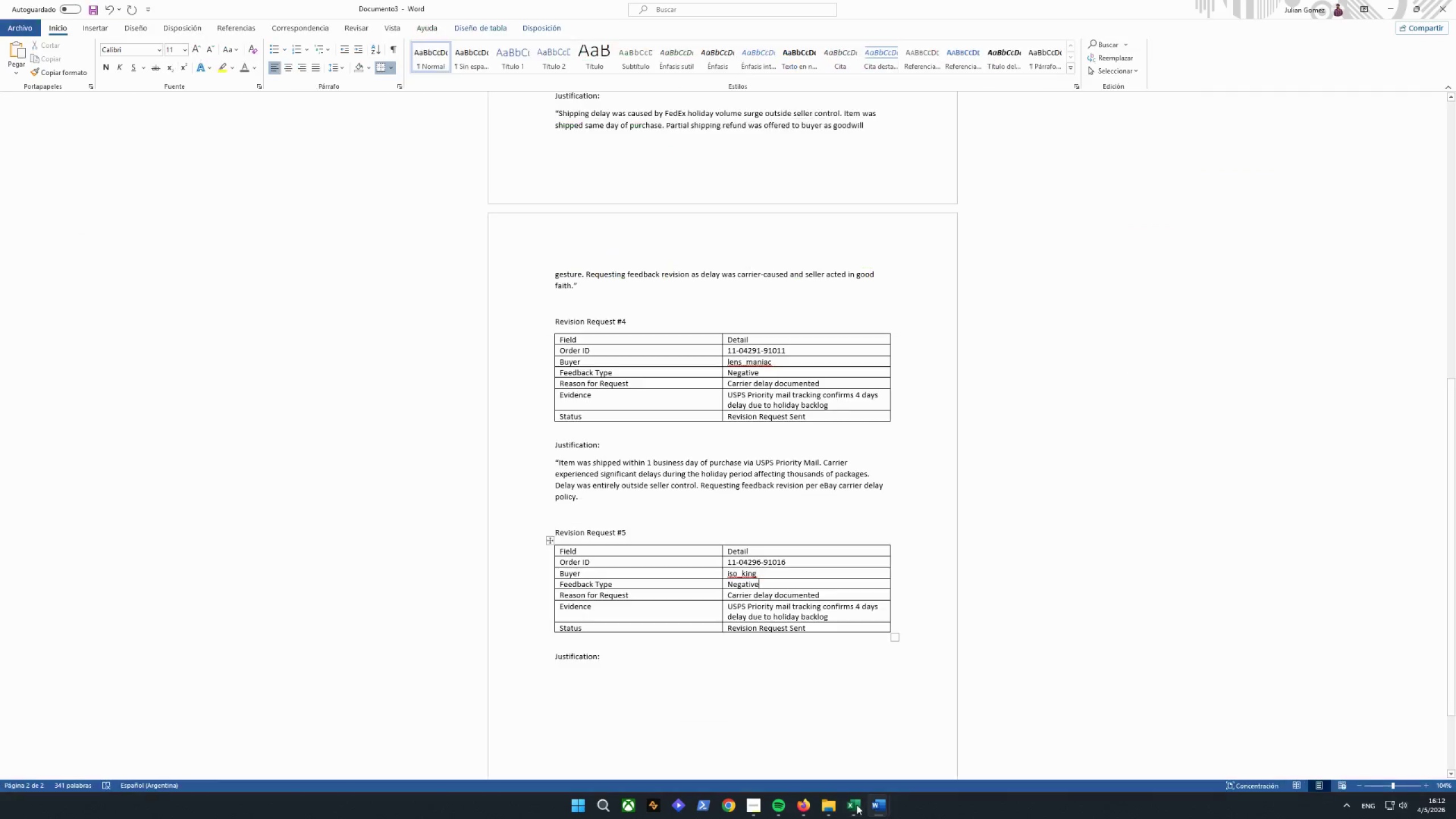 
left_click_drag(start_coordinate=[760, 585], to_coordinate=[733, 584])
 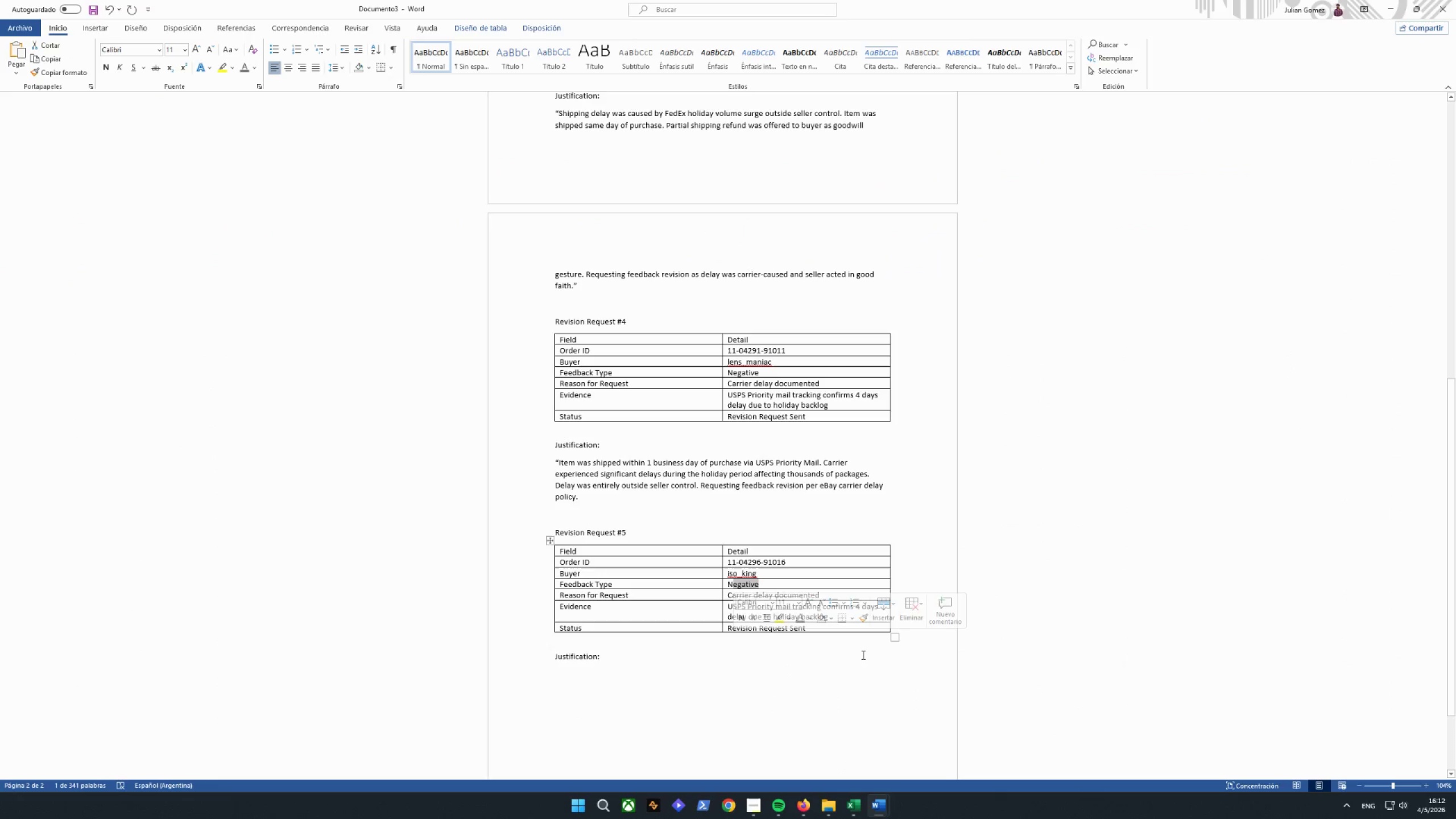 
type(Eur)
key(Backspace)
key(Backspace)
key(Backspace)
type(eutral)
 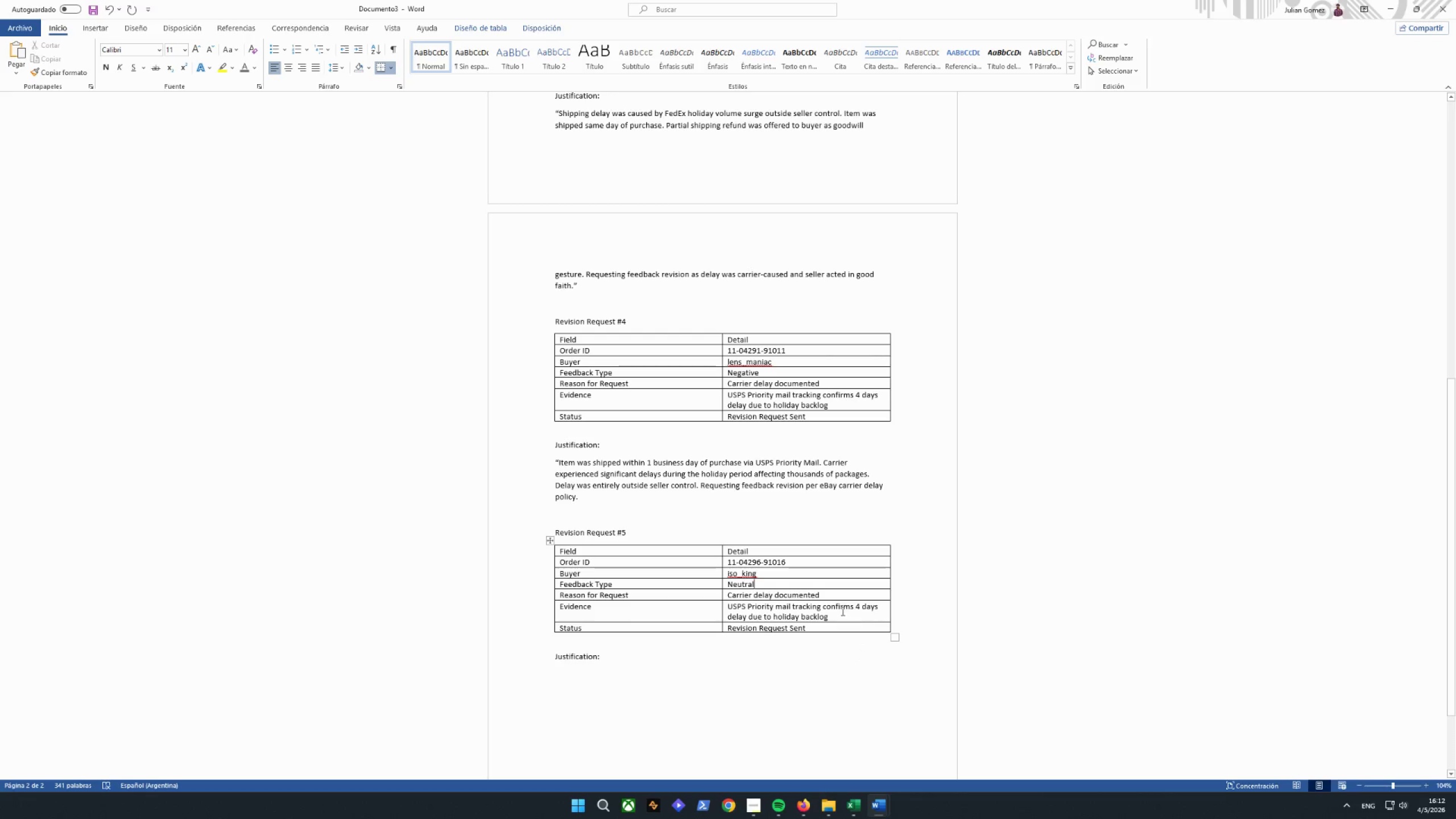 
left_click([833, 599])
 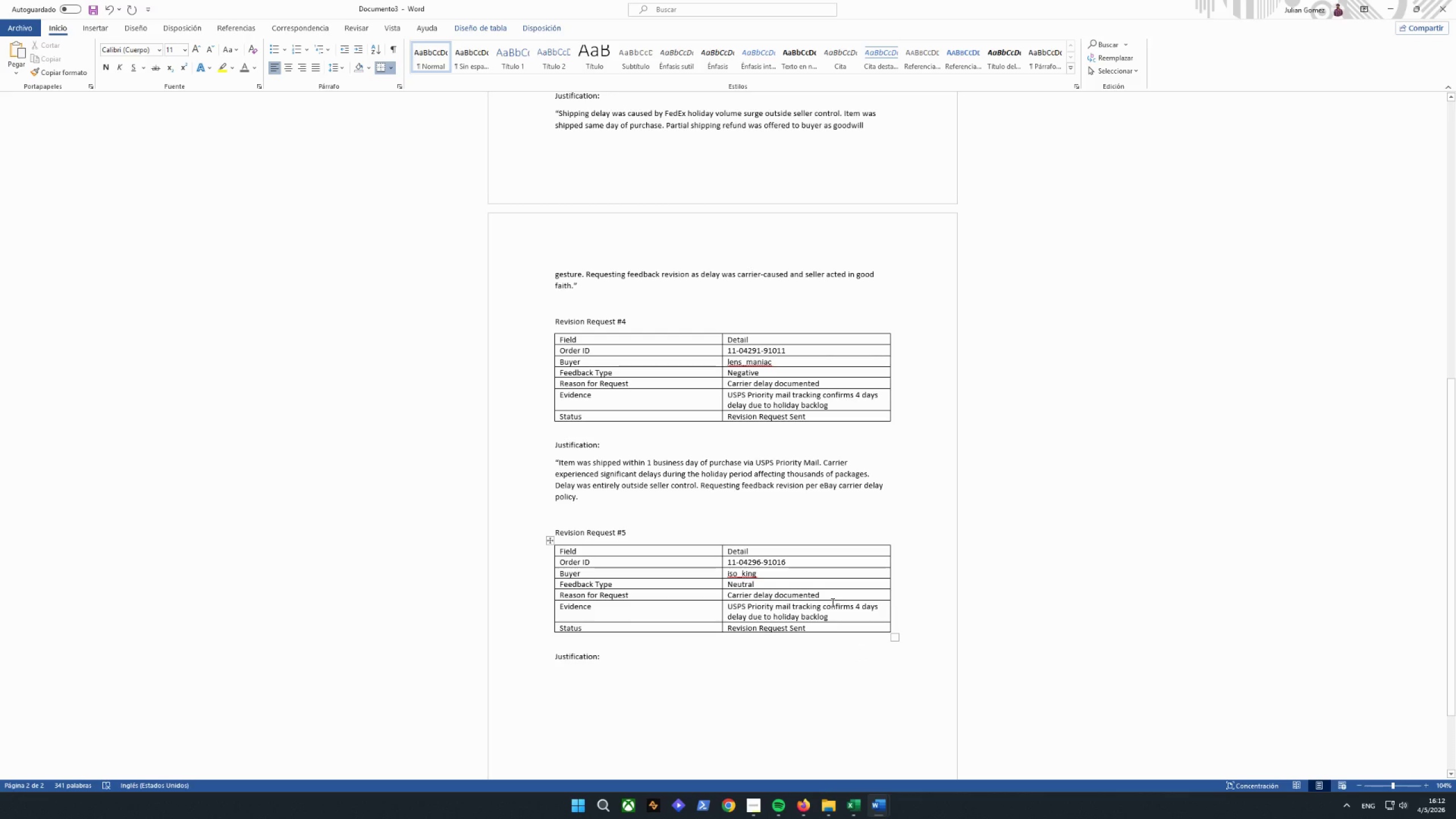 
wait(7.42)
 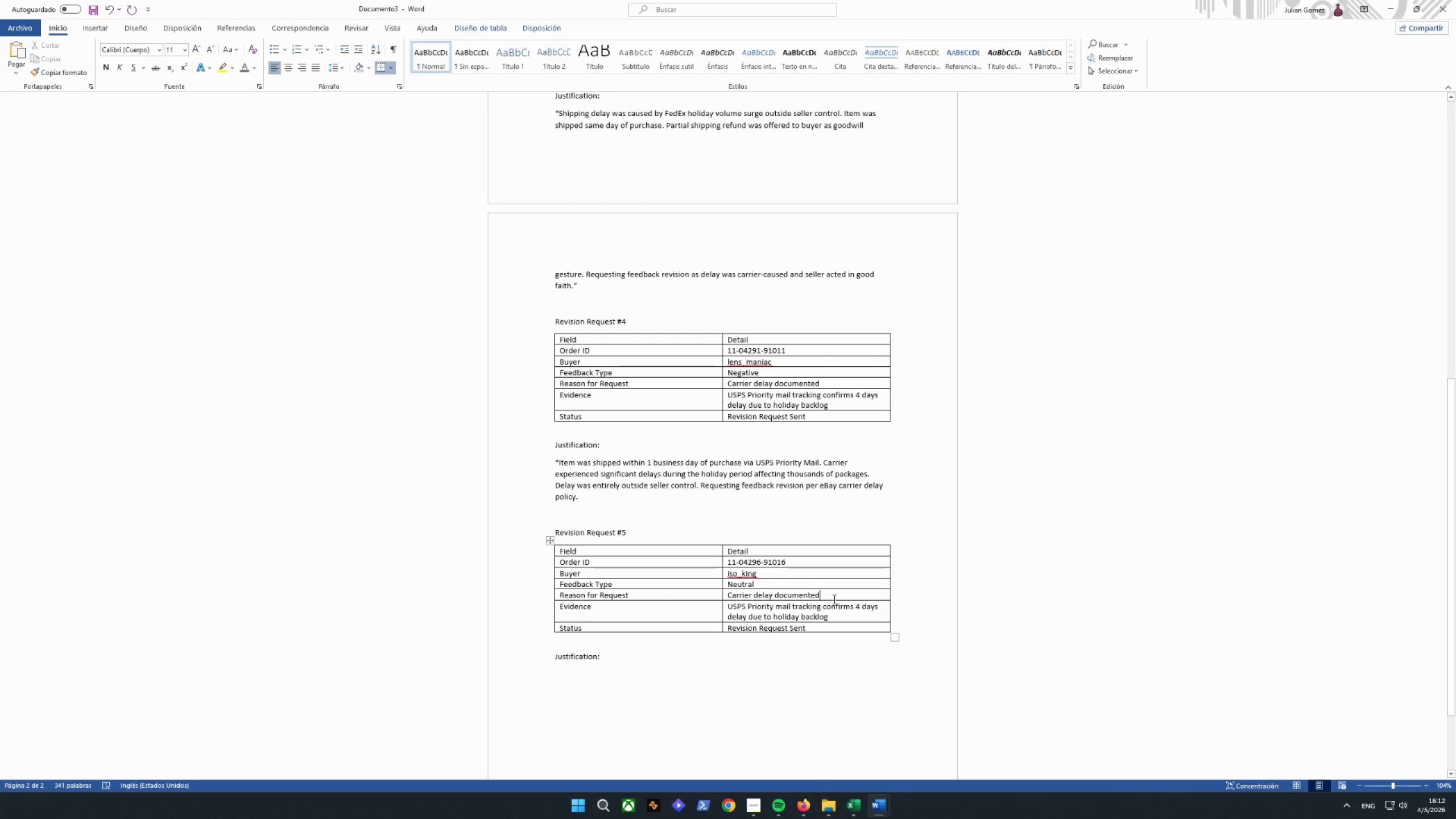 
left_click_drag(start_coordinate=[838, 598], to_coordinate=[754, 596])
 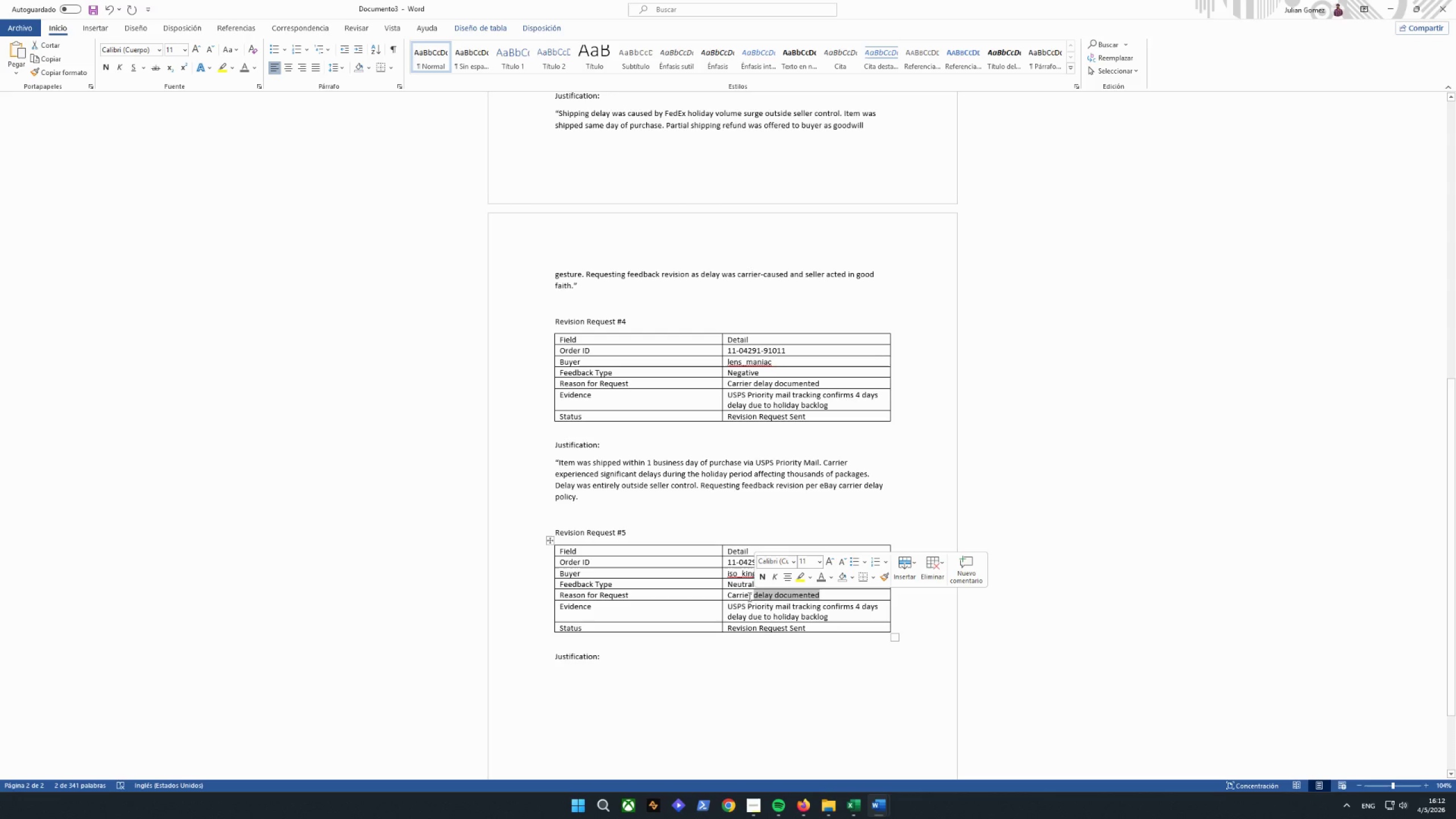 
type(tracj)
key(Backspace)
type(kingh)
key(Backspace)
type( system failure)
 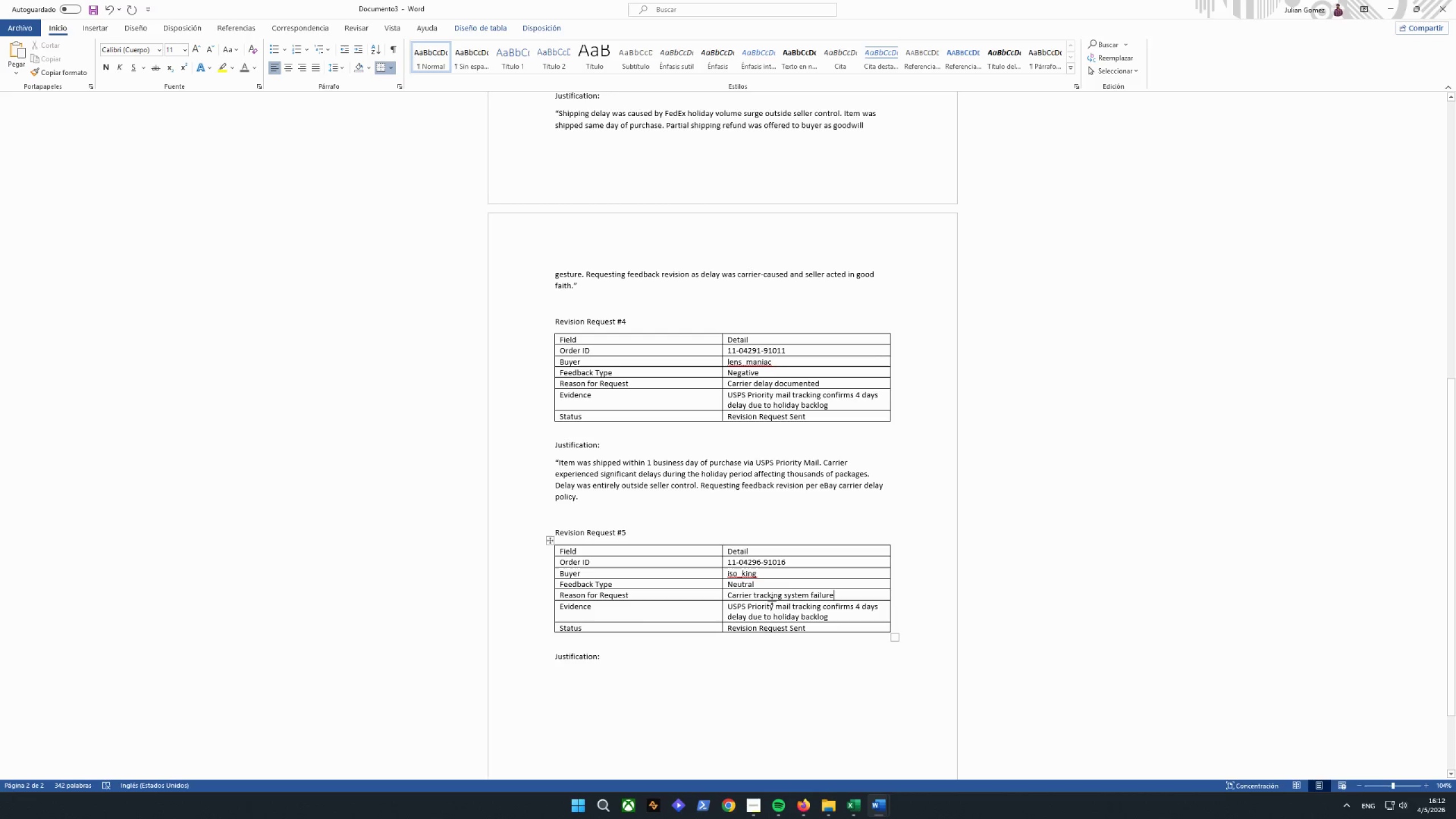 
left_click_drag(start_coordinate=[839, 619], to_coordinate=[751, 608])
 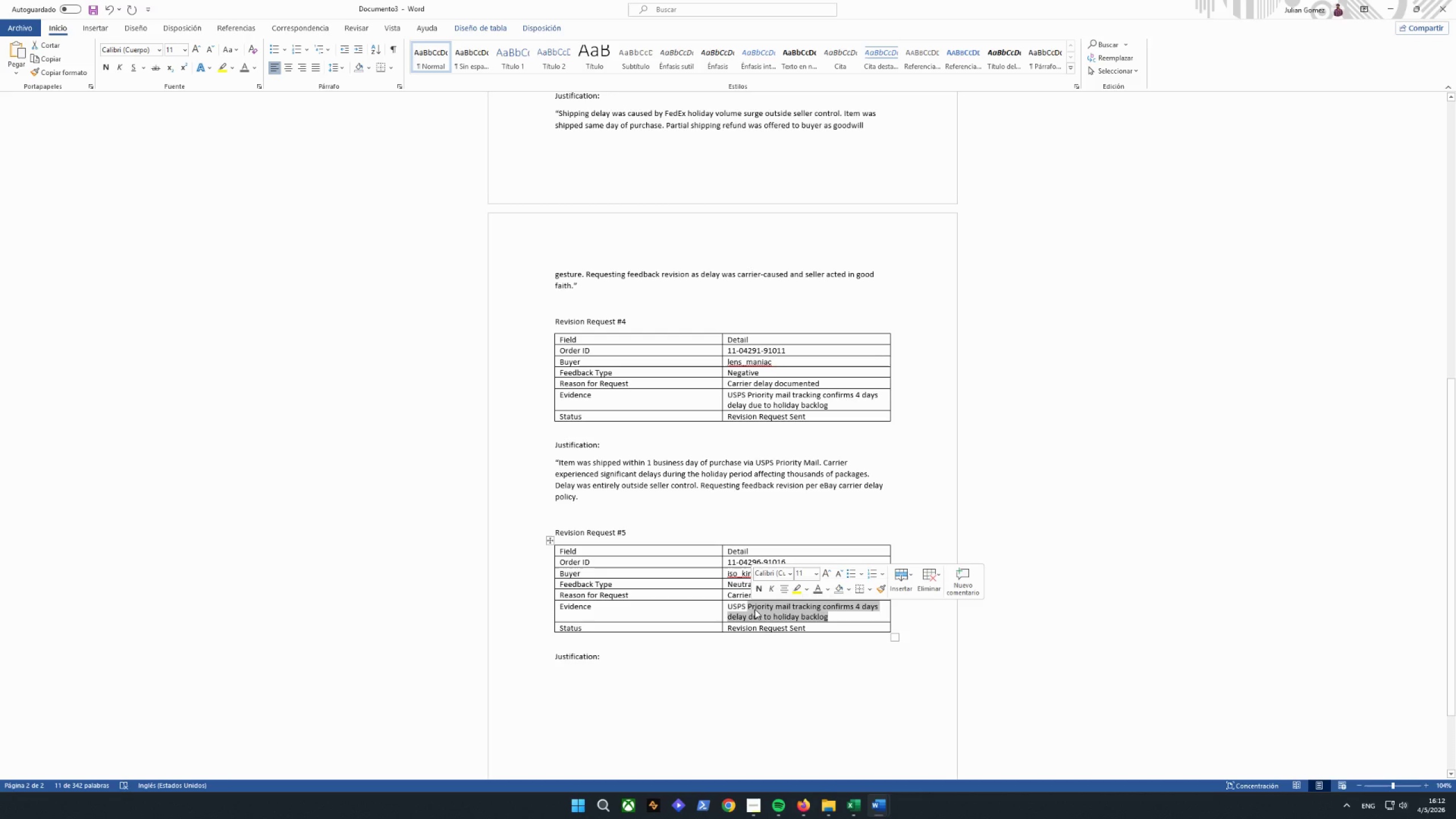 
type(tracking sus)
key(Backspace)
key(Backspace)
type(yu)
key(Backspace)
type(stem failed to update for)
 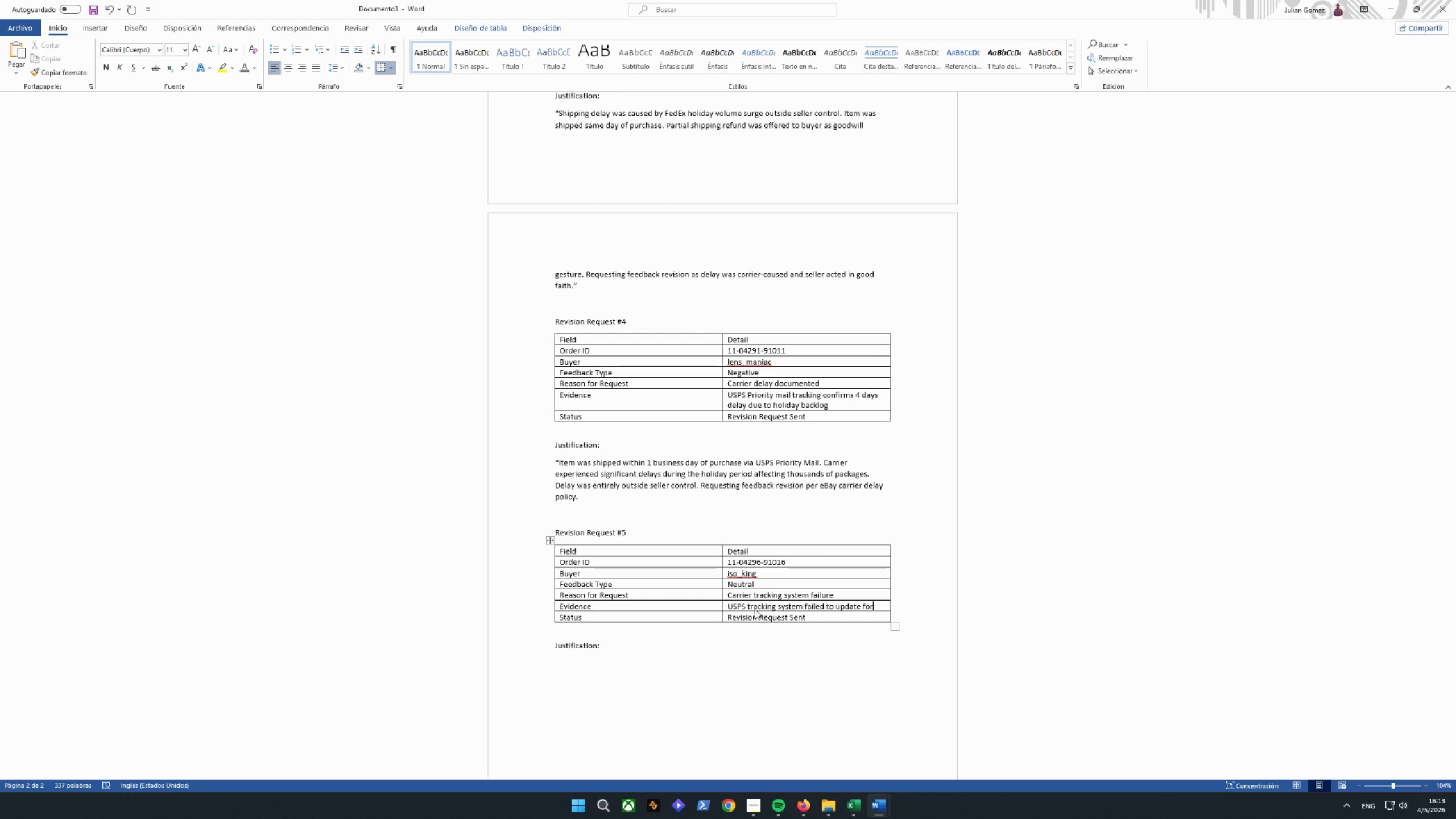 
type( 7)
key(Backspace)
key(Backspace)
type( 7 days dui)
key(Backspace)
type(ring holiday period)
 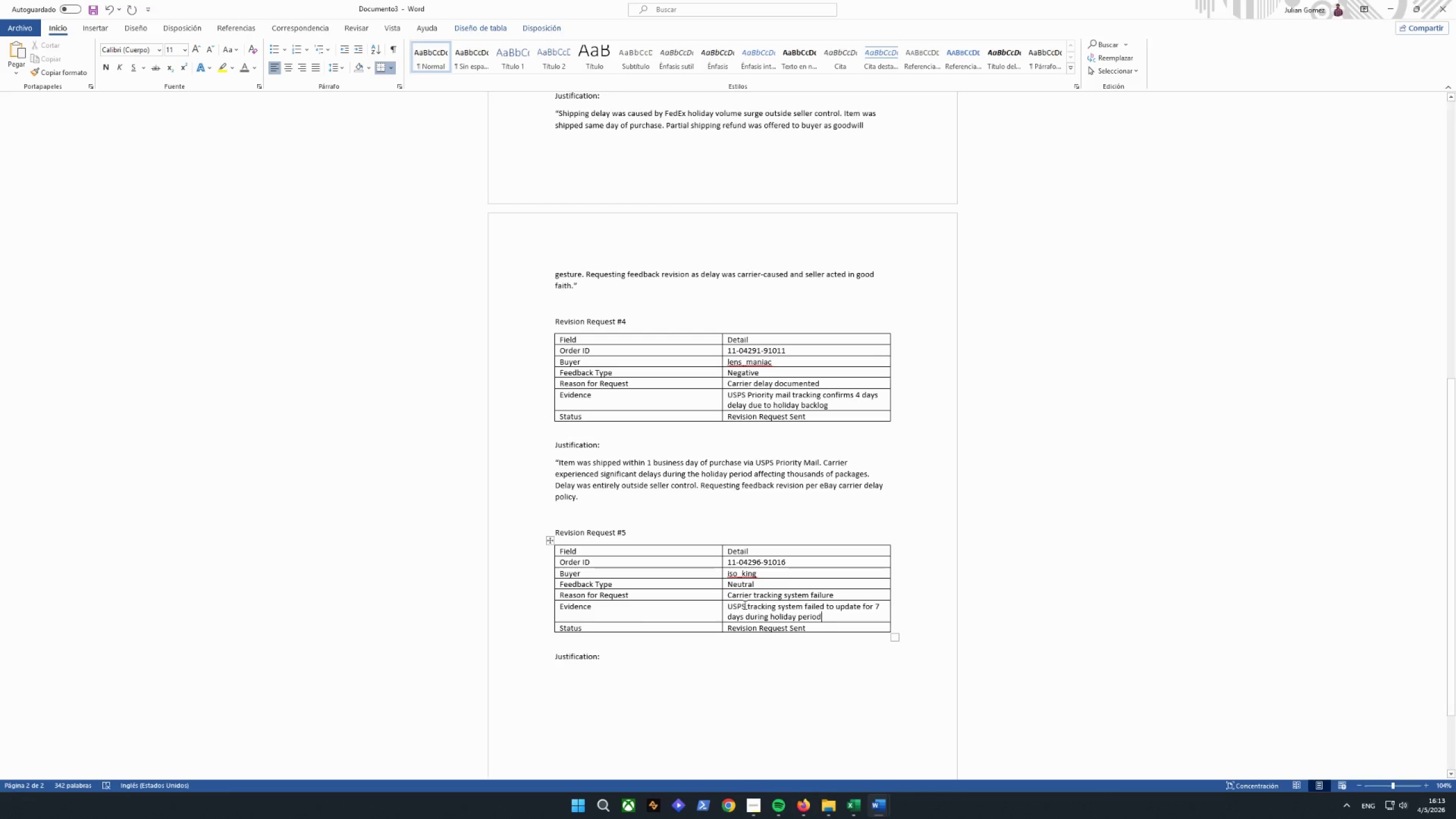 
left_click([687, 671])
 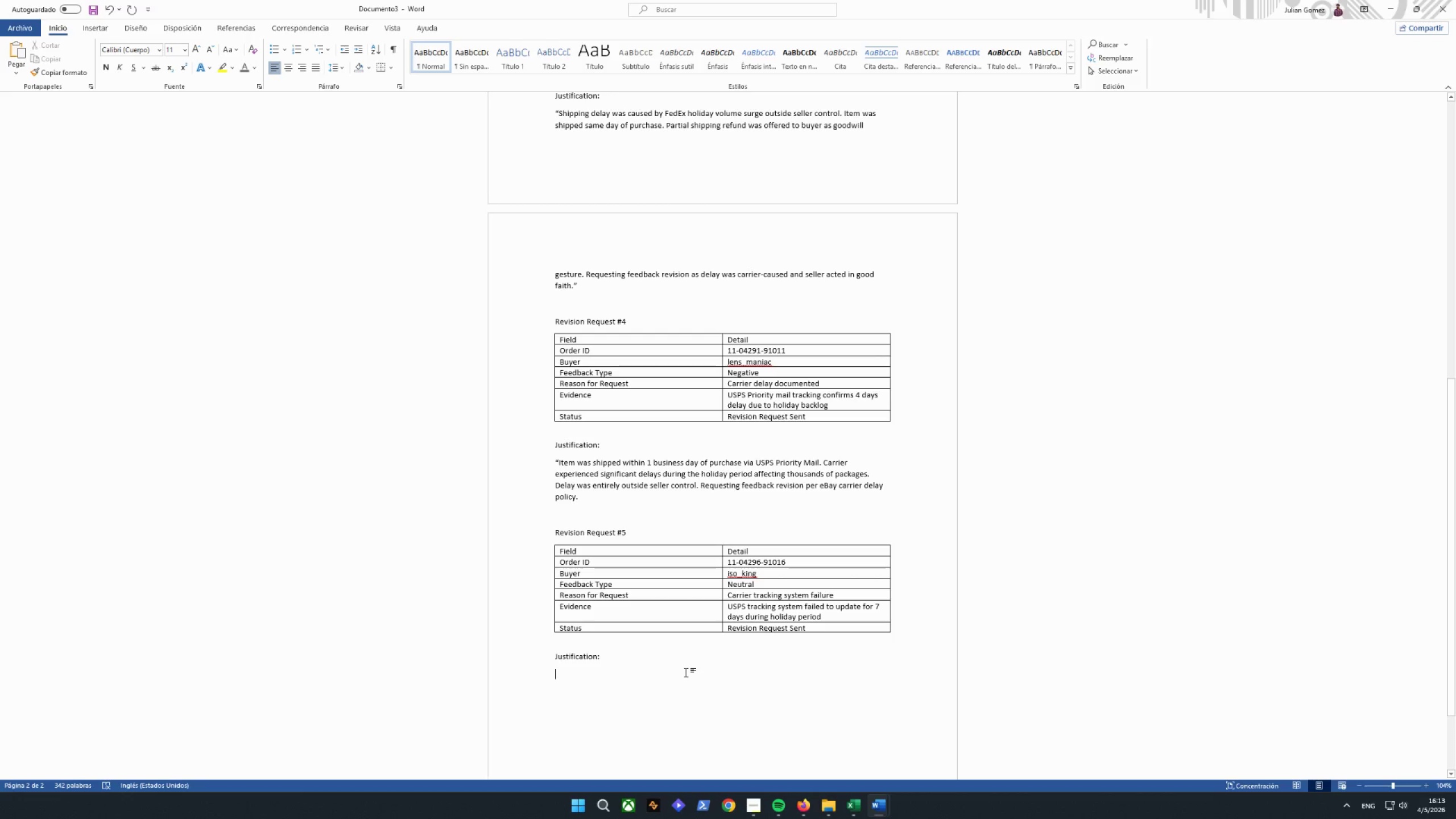 
type("Trea)
key(Backspace)
key(Backspace)
key(Backspace)
type(racking failed to )
key(Backspace)
key(Backspace)
type( update for 7 days due to )
 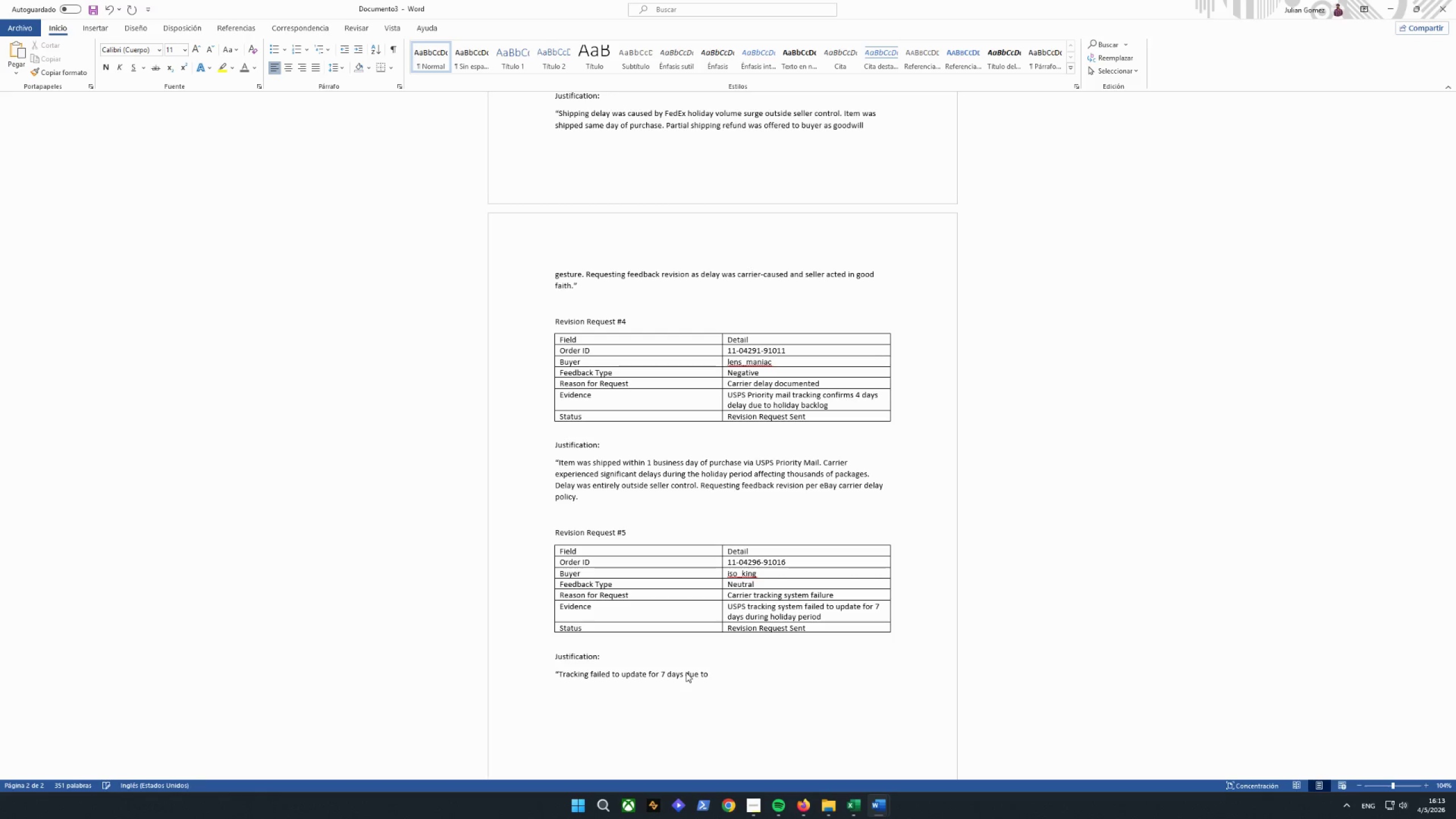 
hold_key(key=I, duration=25.55)
 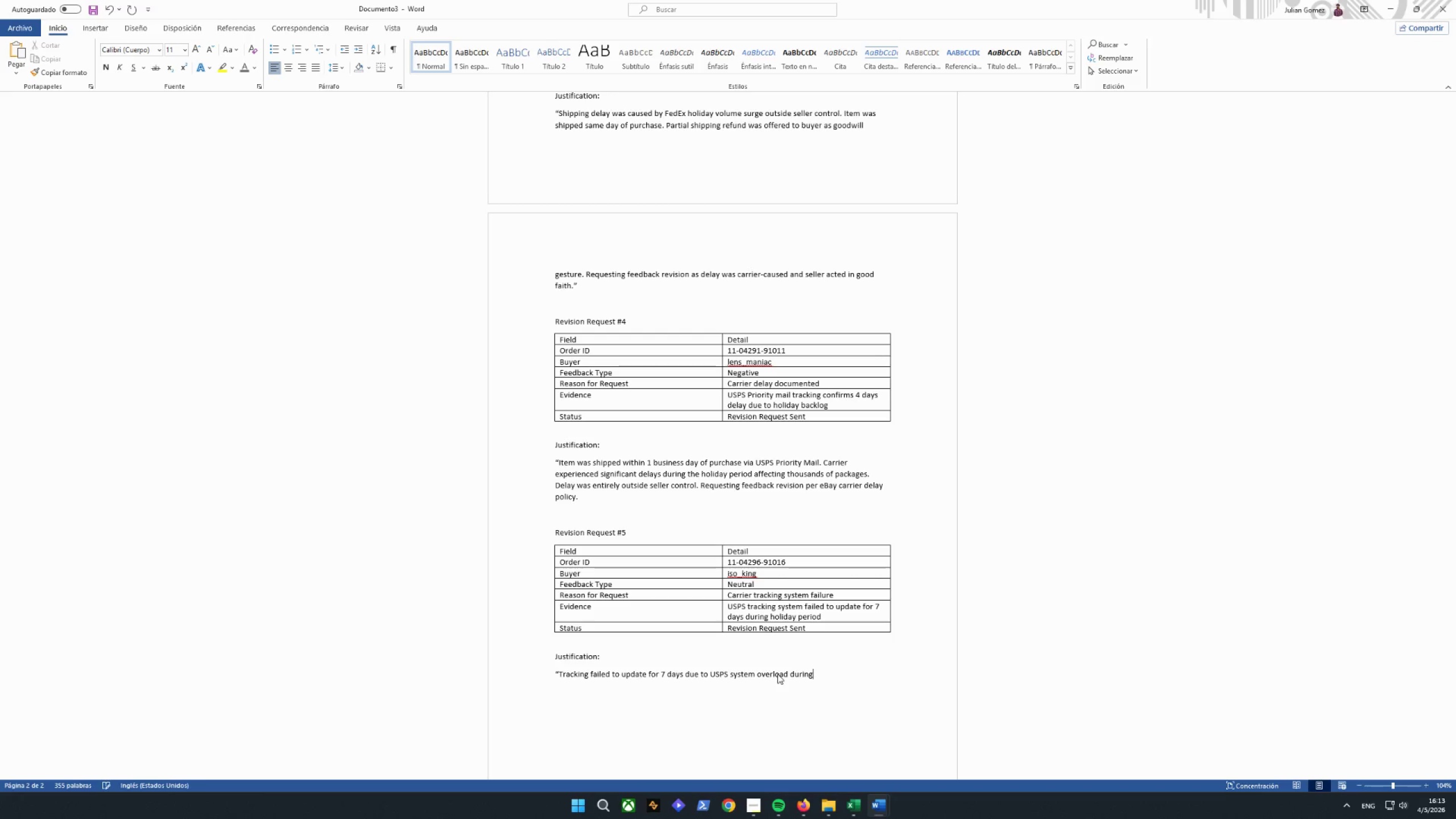 
left_click([850, 795])
 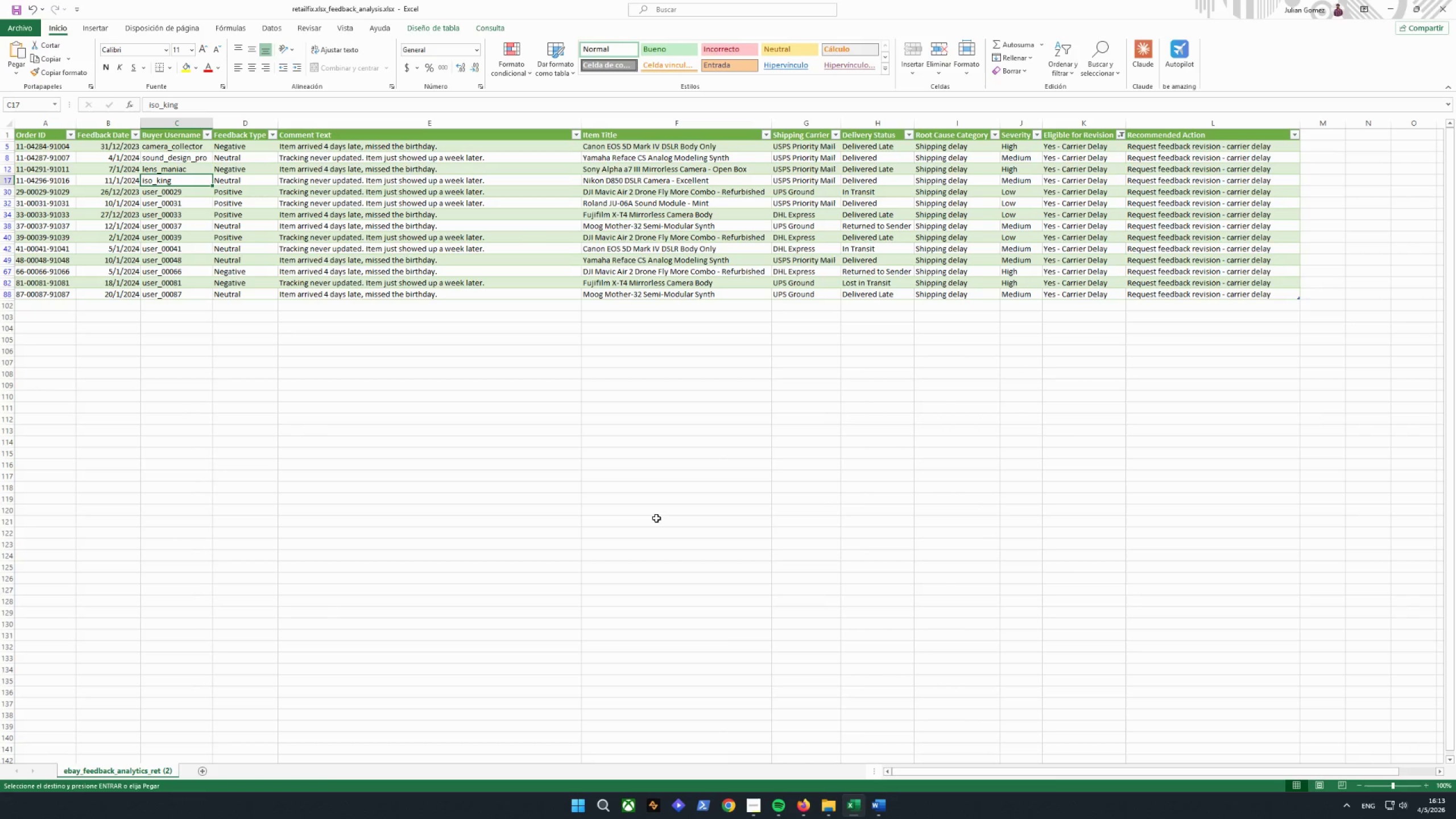 
left_click([847, 800])
 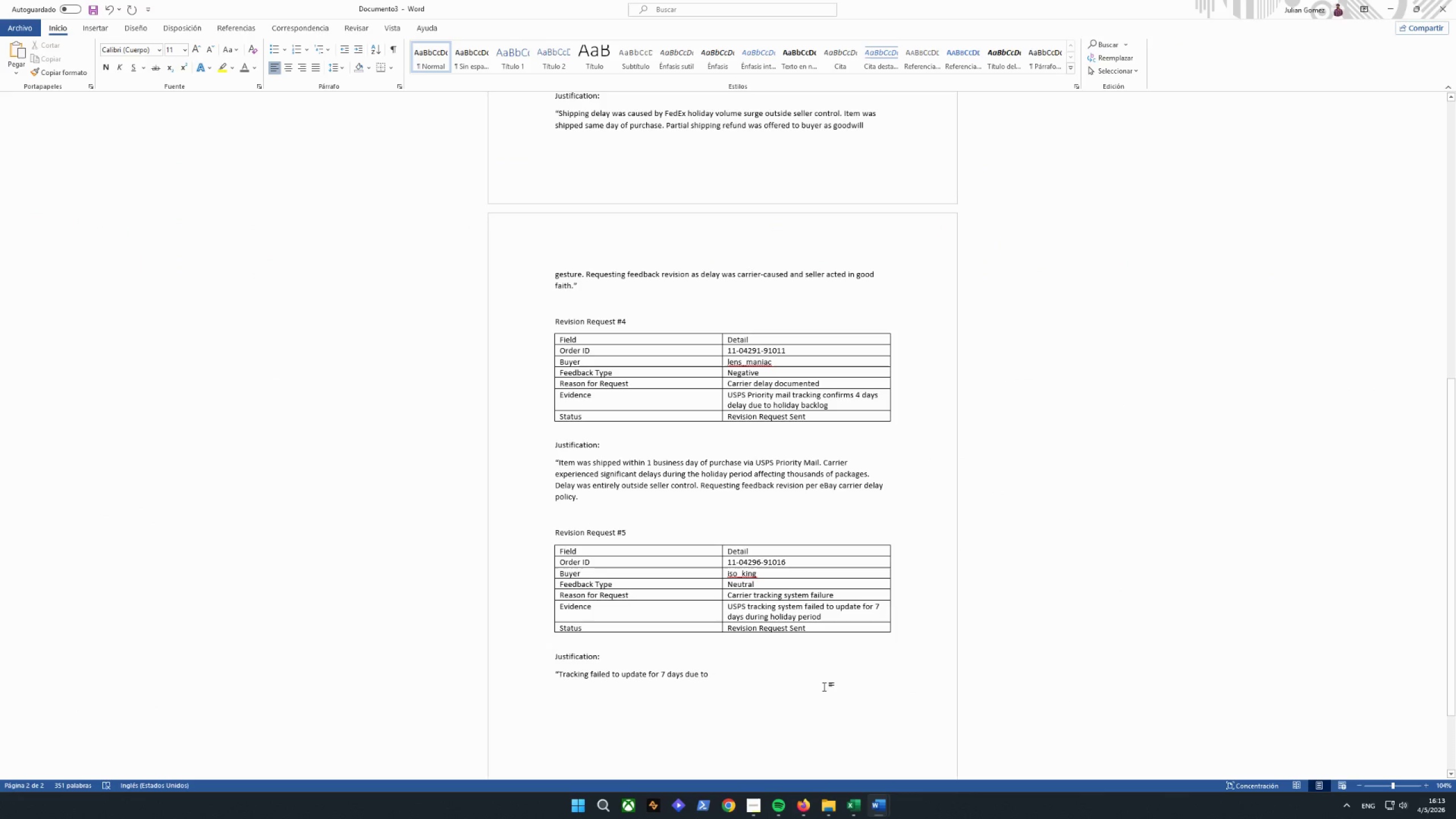 
left_click([776, 675])
 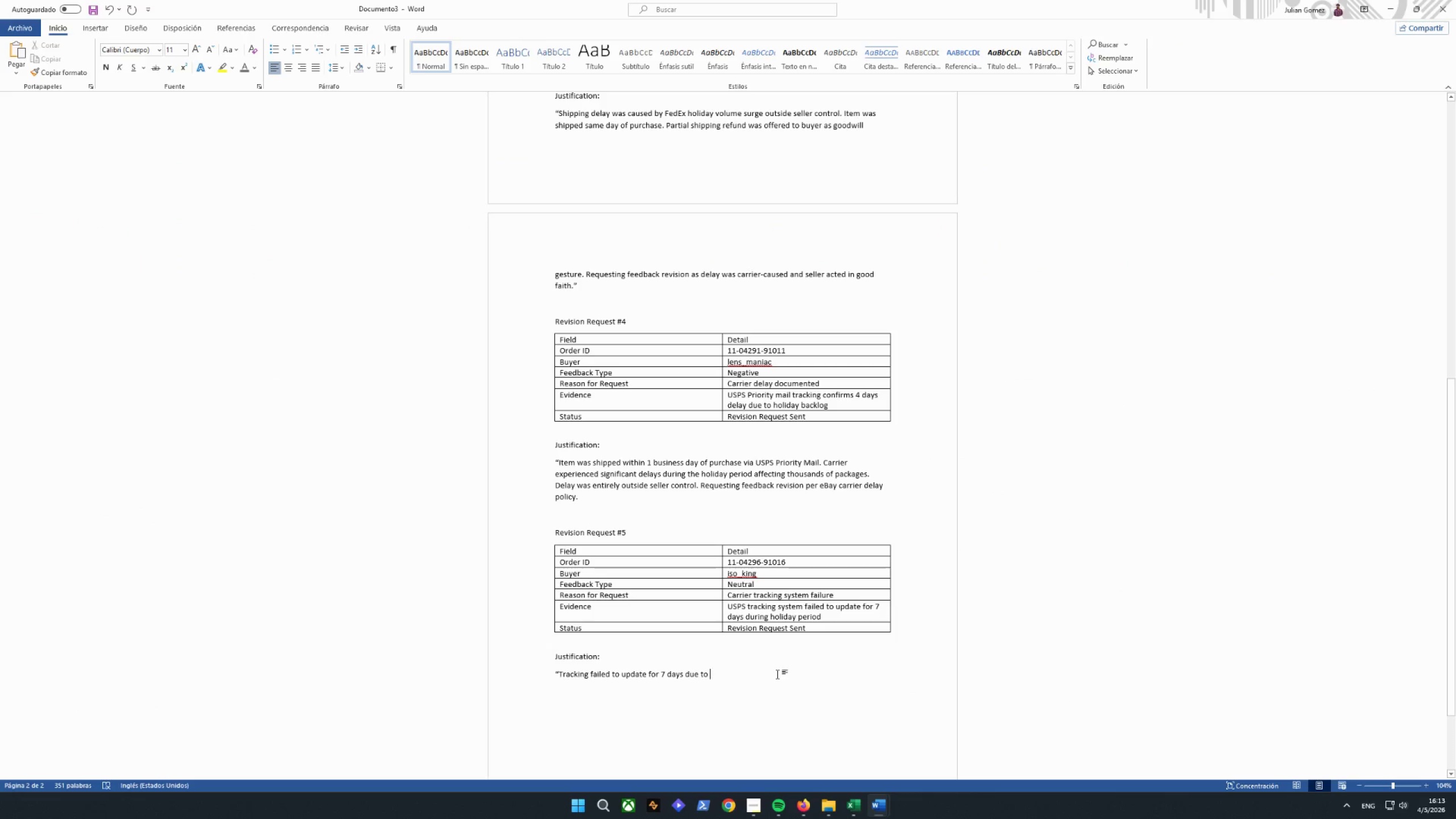 
type(US[S)
key(Backspace)
key(Backspace)
type(PS system overload durng peak holidayt)
key(Backspace)
type( seson. IO)
key(Backspace)
type(te,m)
key(Backspace)
type( ARR)
key(Backspace)
key(Backspace)
key(Backspace)
type(arroi)
key(Backspace)
key(Backspace)
type(ived siu)
key(Backspace)
type(ccessfully and buyr confirmed receipy)
key(Backspace)
type(t. Issue was entirely carrier-side. Reque)
key(Backspace)
key(Backspace)
key(Backspace)
 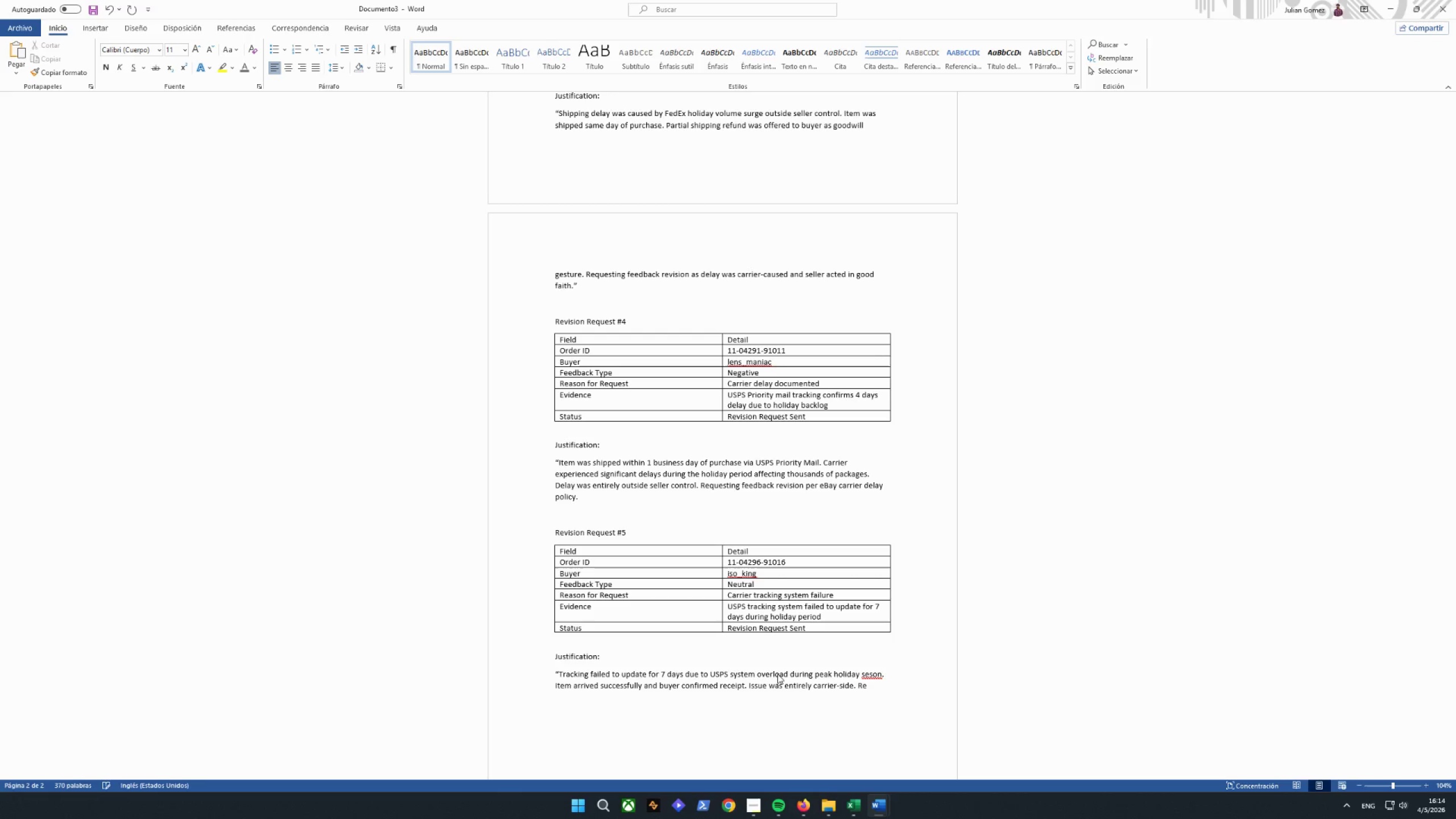 
wait(5.86)
 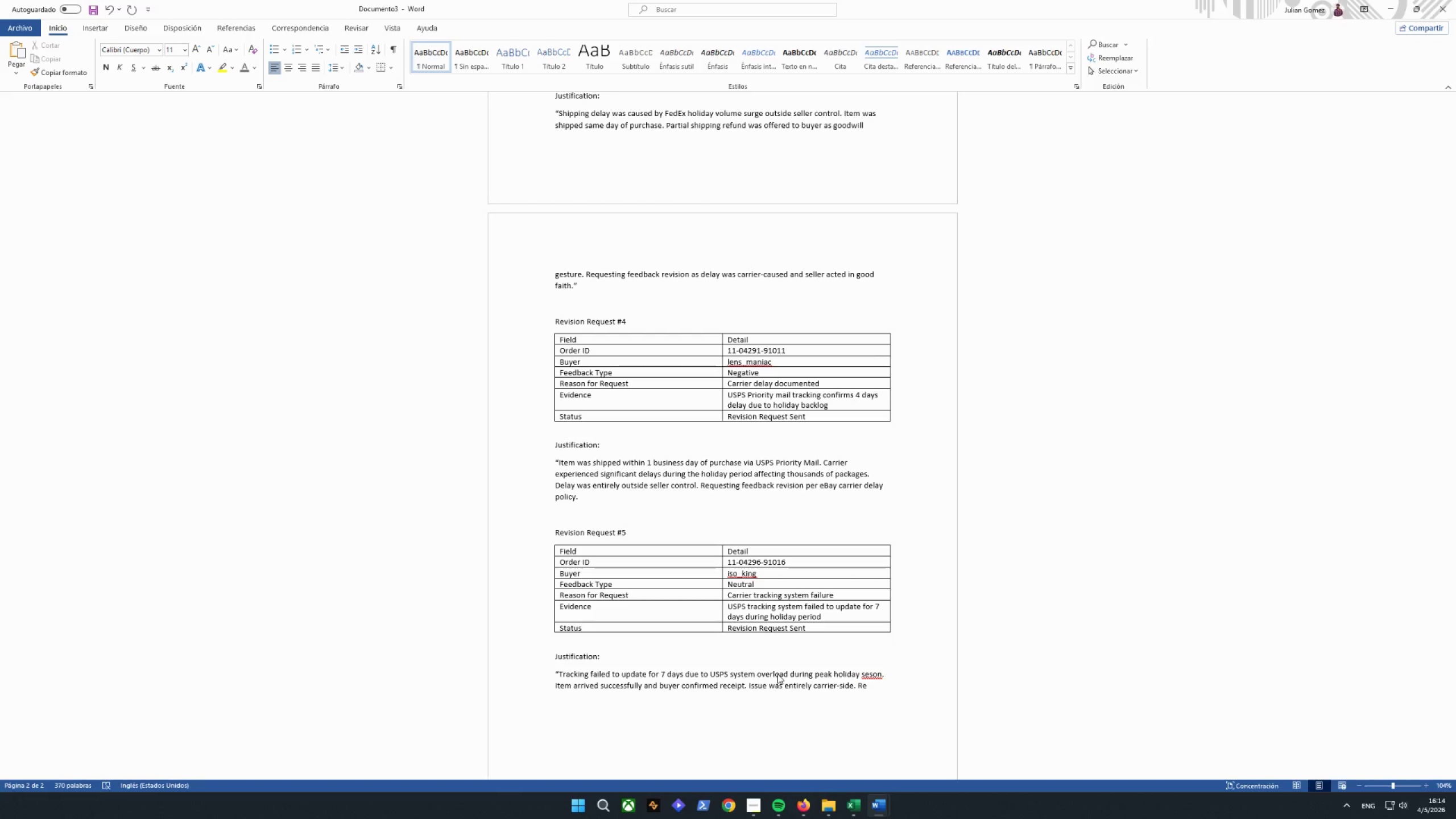 
key(Backspace)
 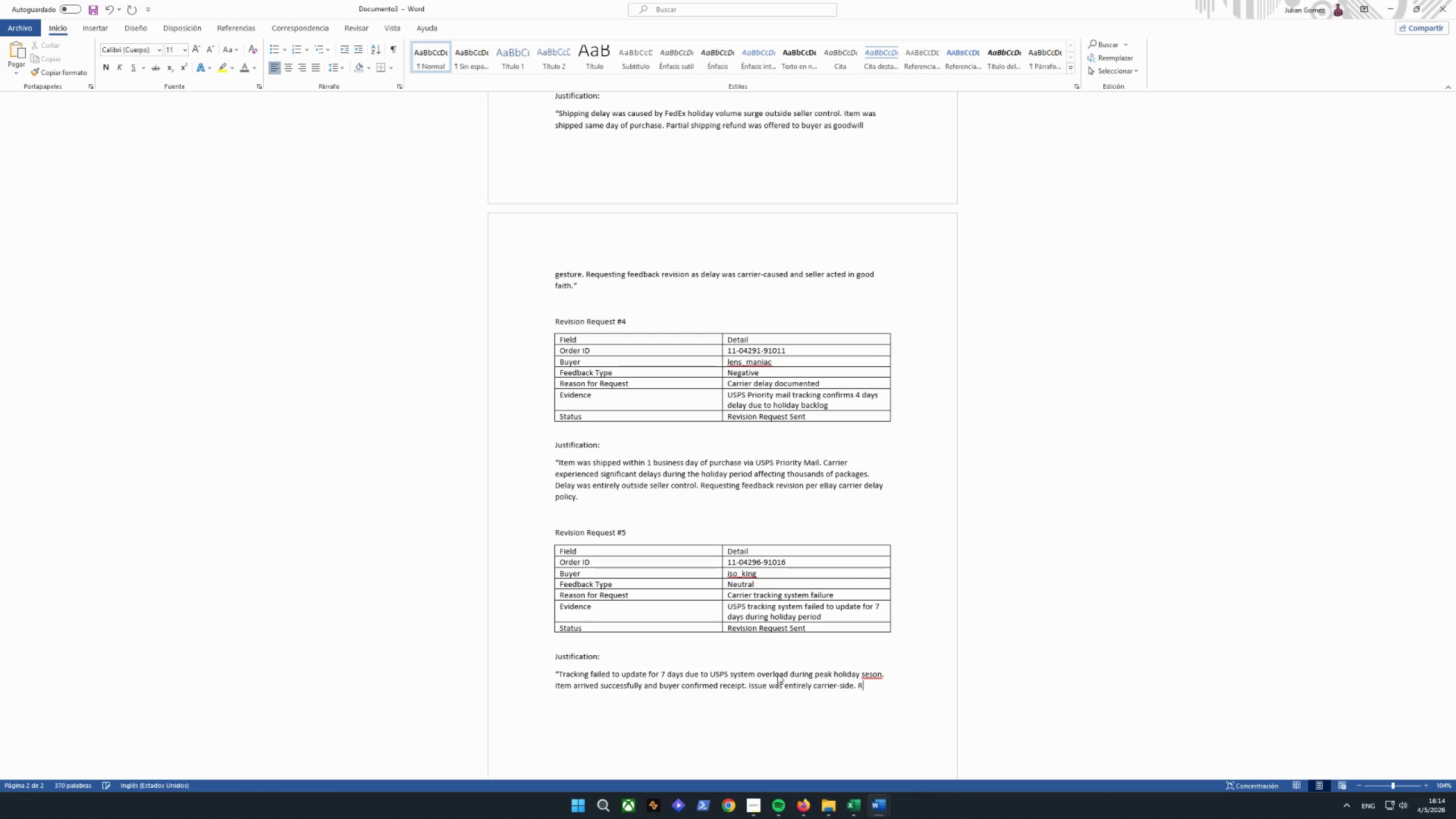 
key(Backspace)
 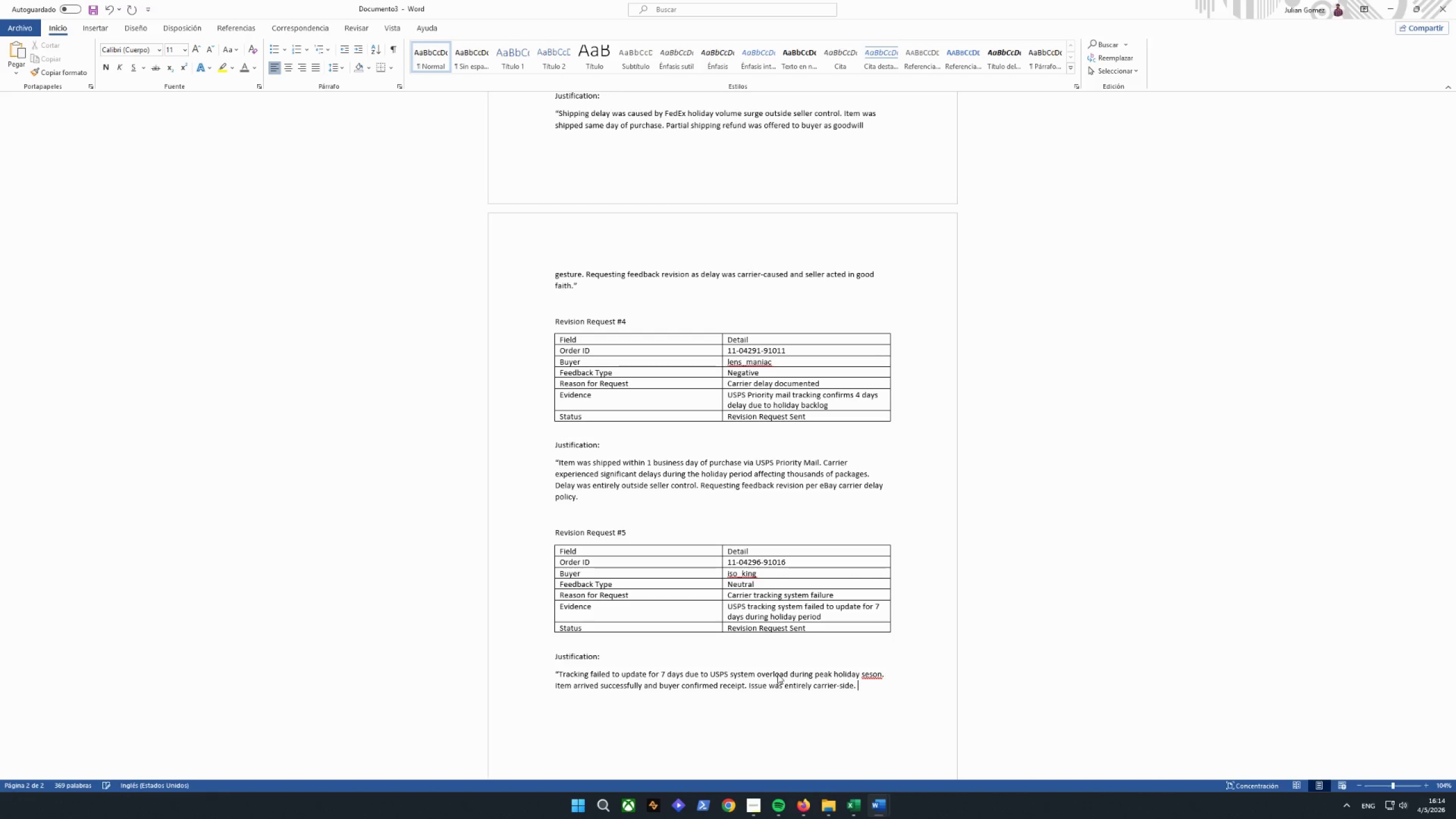 
key(Enter)
 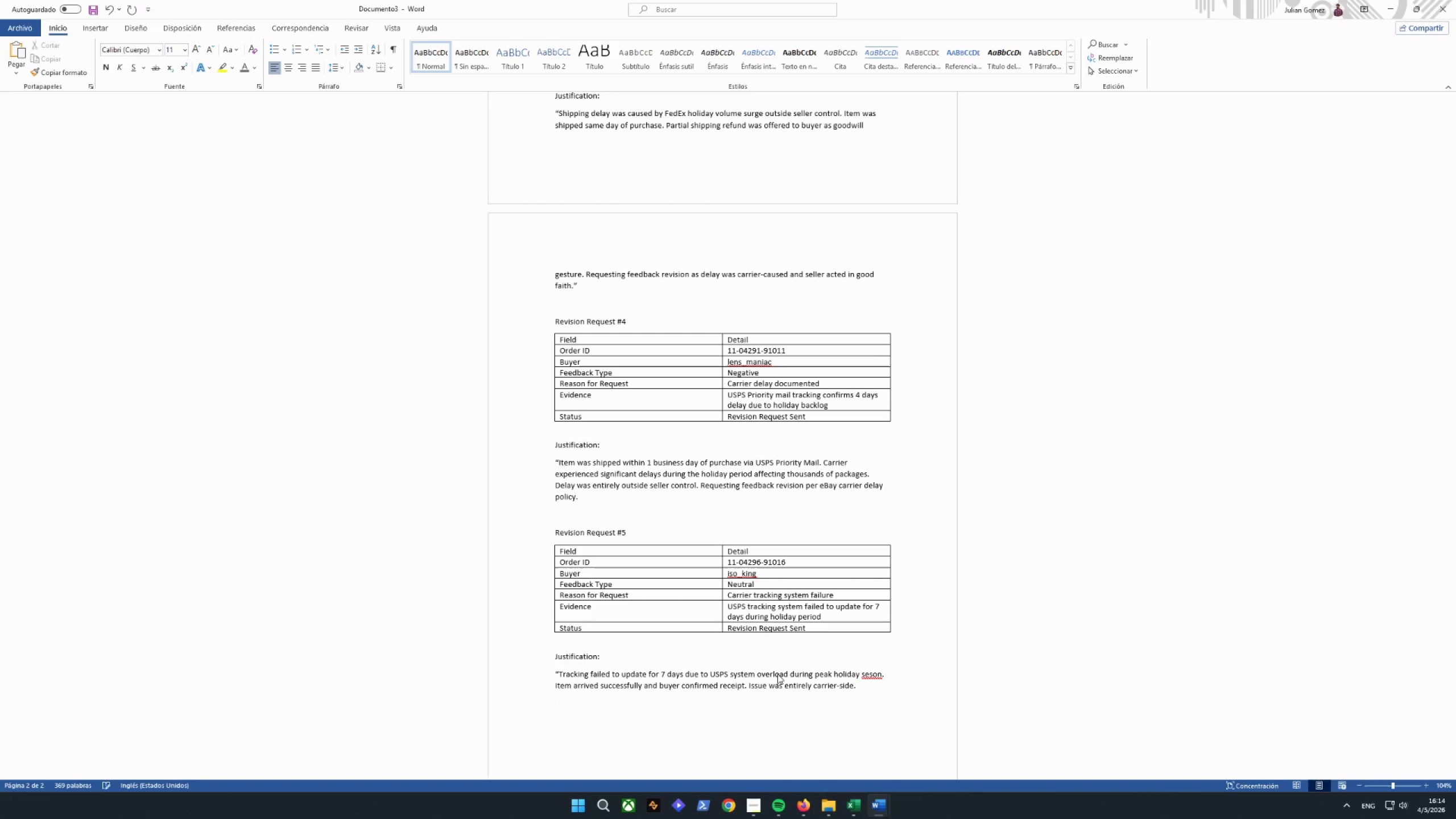 
type(Requi)
key(Backspace)
type(esting feedback revision as seller fulfilled al )
key(Backspace)
type(l obligations ew)
key(Backspace)
key(Backspace)
type(whj)
key(Backspace)
type(itin)
key(Backspace)
key(Backspace)
type(hj)
key(Backspace)
type(io)
key(Backspace)
type(m)
key(Backspace)
type(n)
 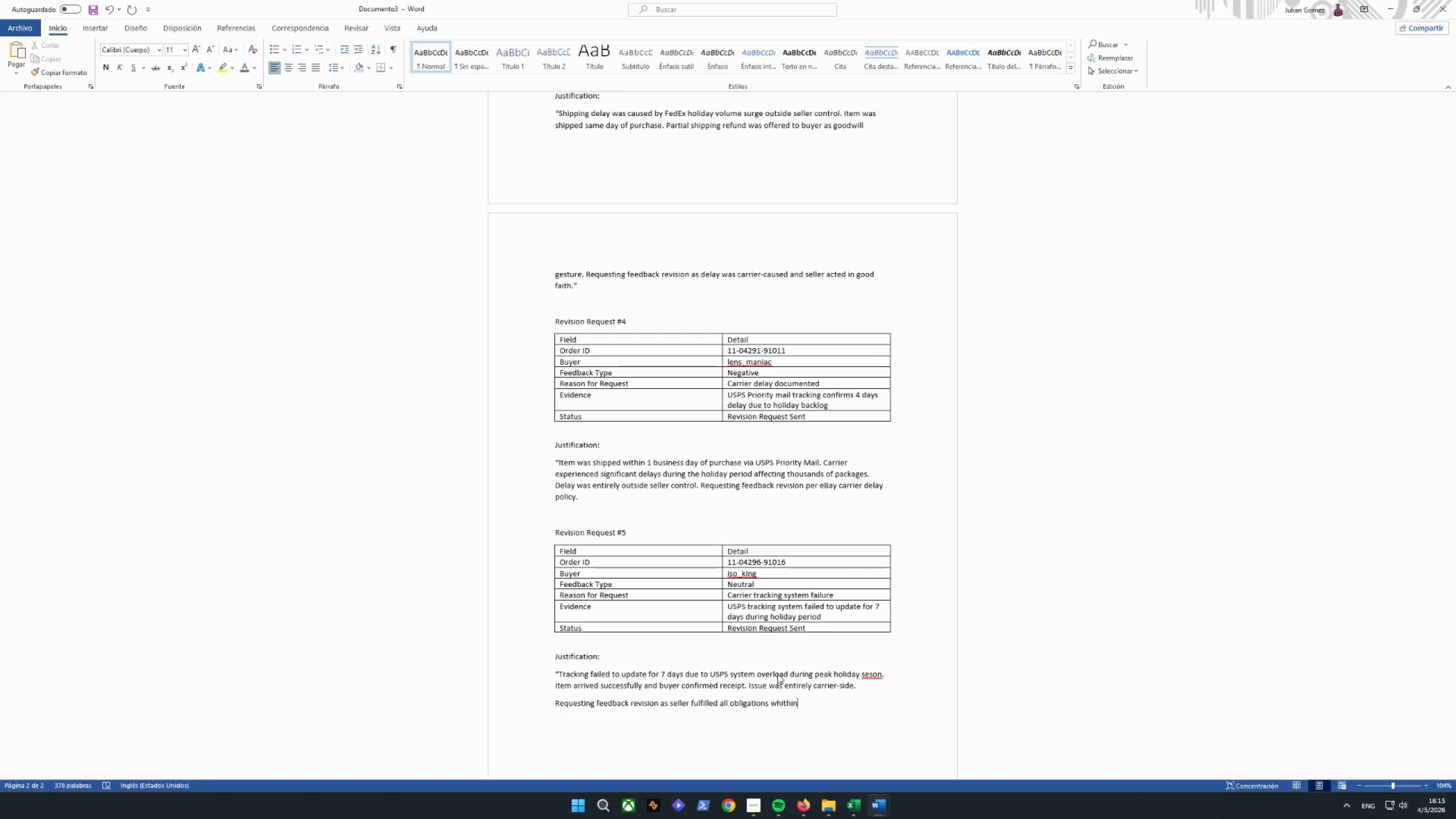 
key(Backspace)
key(Backspace)
key(Backspace)
key(Backspace)
key(Backspace)
key(Backspace)
type(ithin requirede time )
key(Backspace)
type(fre)
key(Backspace)
type(ames@)
key(Backspace)
type(")
 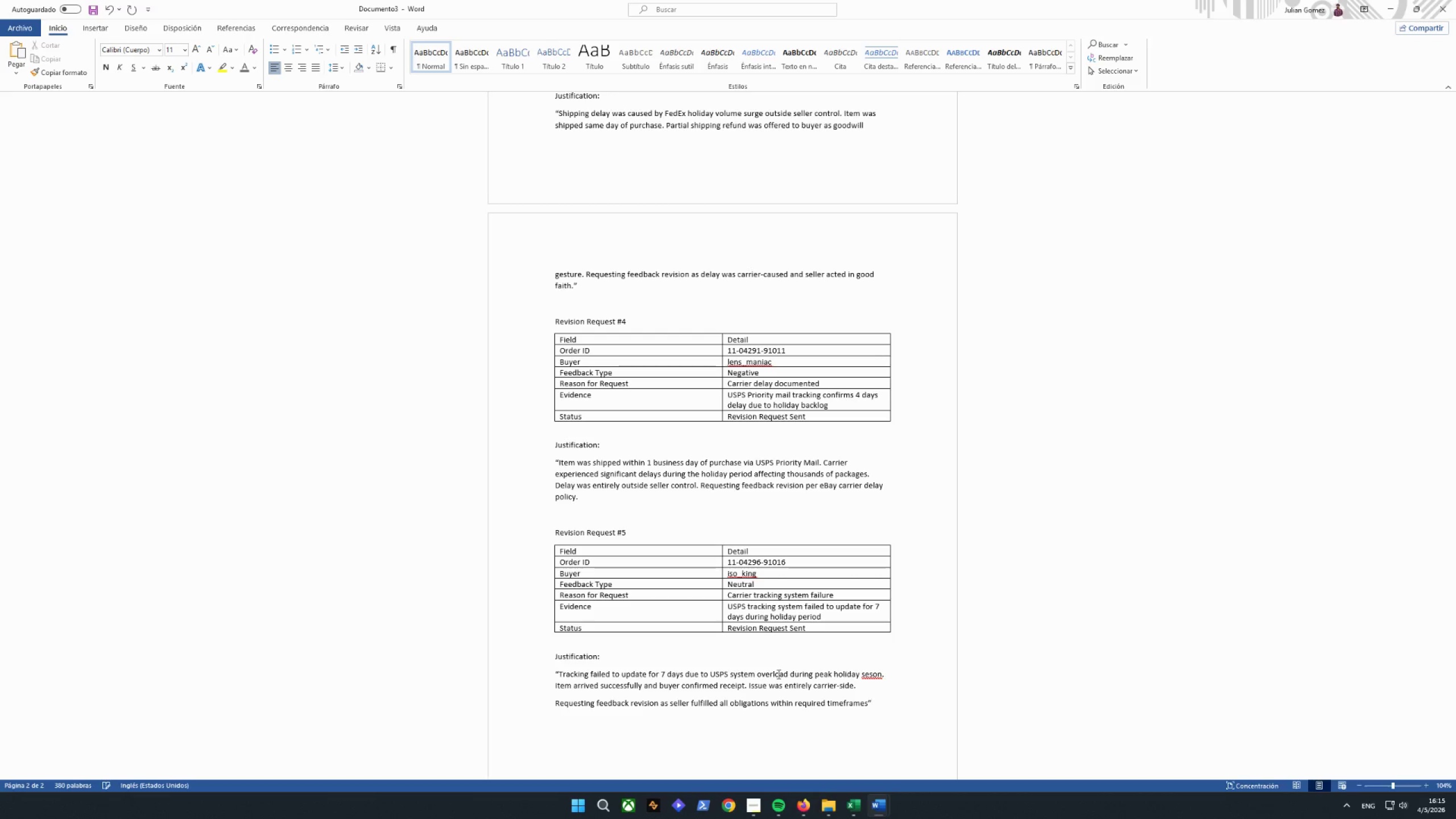 
key(ArrowLeft)
 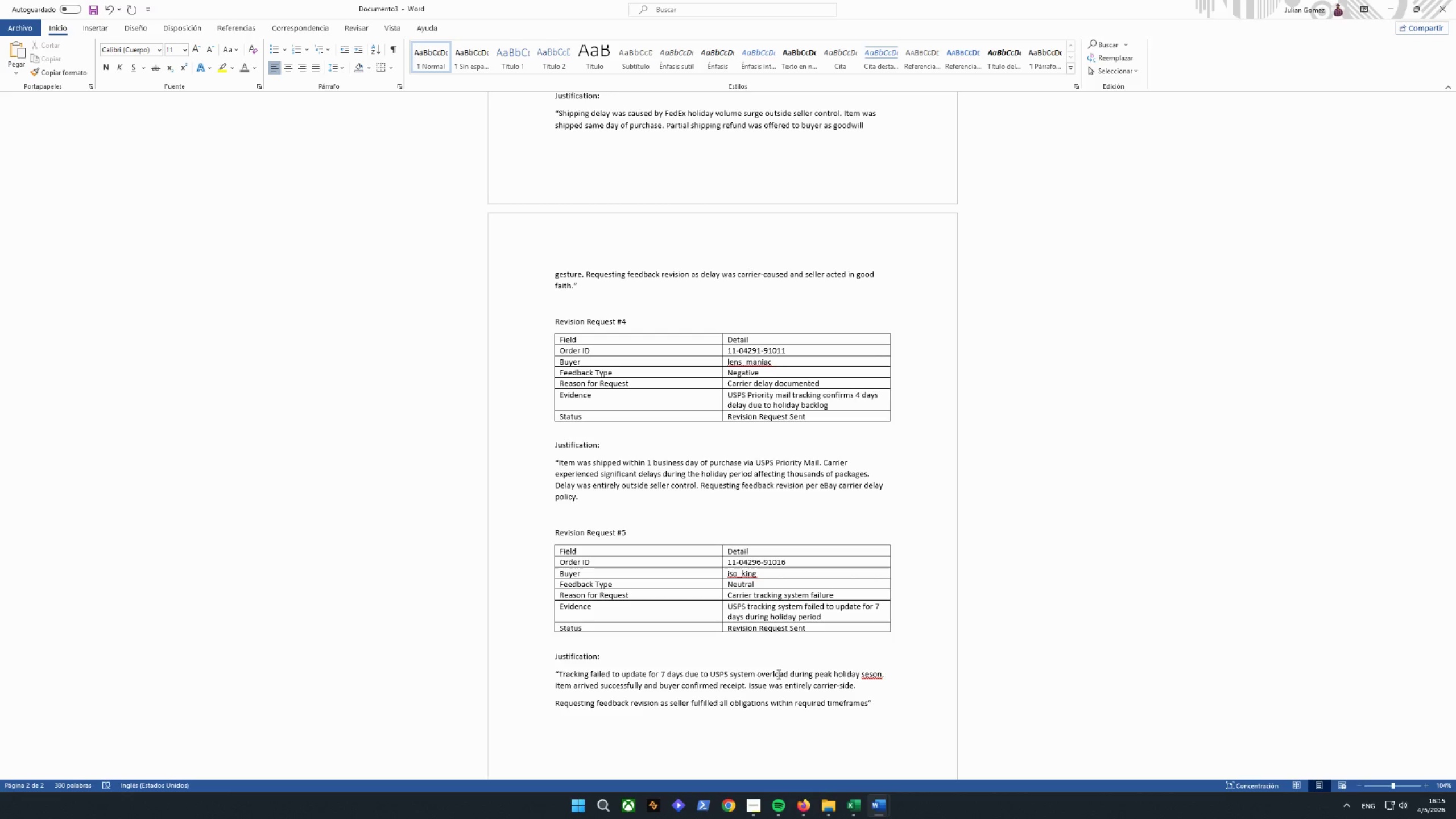 
key(Period)
 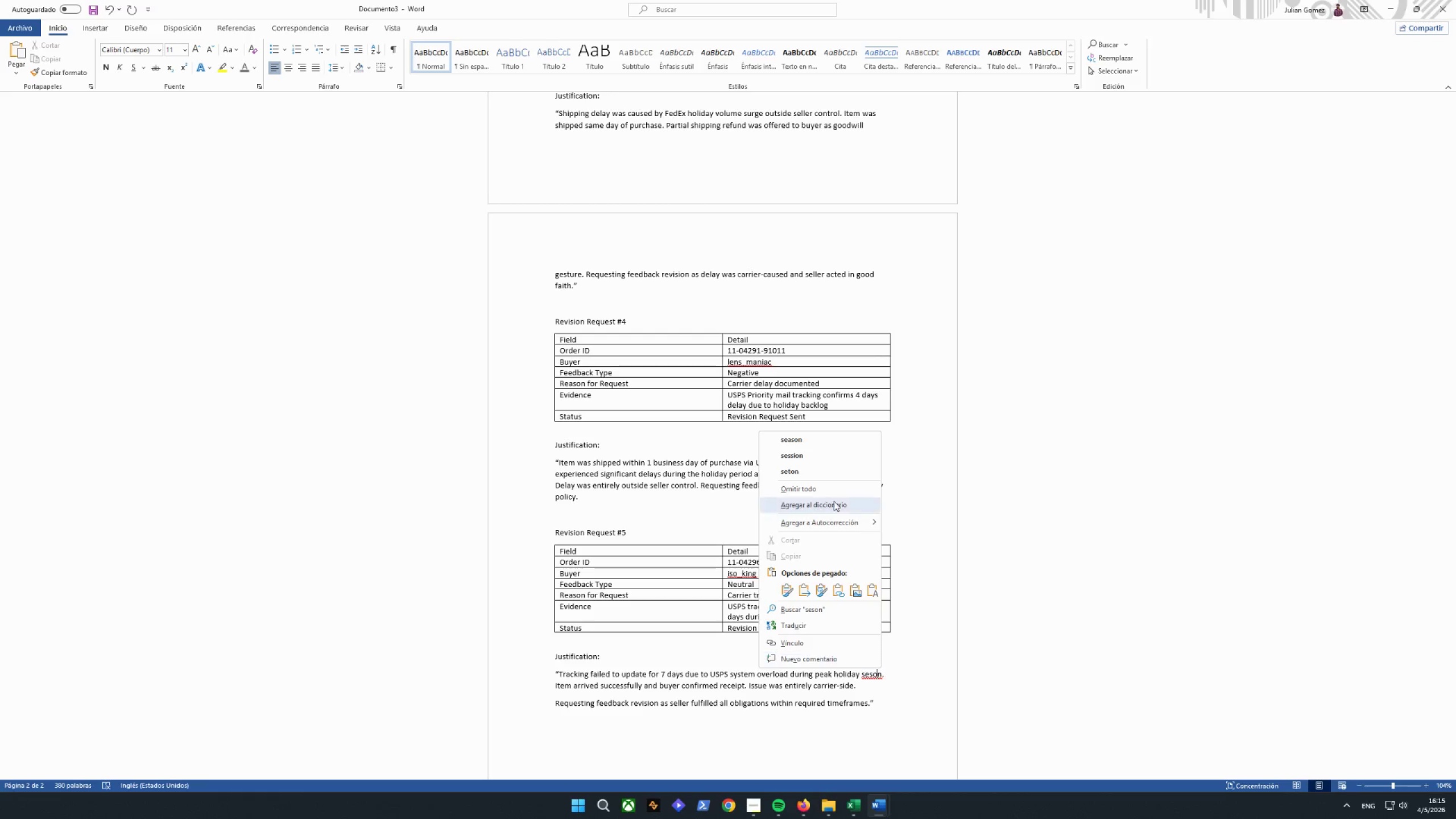 
left_click([824, 446])
 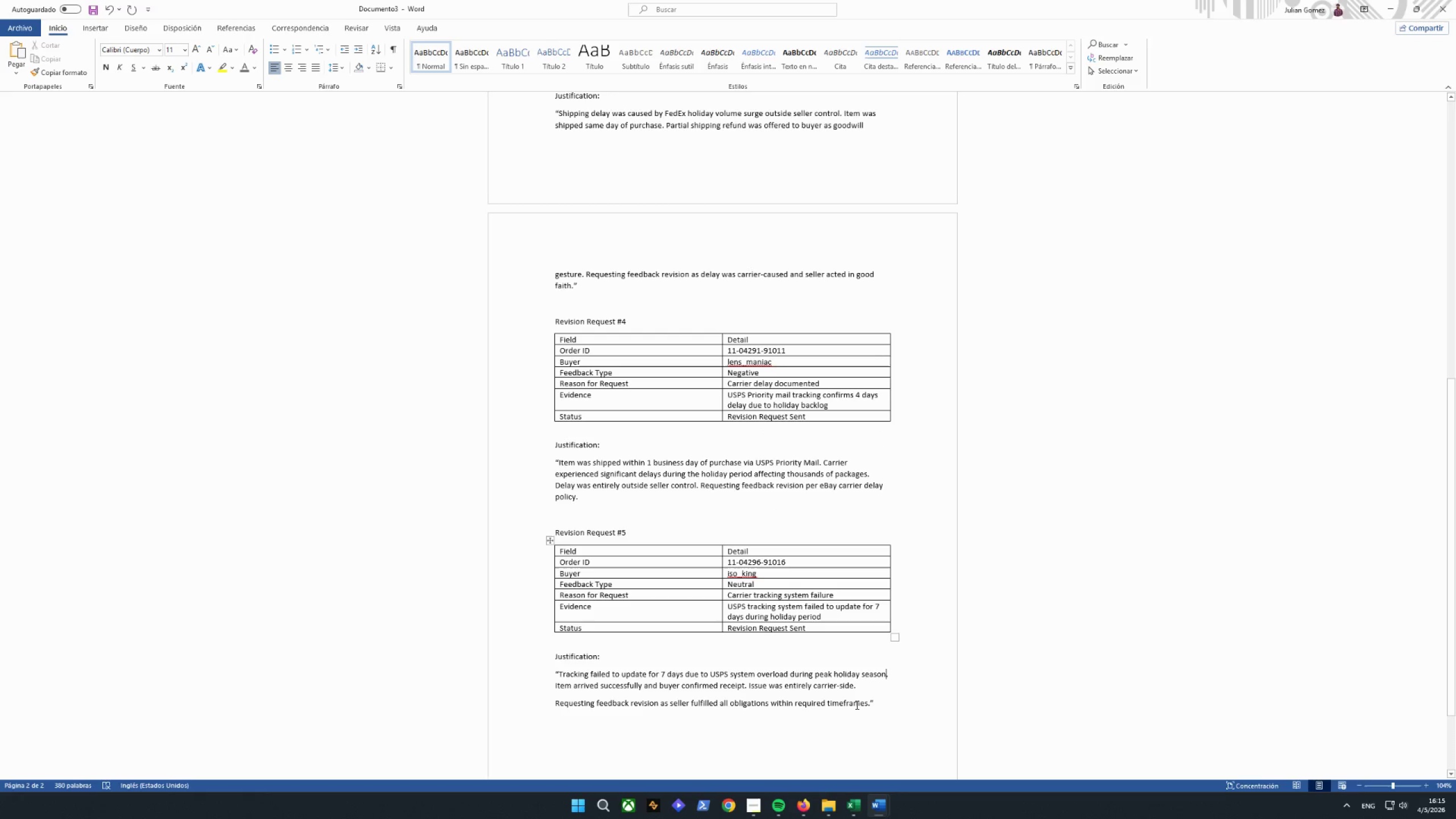 
left_click([852, 705])
 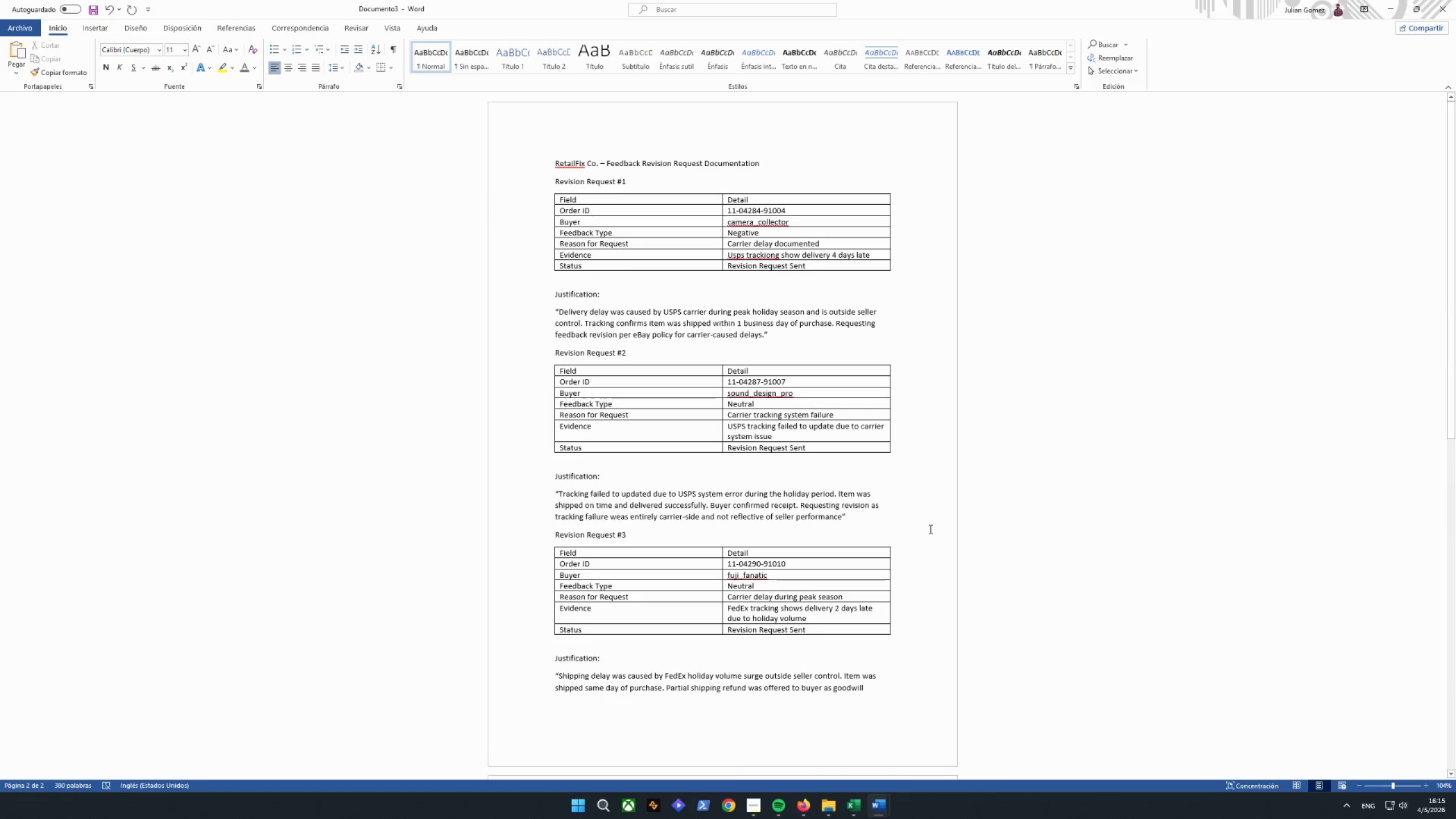 
left_click([878, 808])
 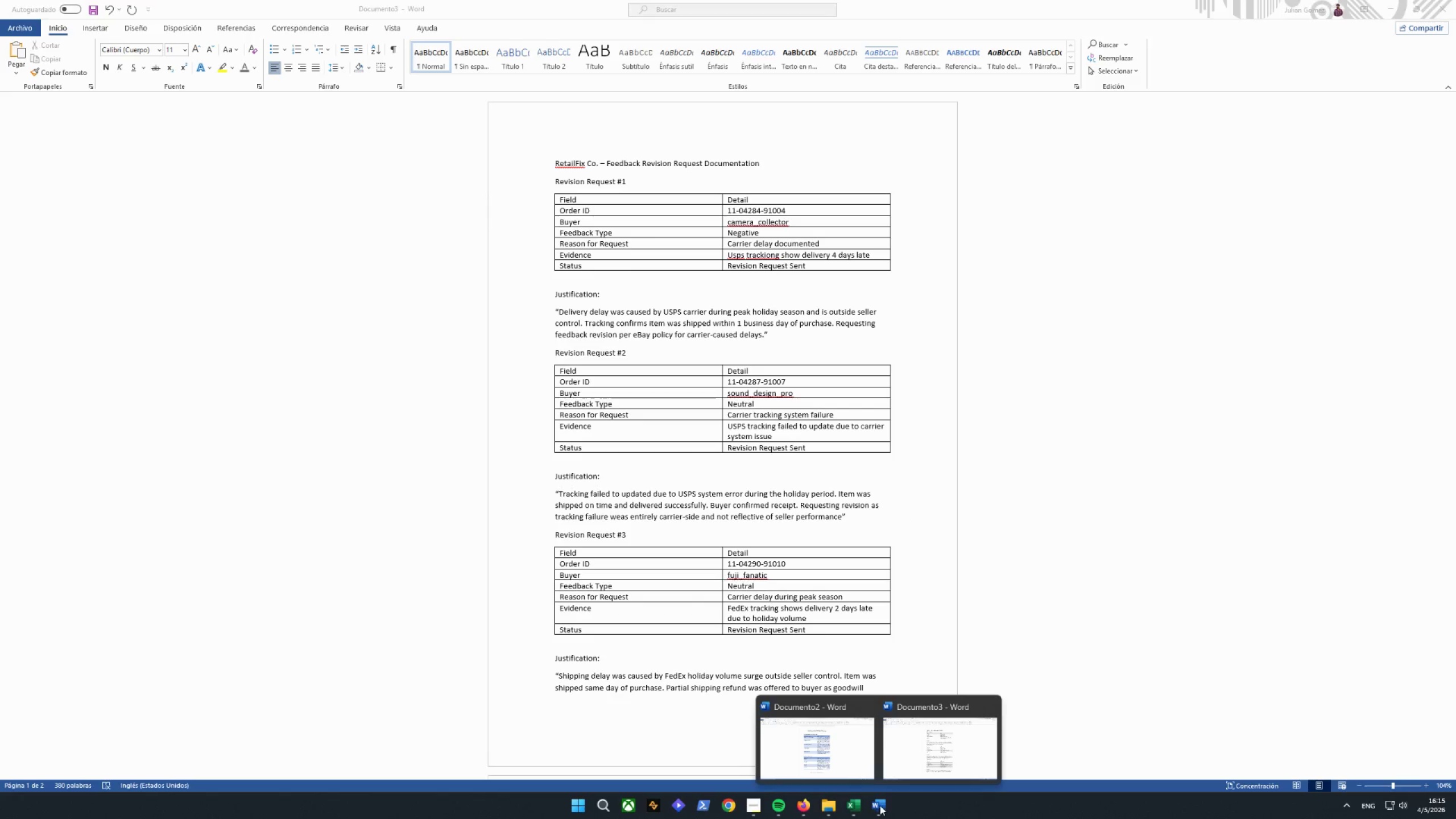 
left_click_drag(start_coordinate=[829, 746], to_coordinate=[826, 743])
 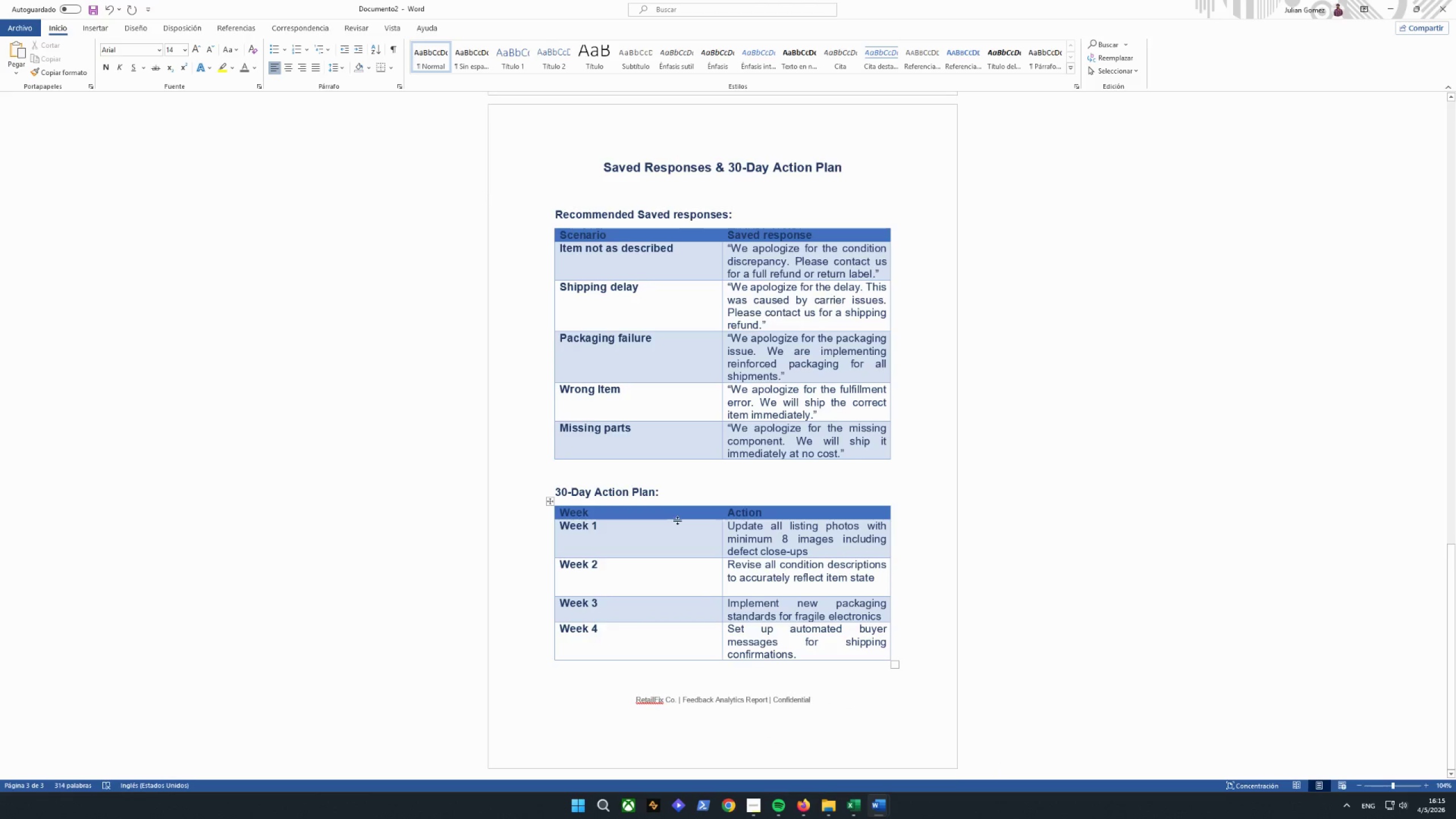 
scroll: coordinate [725, 604], scroll_direction: up, amount: 10.0
 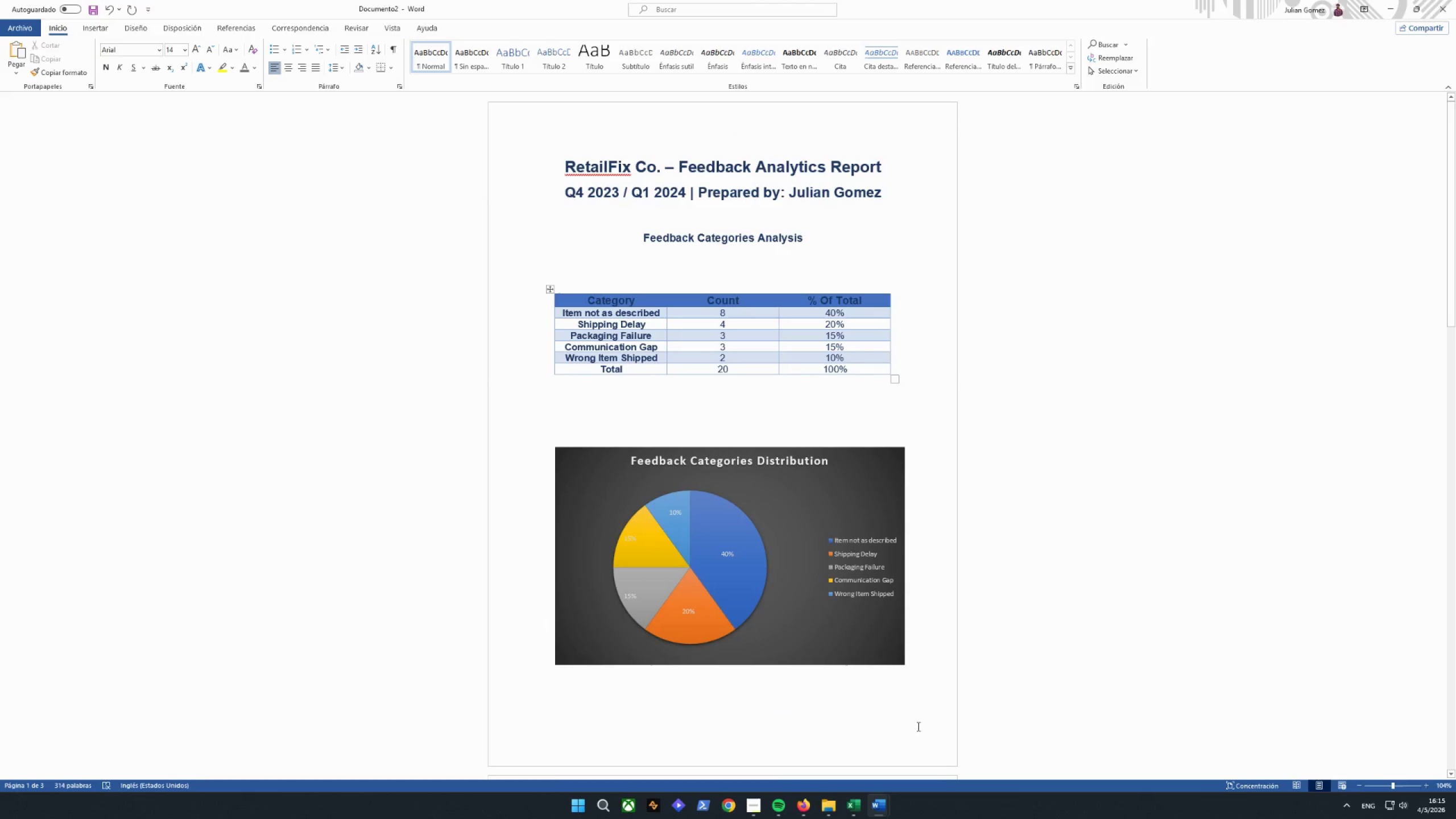 
left_click([834, 188])
 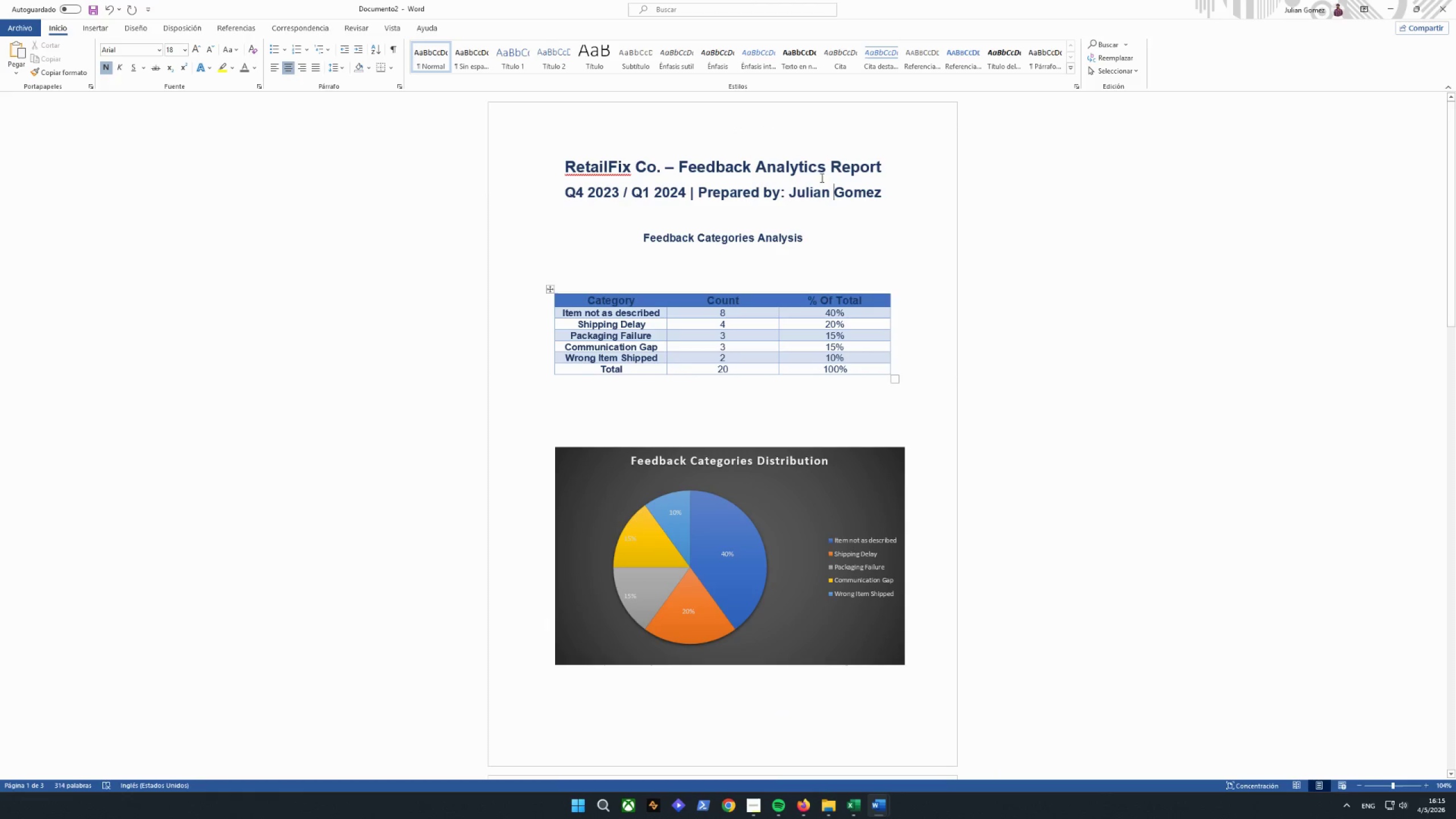 
double_click([822, 171])
 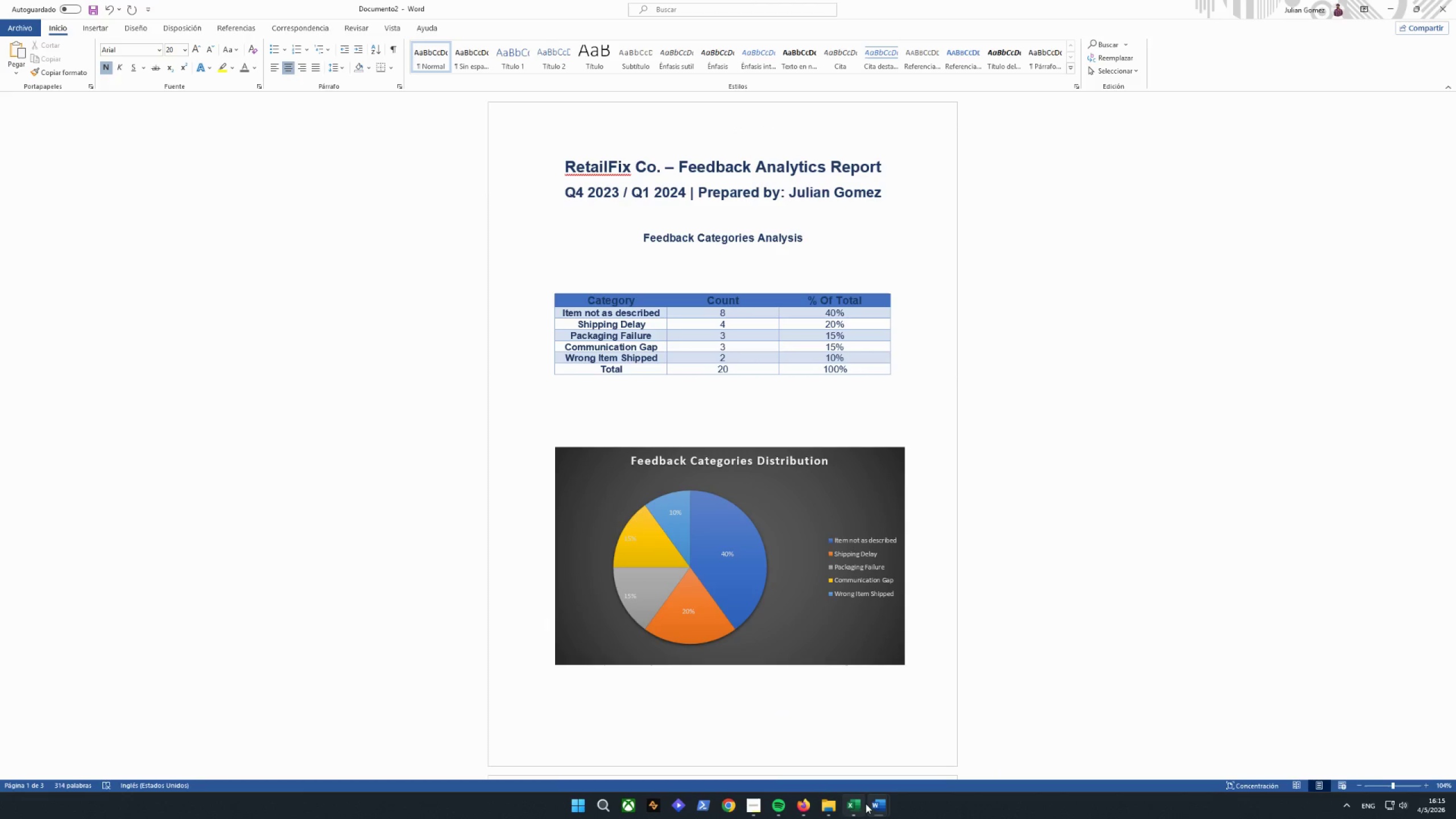 
double_click([941, 752])
 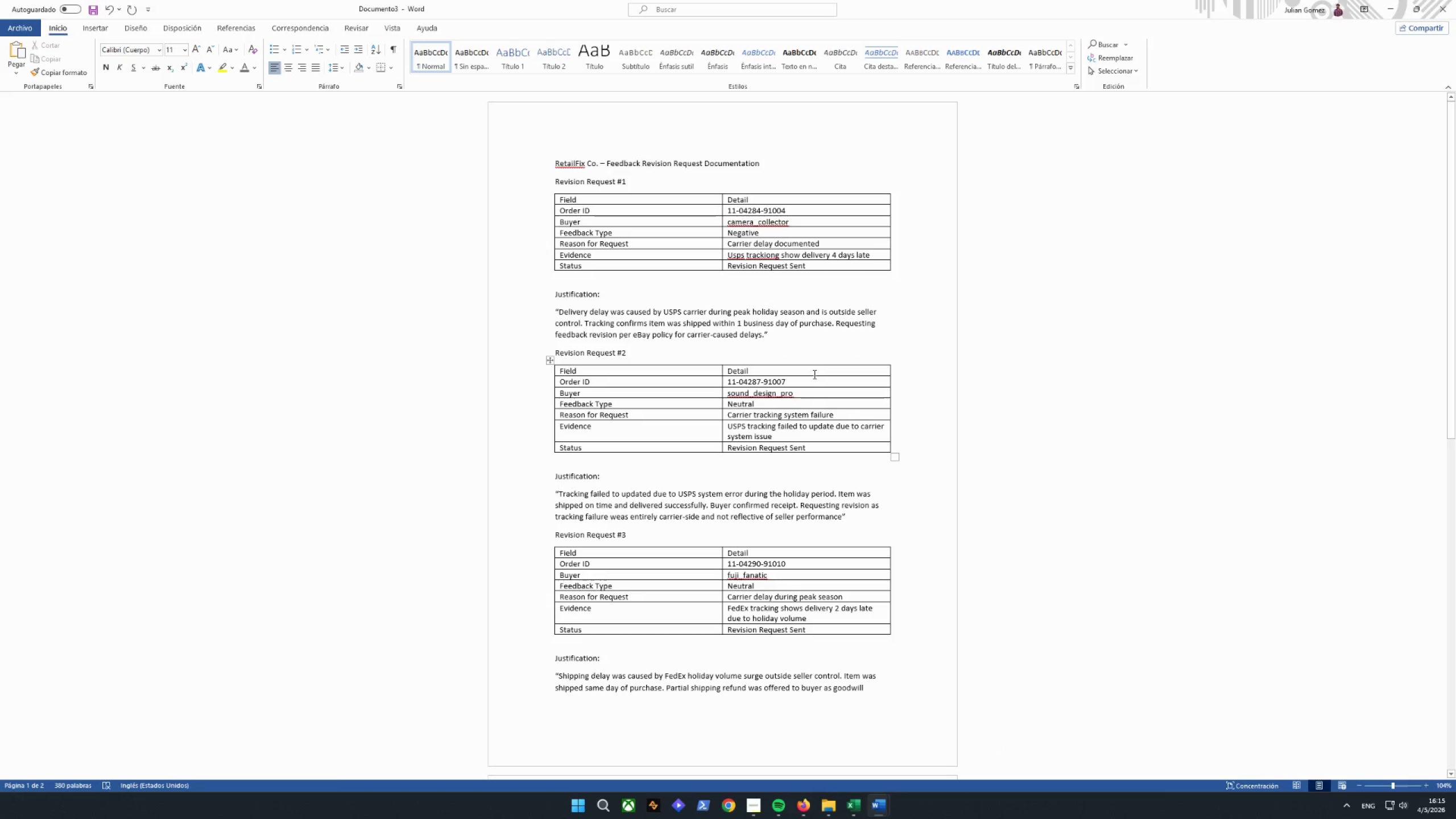 
scroll: coordinate [782, 263], scroll_direction: up, amount: 1.0
 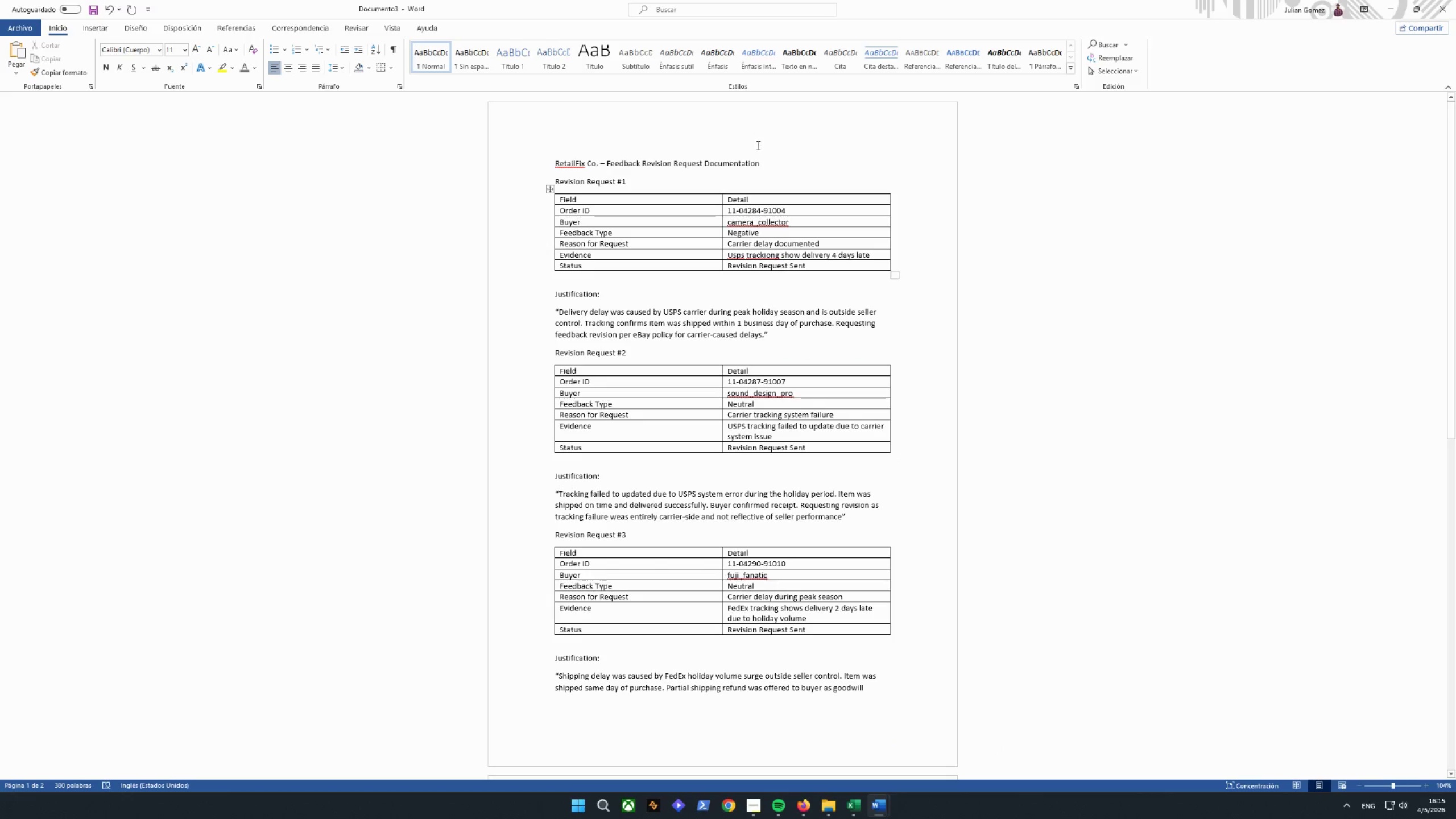 
left_click_drag(start_coordinate=[774, 164], to_coordinate=[577, 157])
 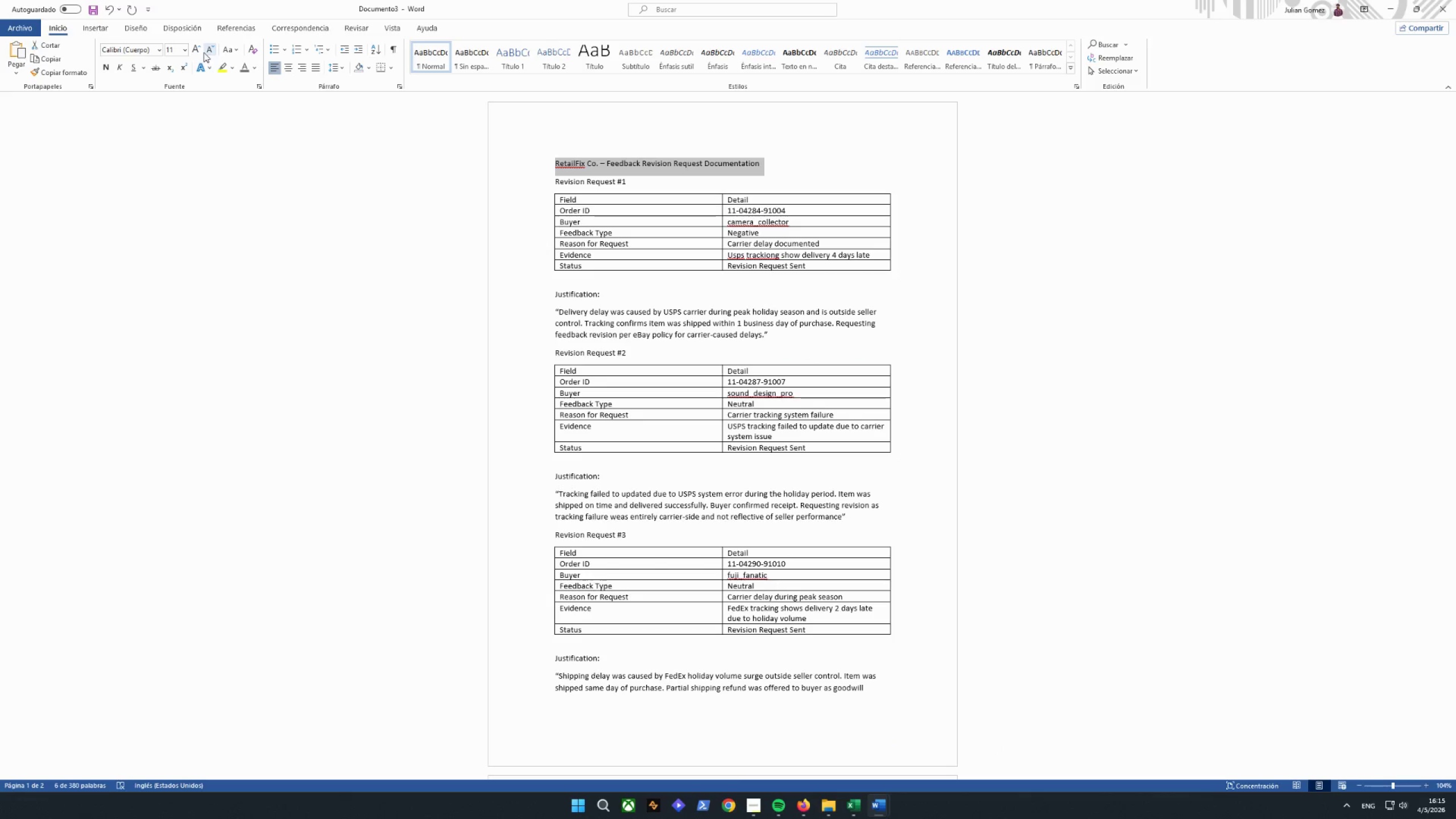 
double_click([193, 47])
 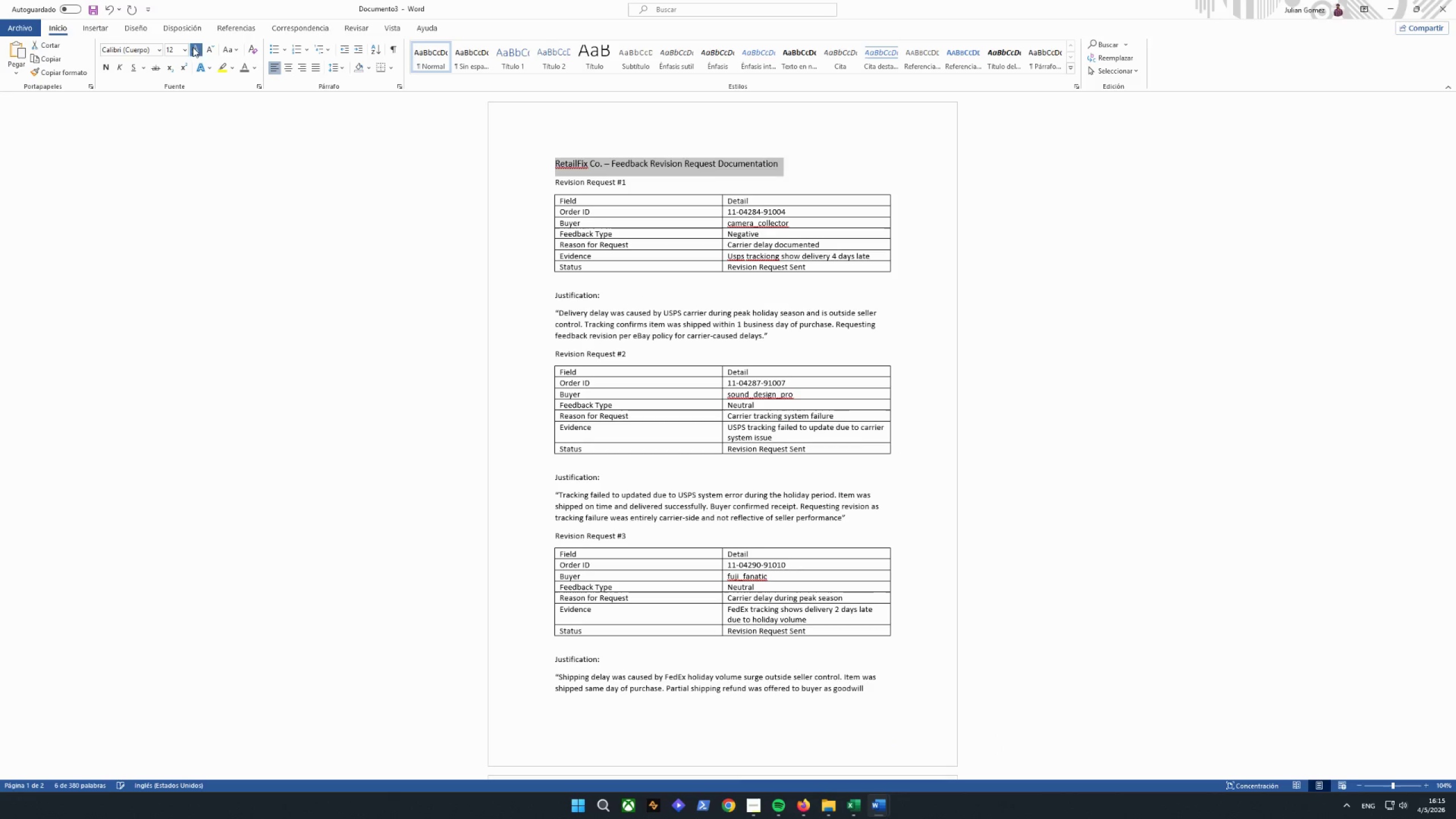 
triple_click([193, 47])
 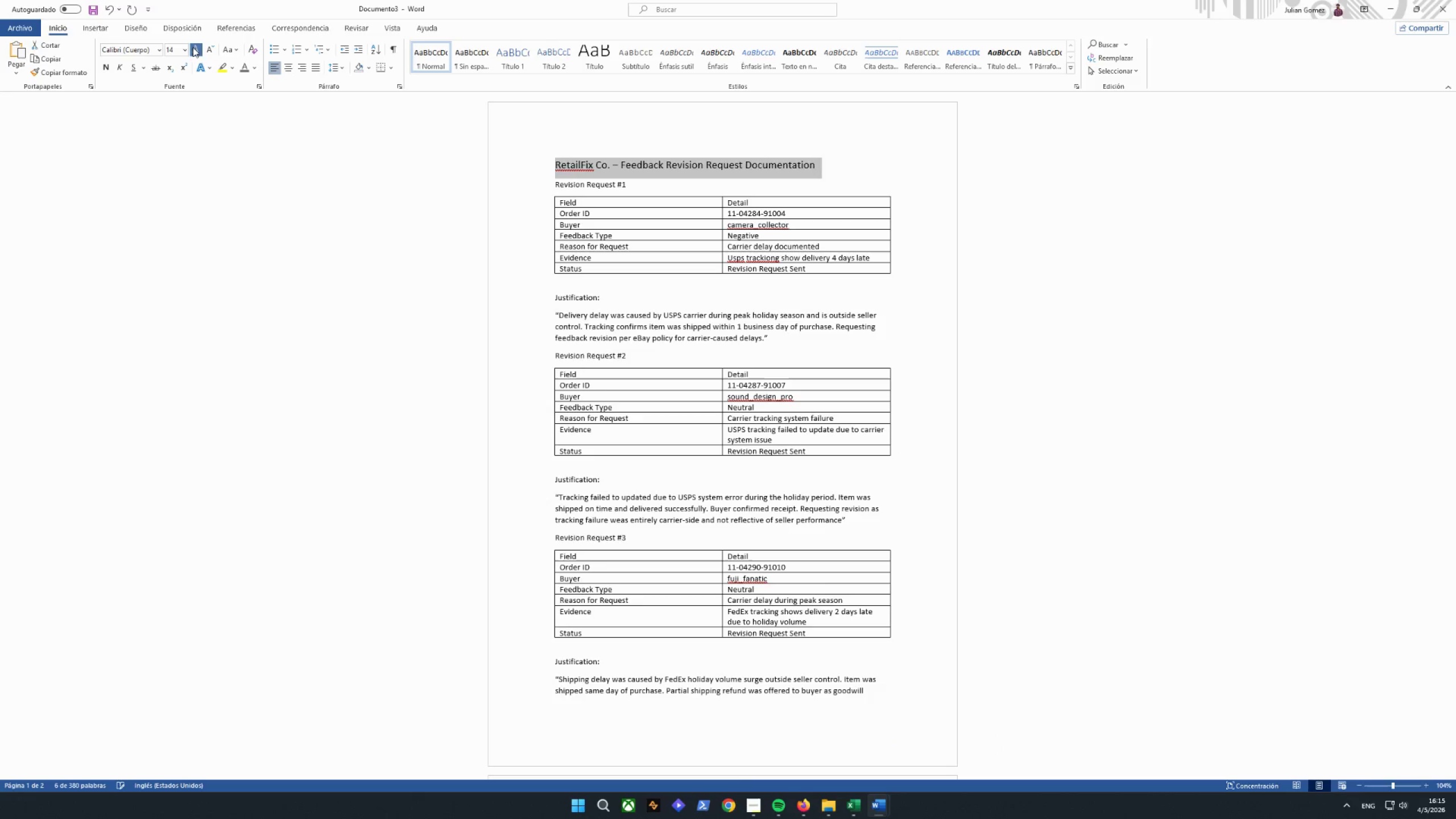 
triple_click([193, 47])
 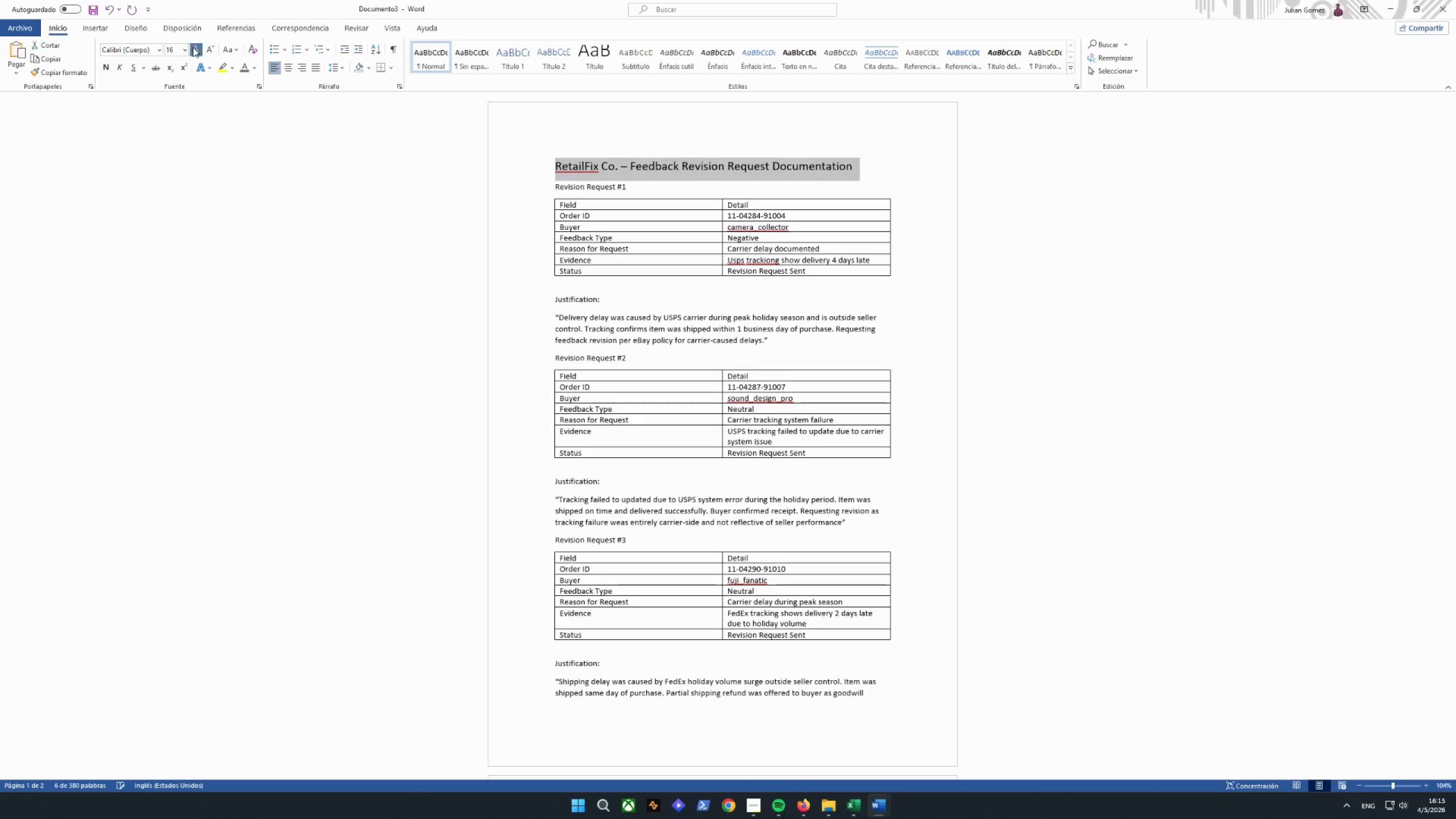 
triple_click([193, 47])
 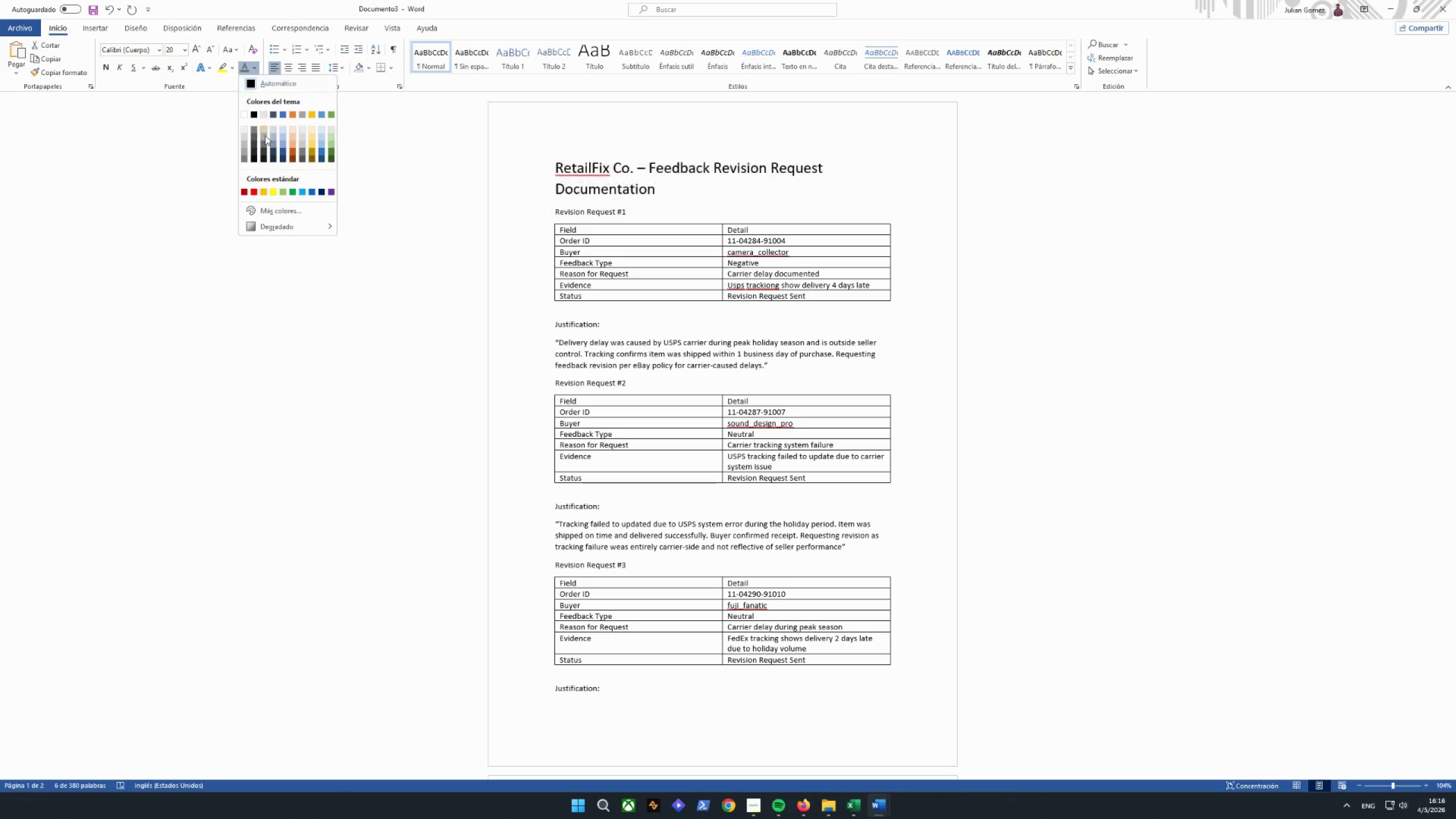 
left_click([274, 156])
 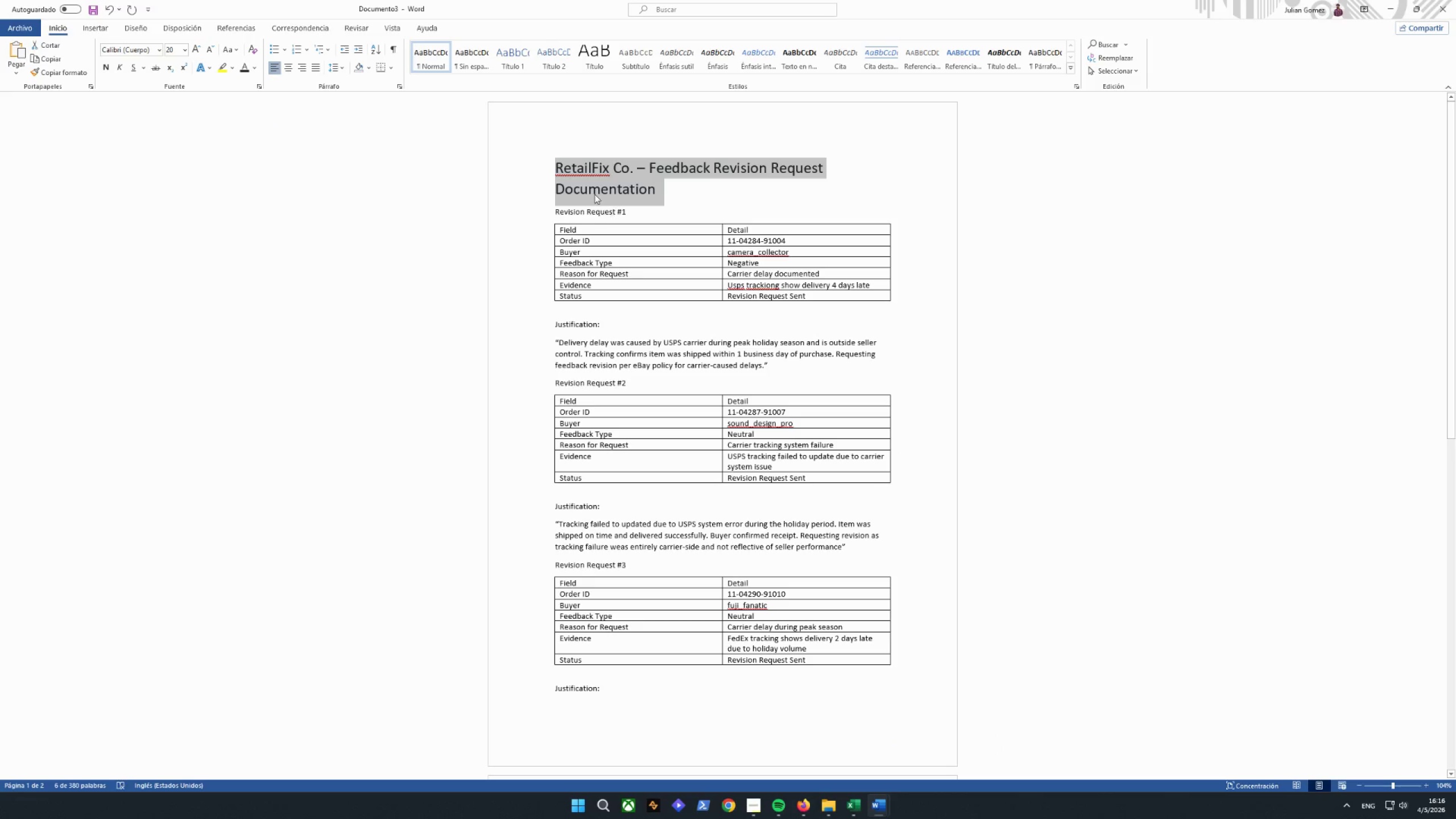 
left_click([596, 195])
 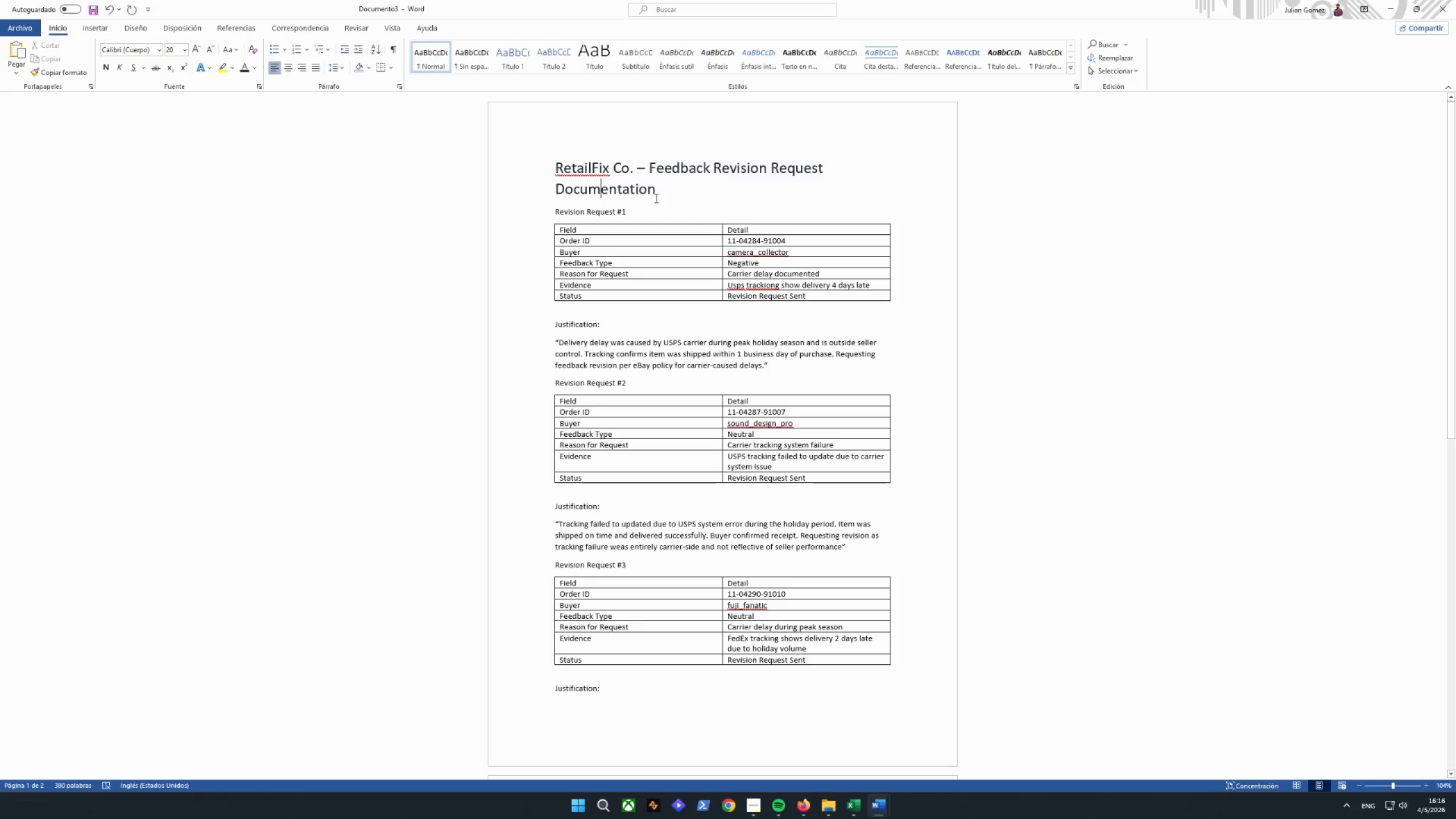 
left_click_drag(start_coordinate=[660, 193], to_coordinate=[552, 167])
 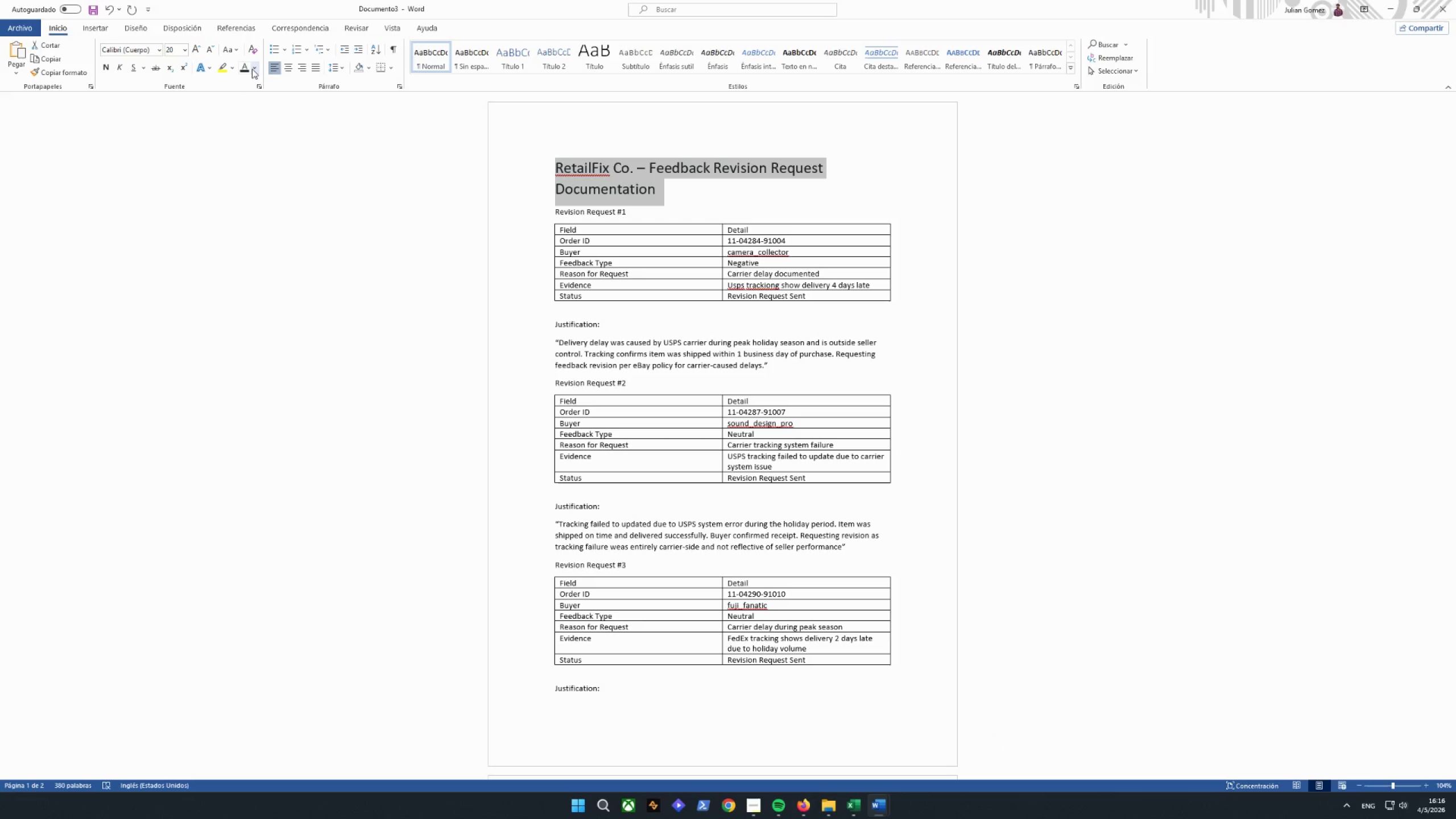 
left_click([253, 68])
 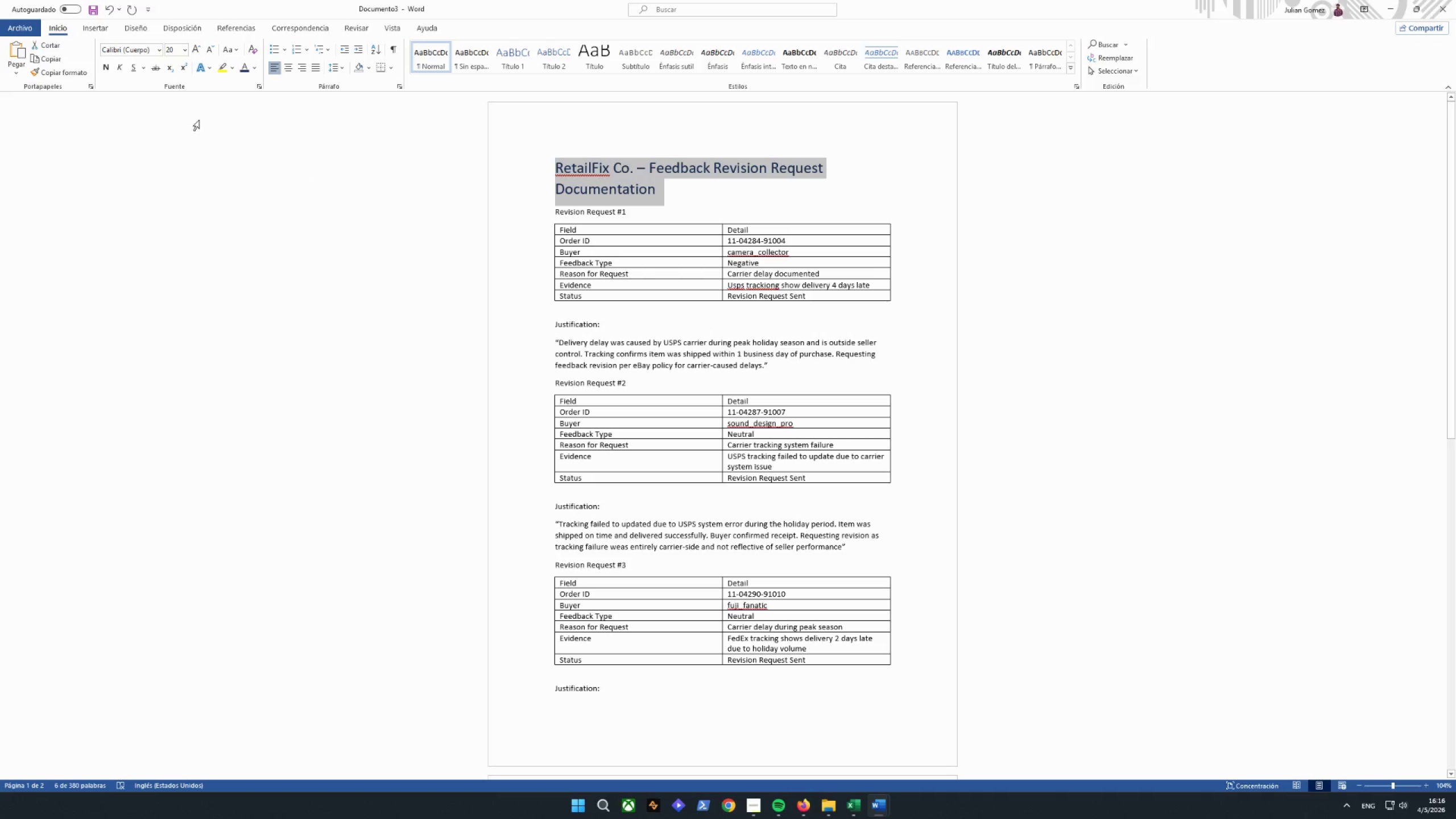 
left_click([291, 69])
 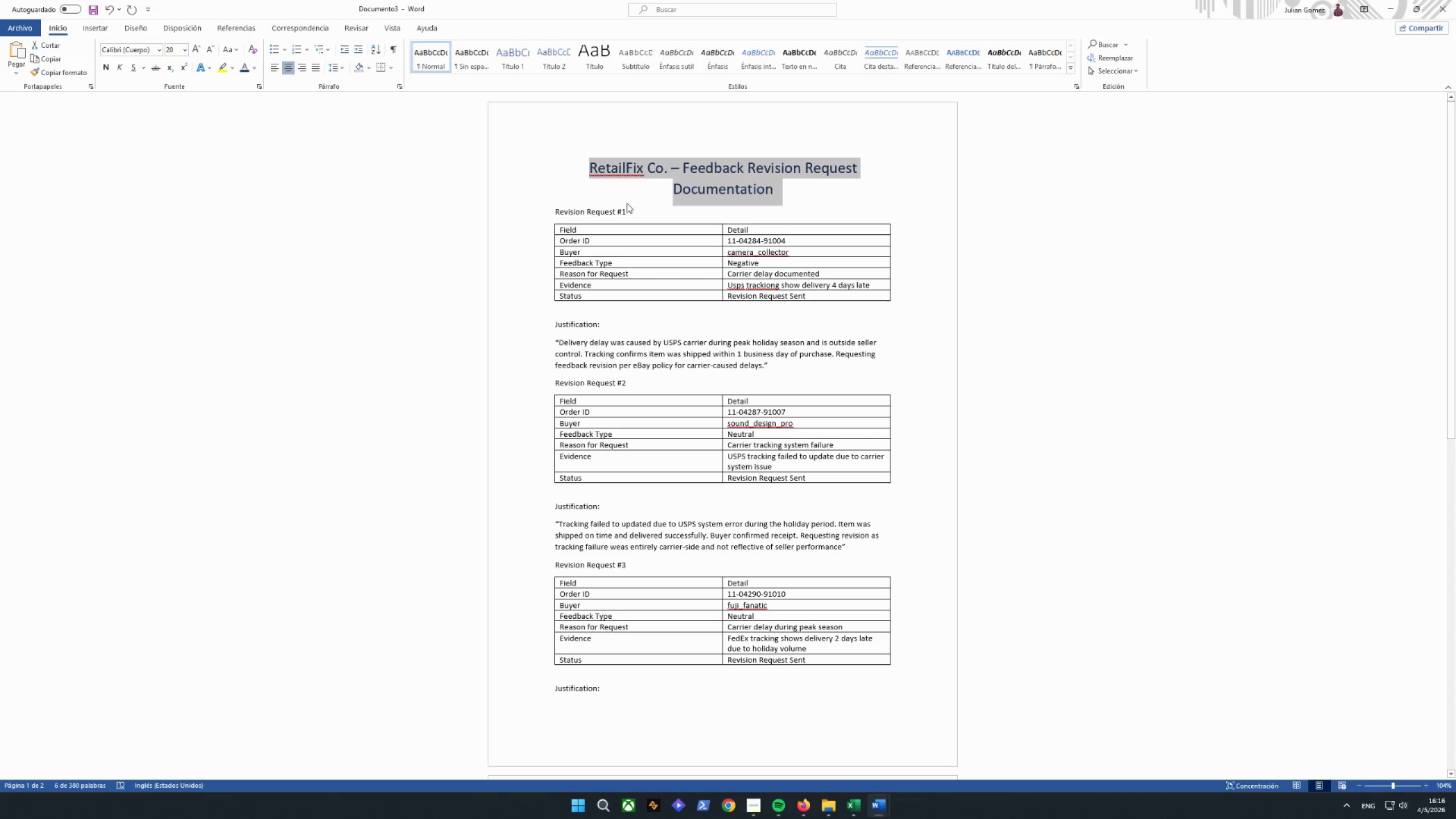 
left_click([638, 210])
 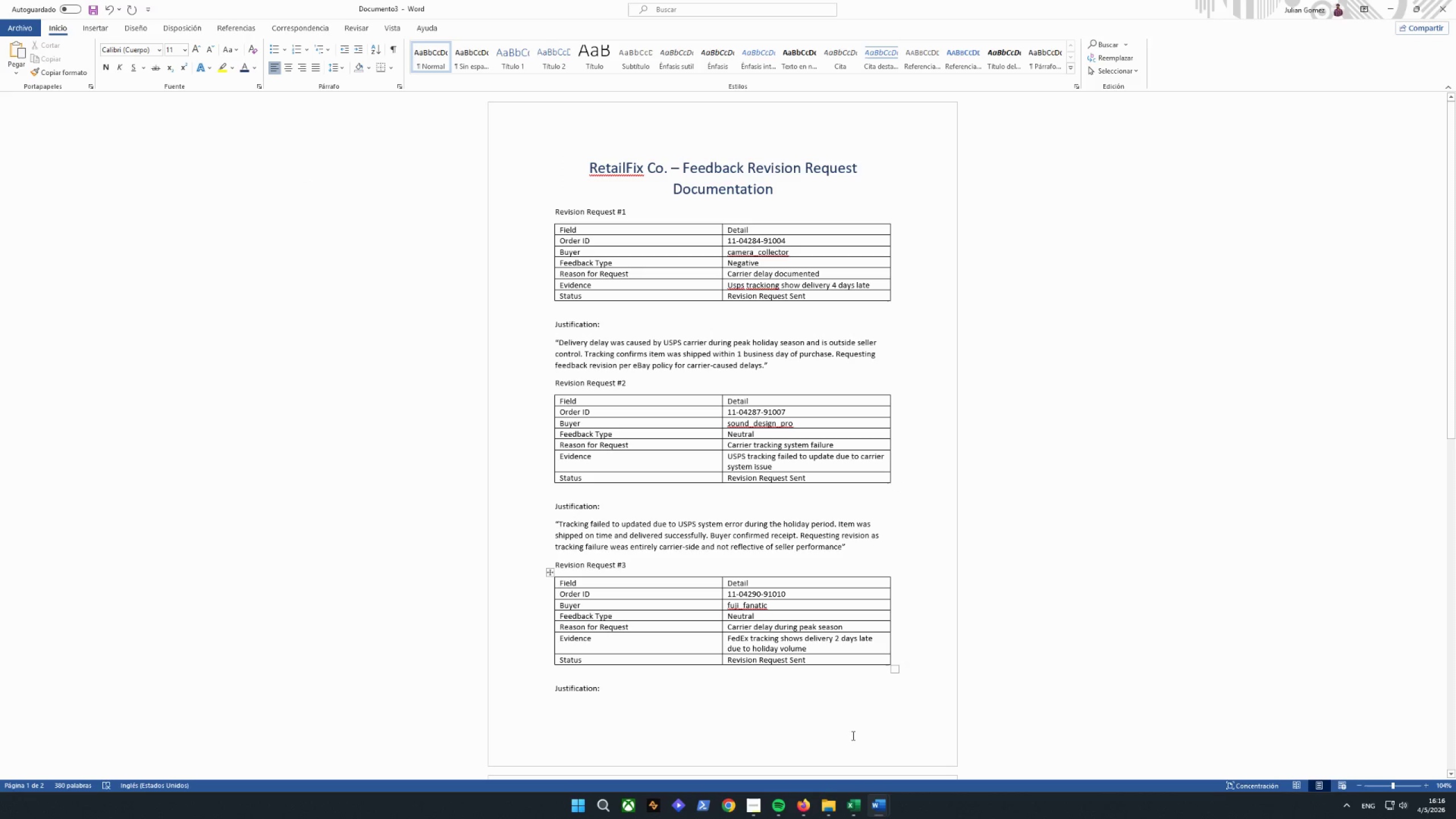 
double_click([825, 739])
 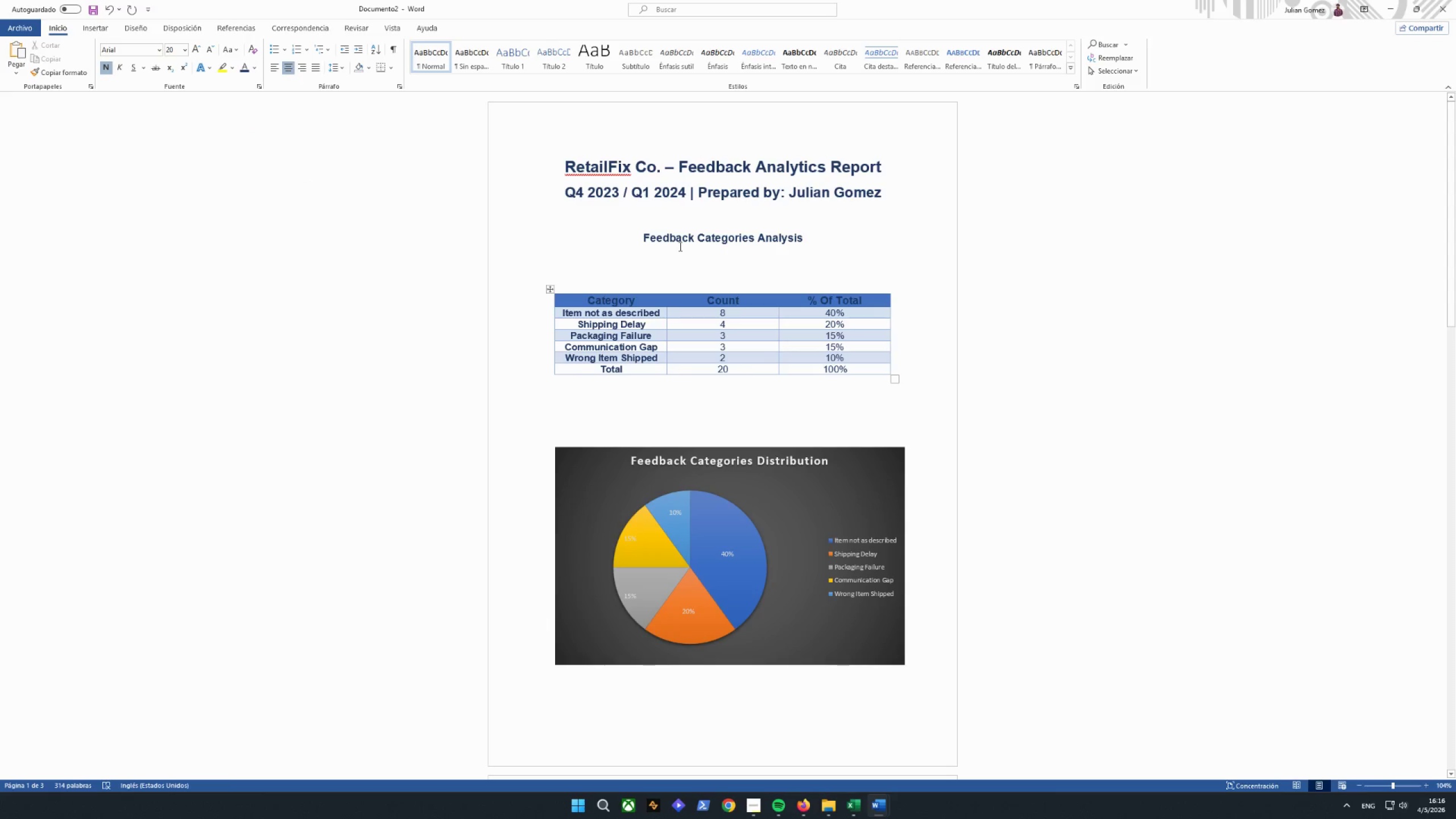 
left_click([681, 239])
 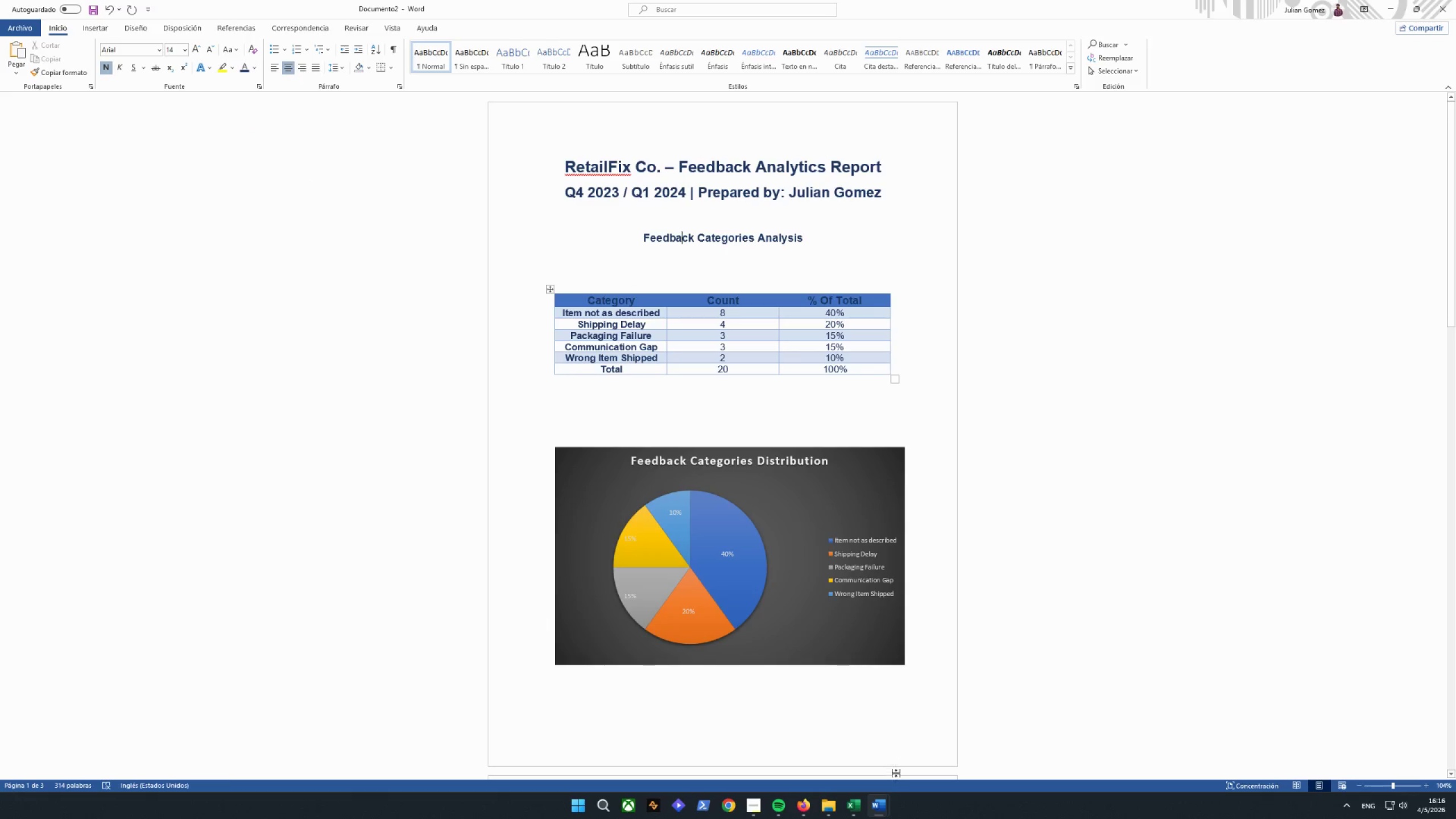 
left_click([883, 808])
 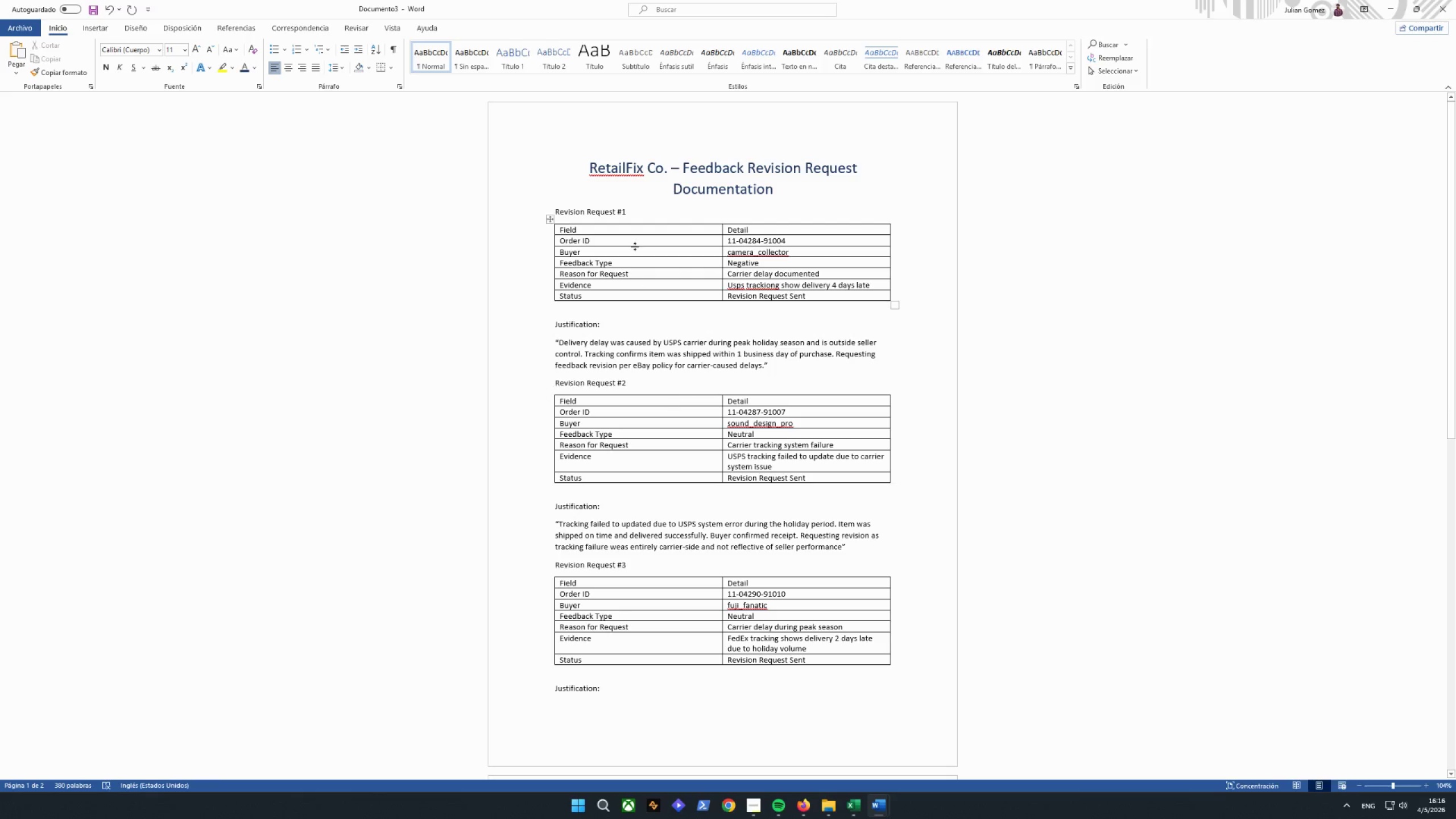 
left_click_drag(start_coordinate=[642, 213], to_coordinate=[559, 211])
 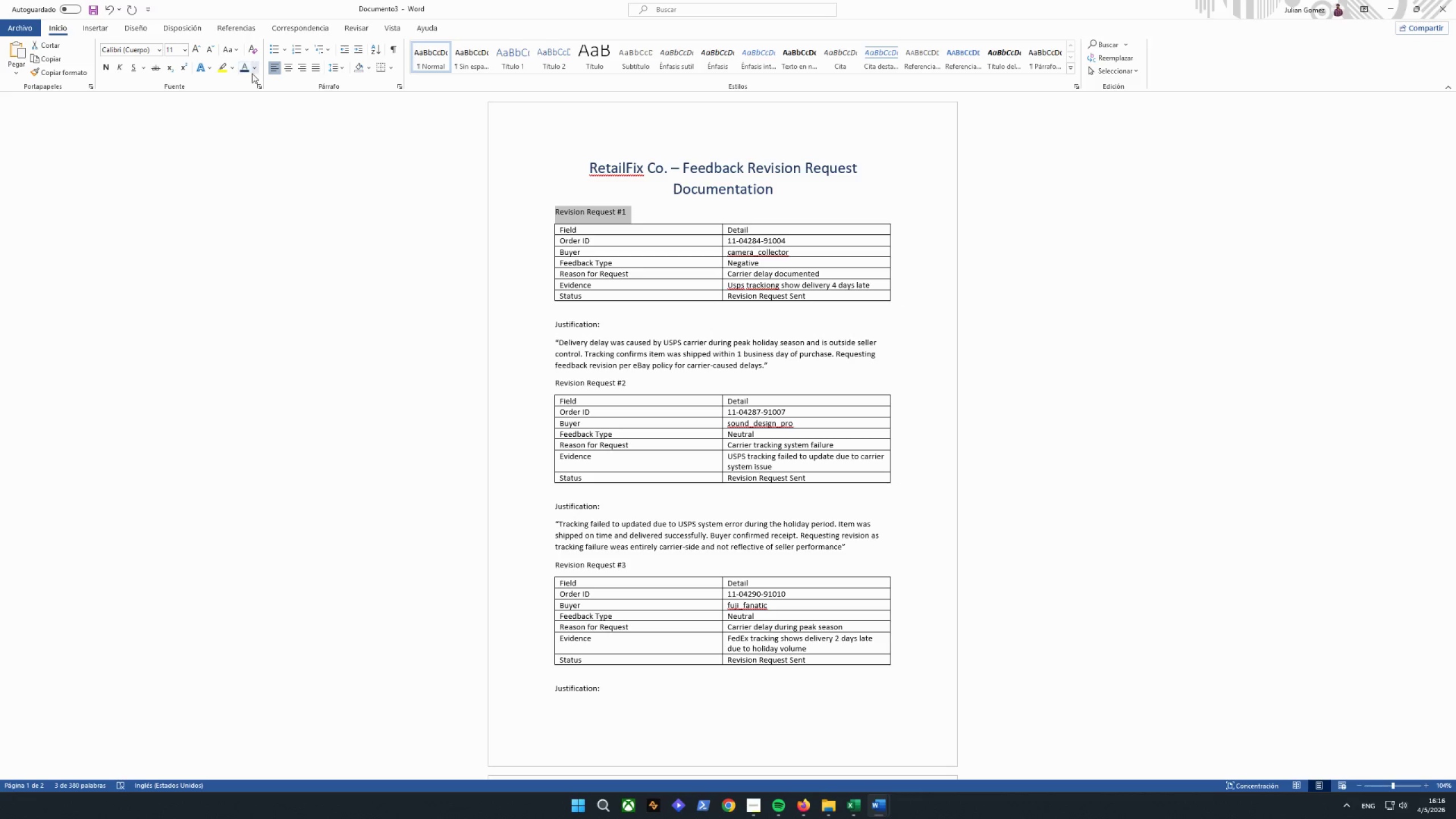 
left_click([241, 65])
 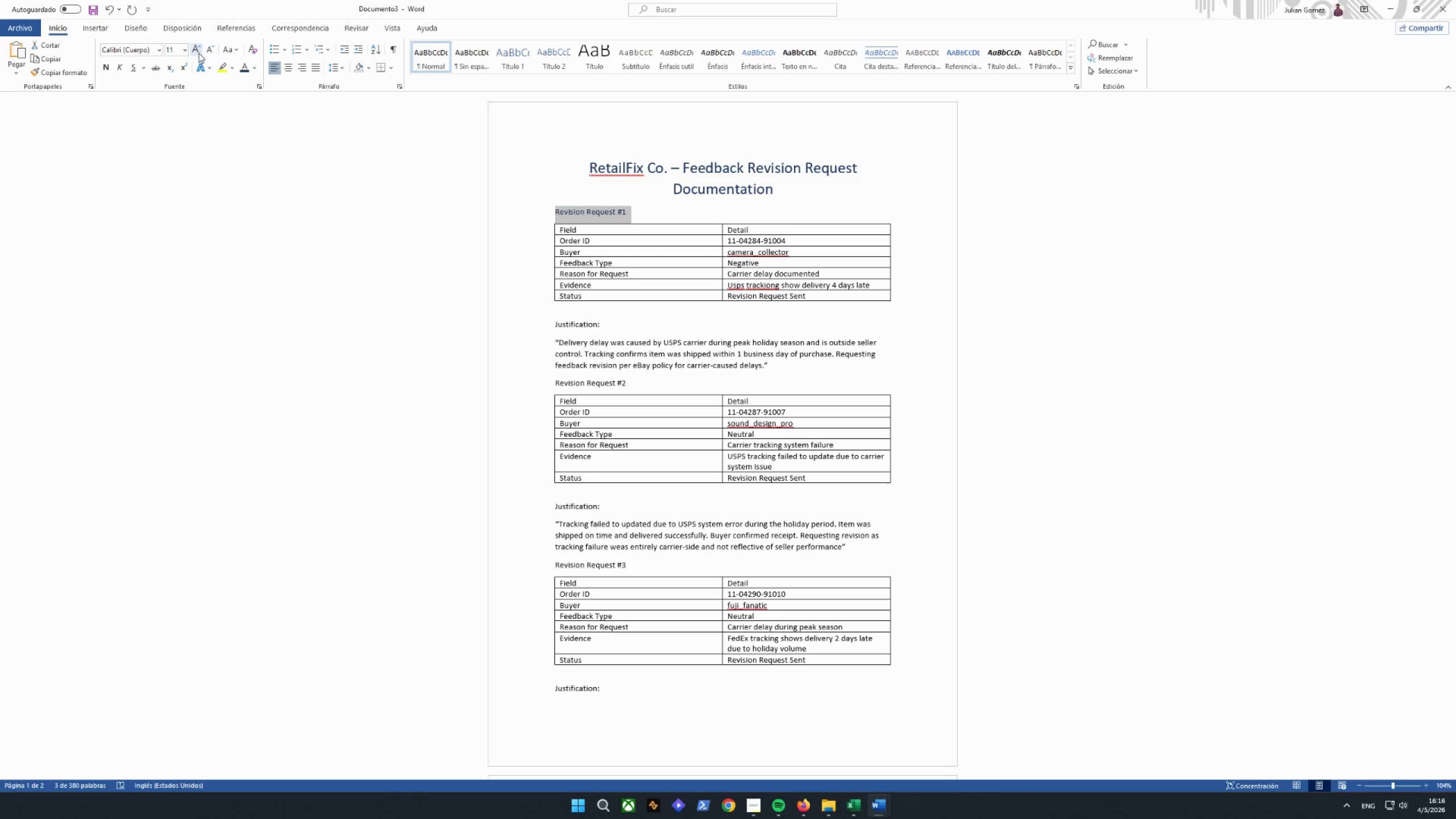 
left_click([200, 49])
 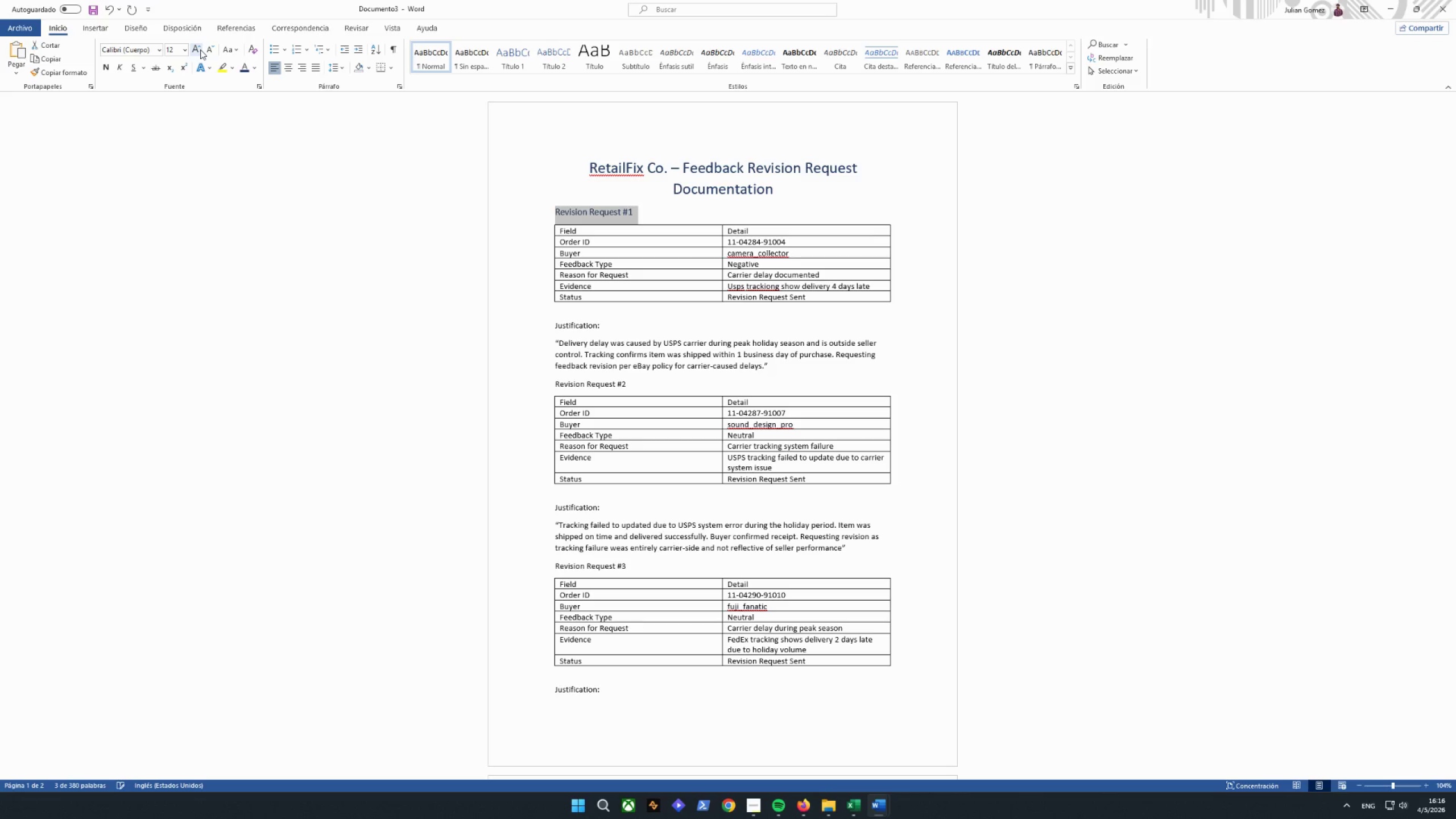 
left_click([200, 49])
 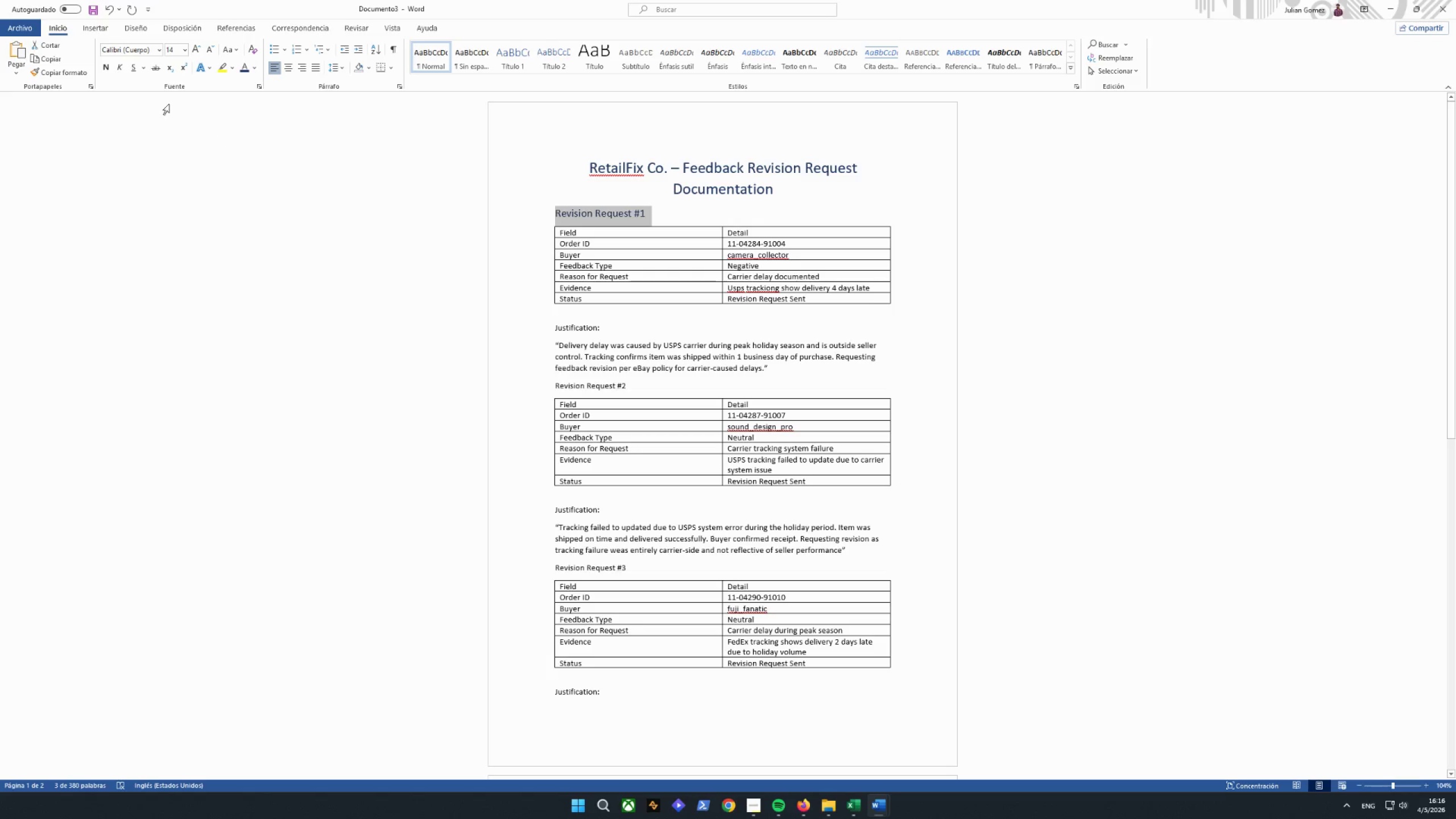 
left_click([109, 68])
 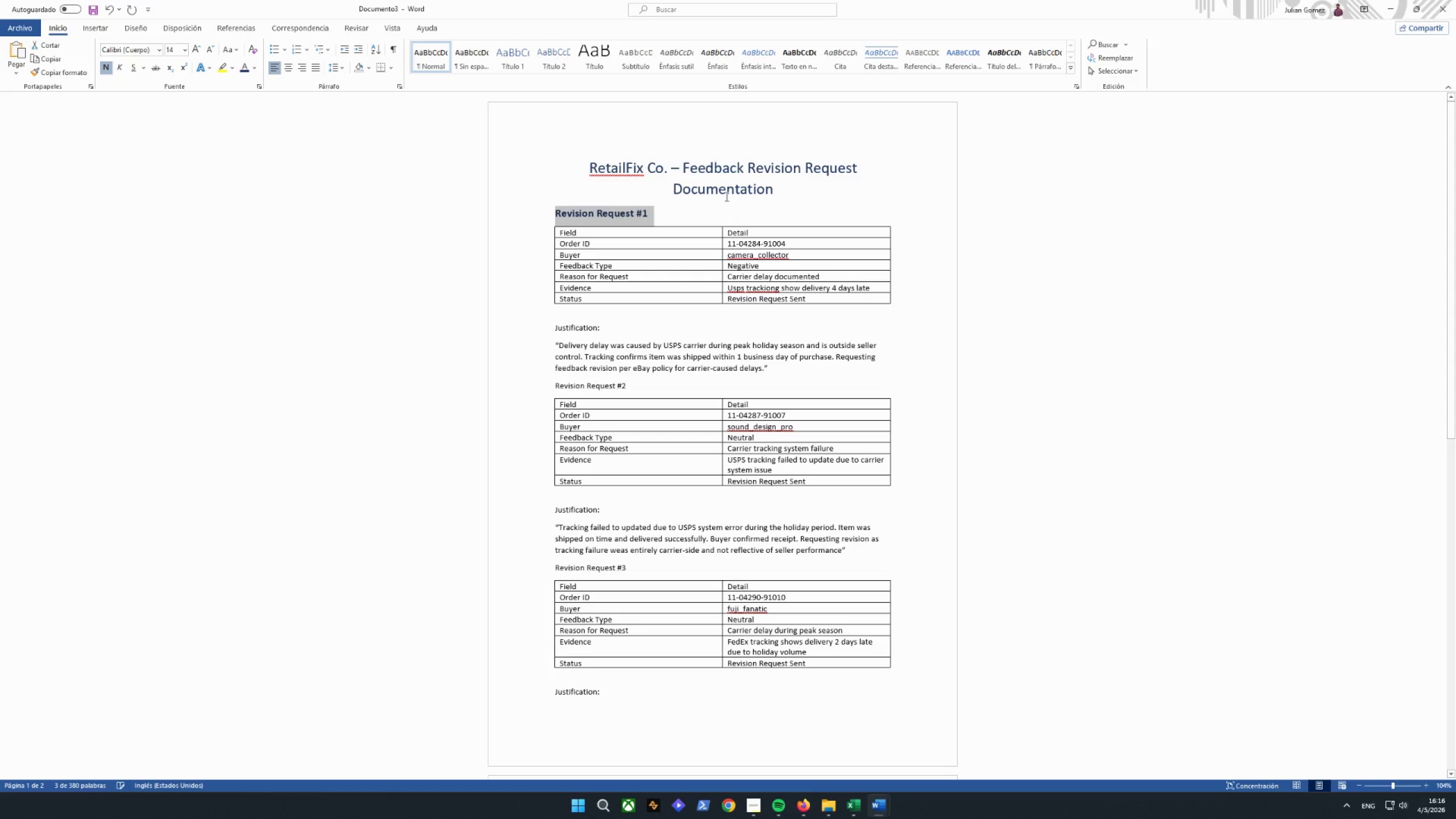 
left_click_drag(start_coordinate=[776, 189], to_coordinate=[594, 168])
 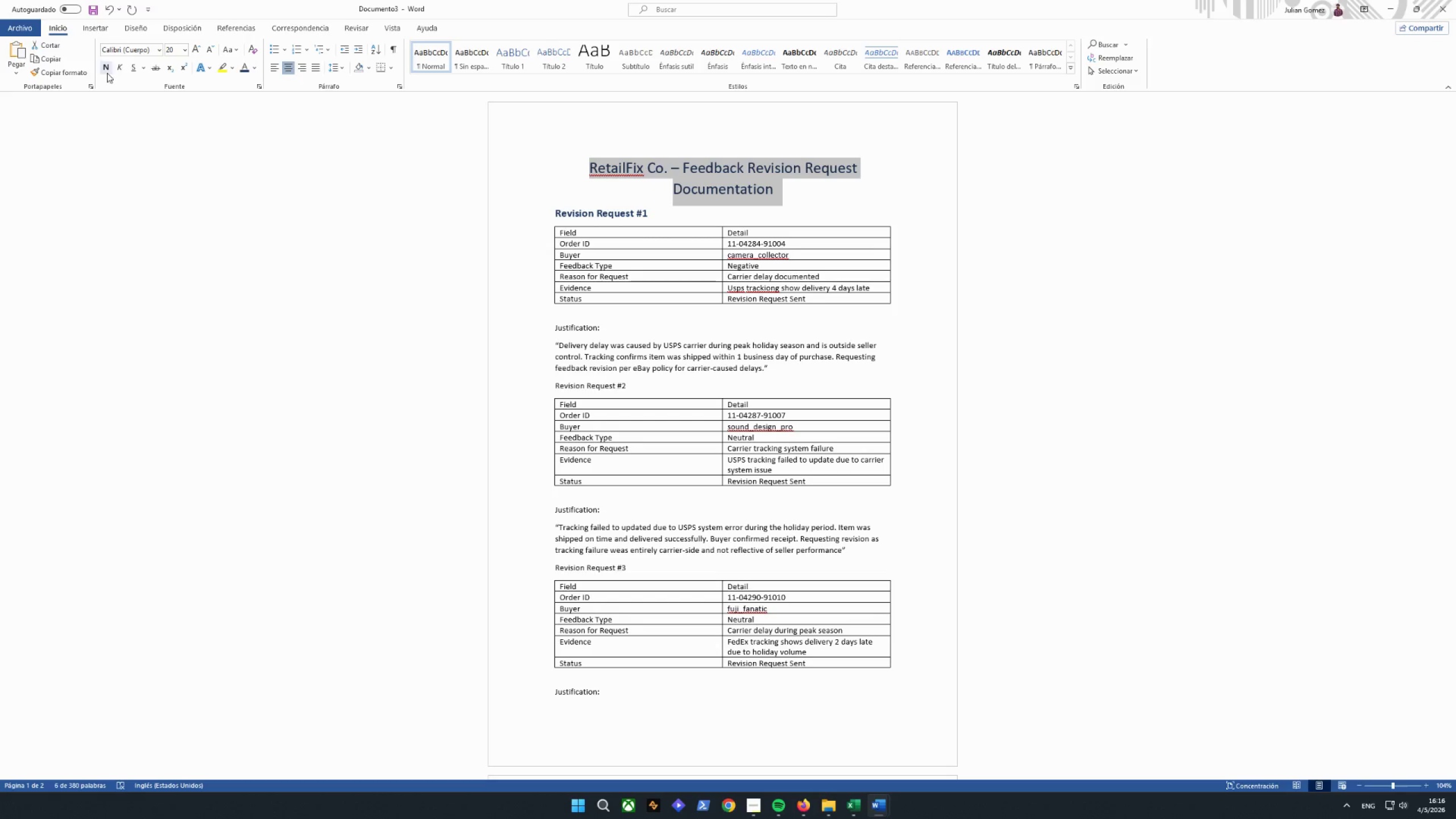 
left_click([104, 69])
 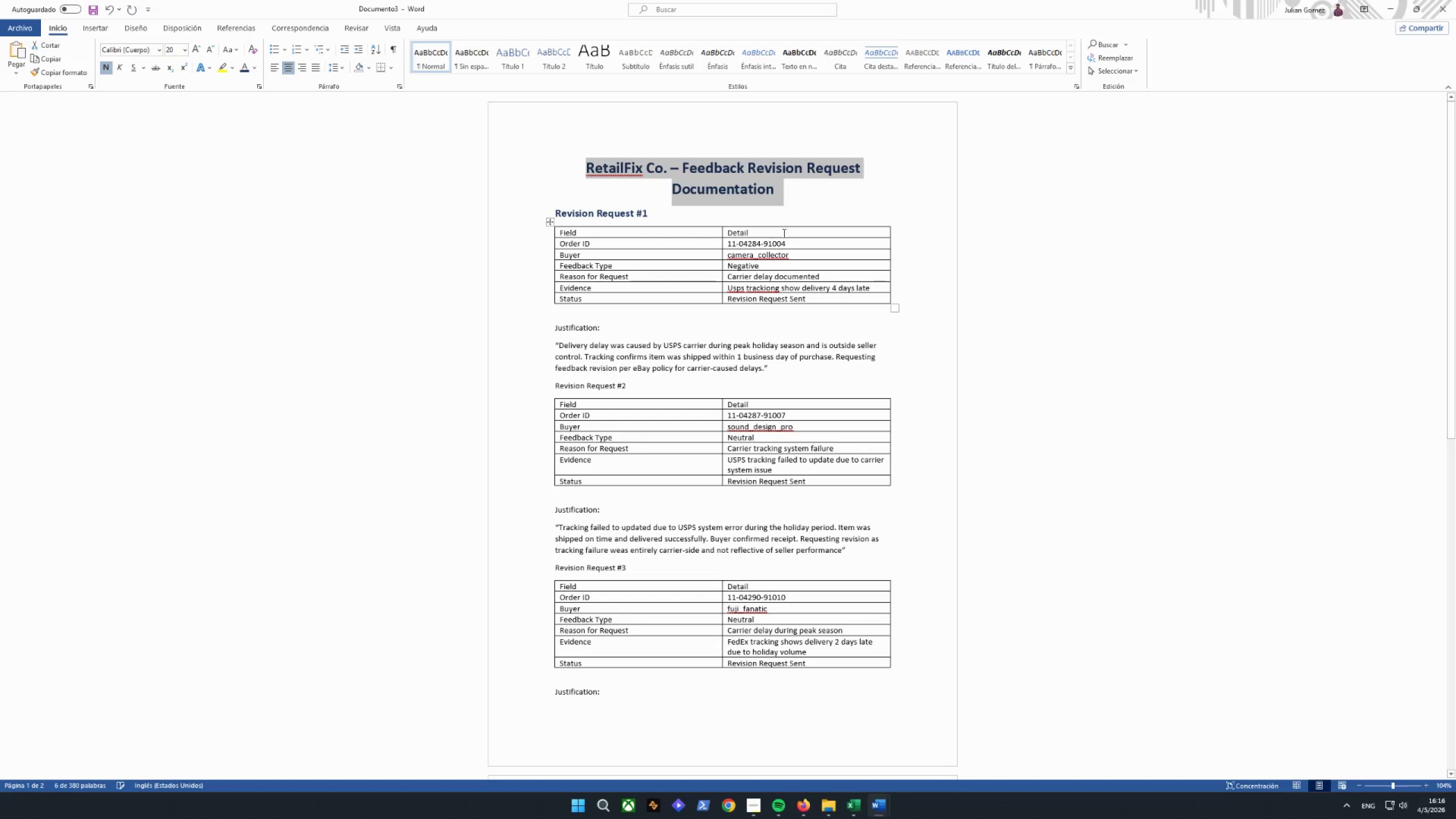 
left_click([829, 203])
 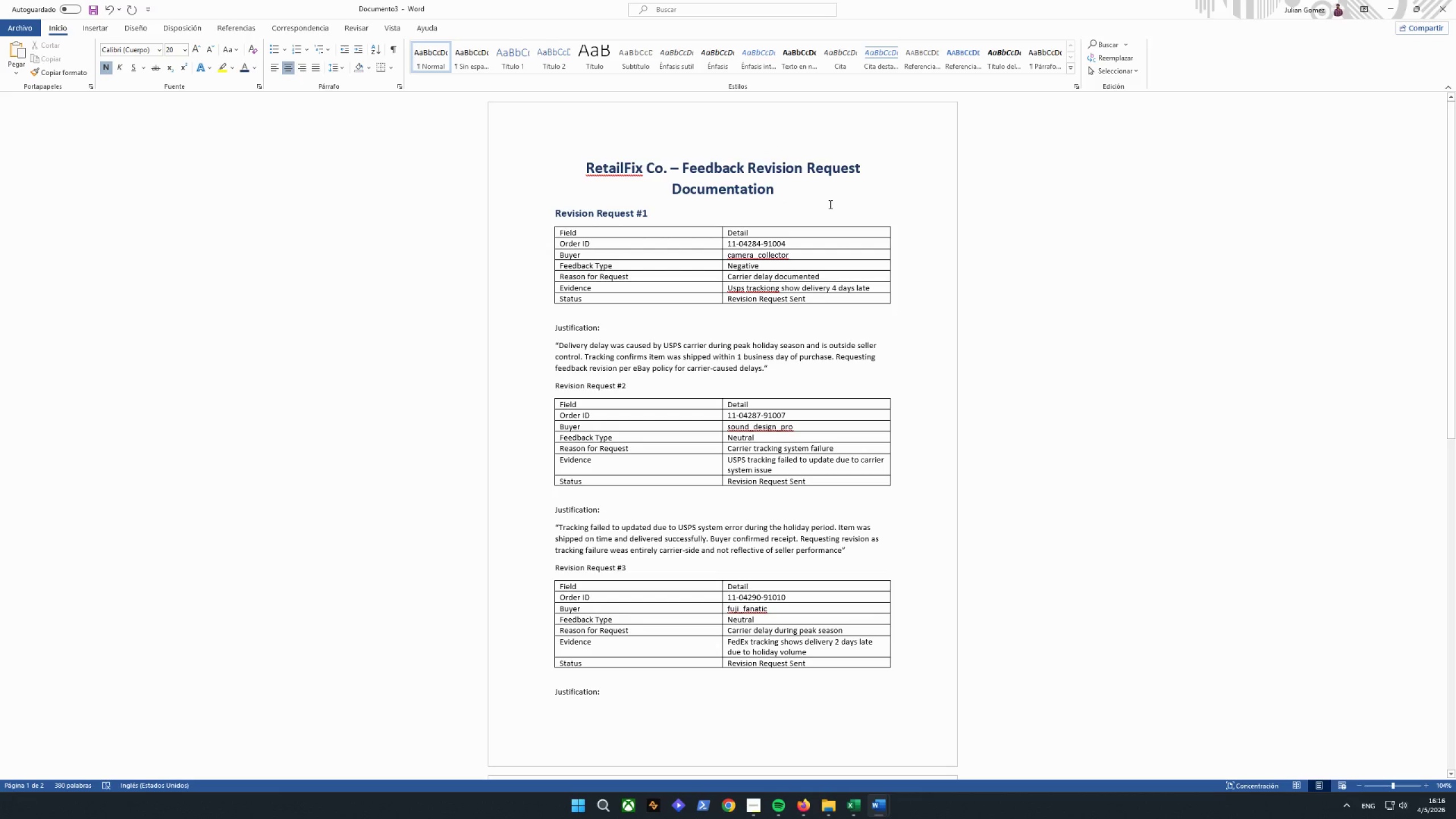 
key(Enter)
 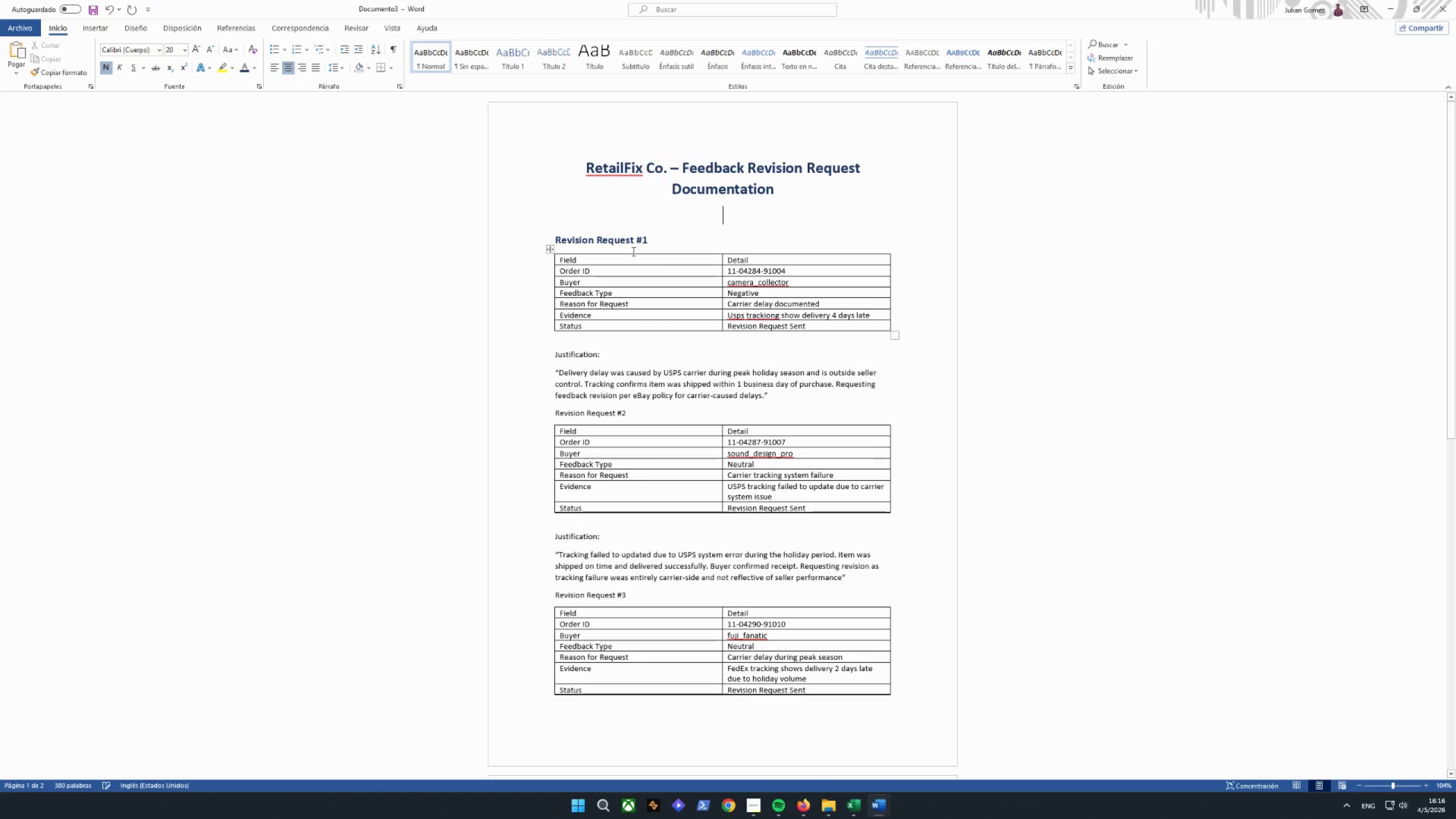 
left_click([550, 212])
 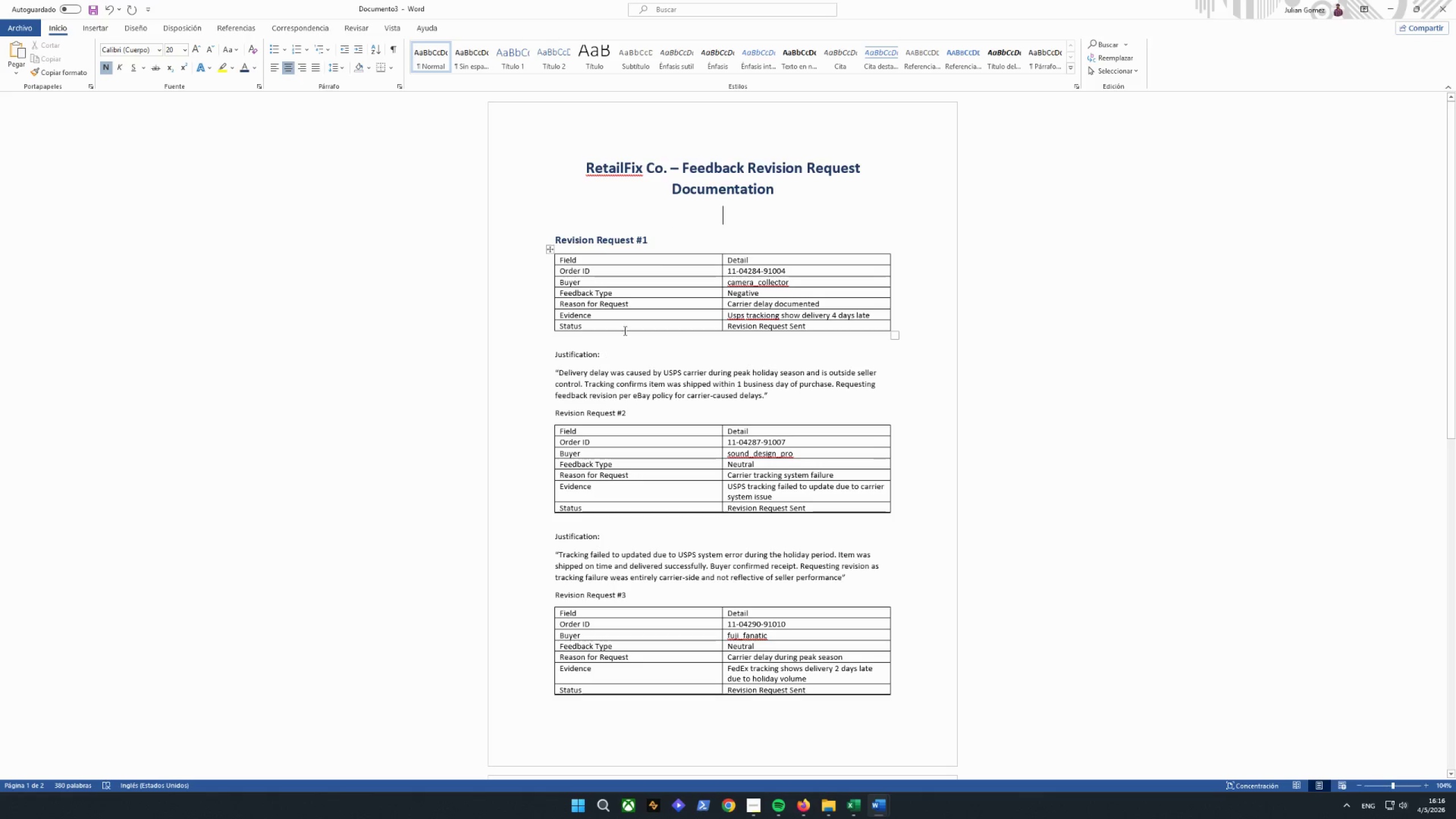 
left_click([617, 292])
 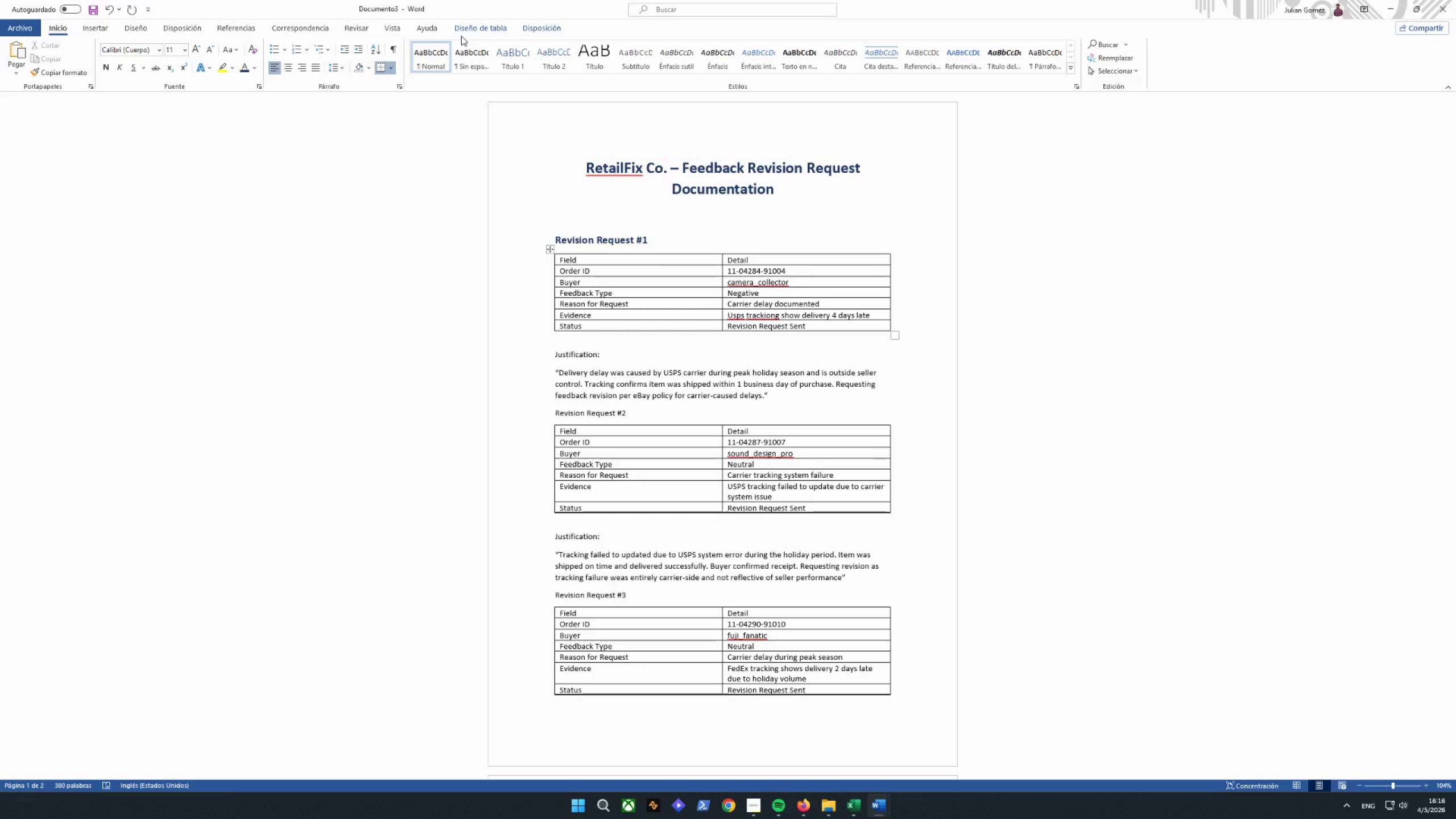 
left_click([475, 30])
 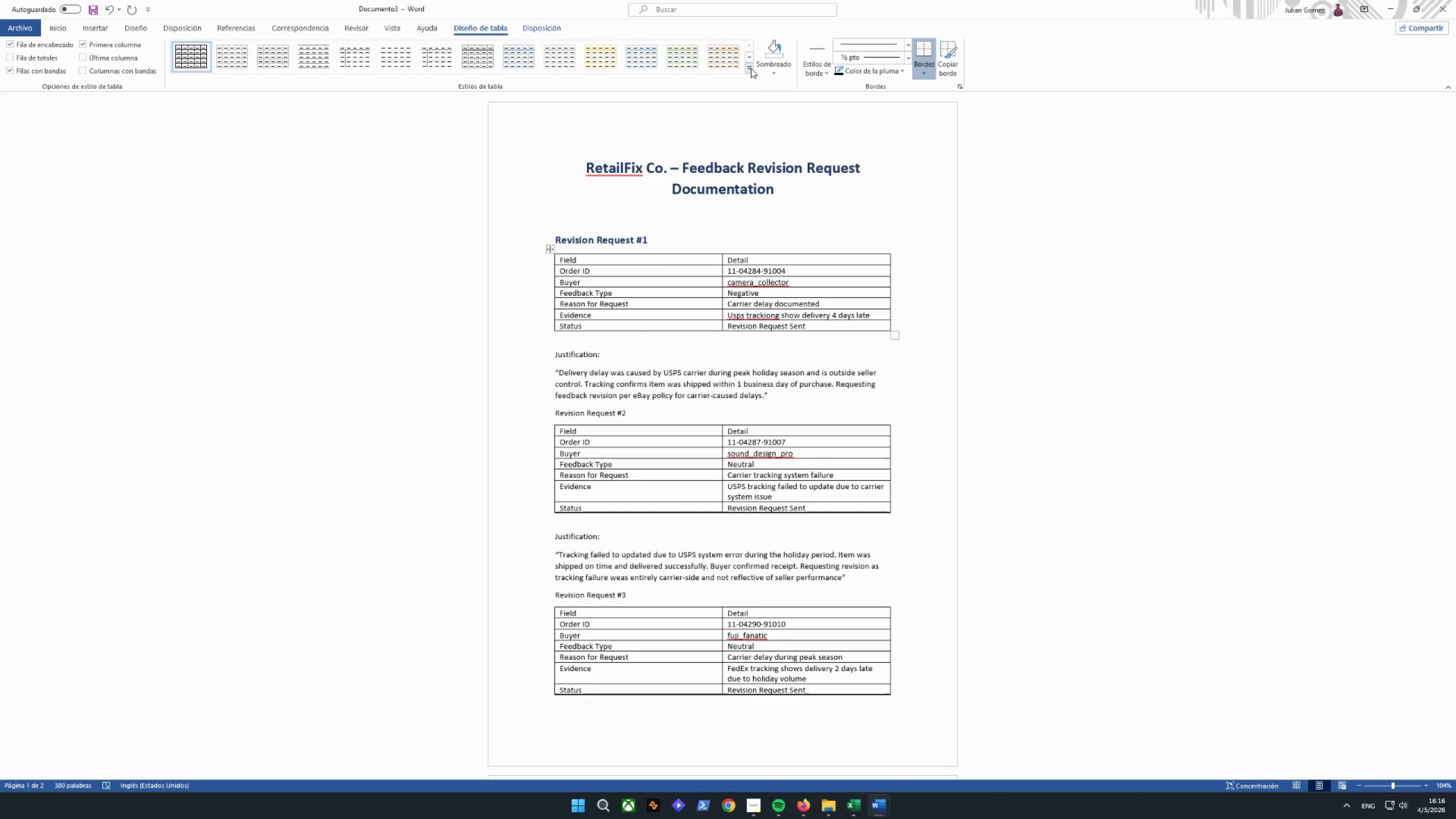 
double_click([748, 57])
 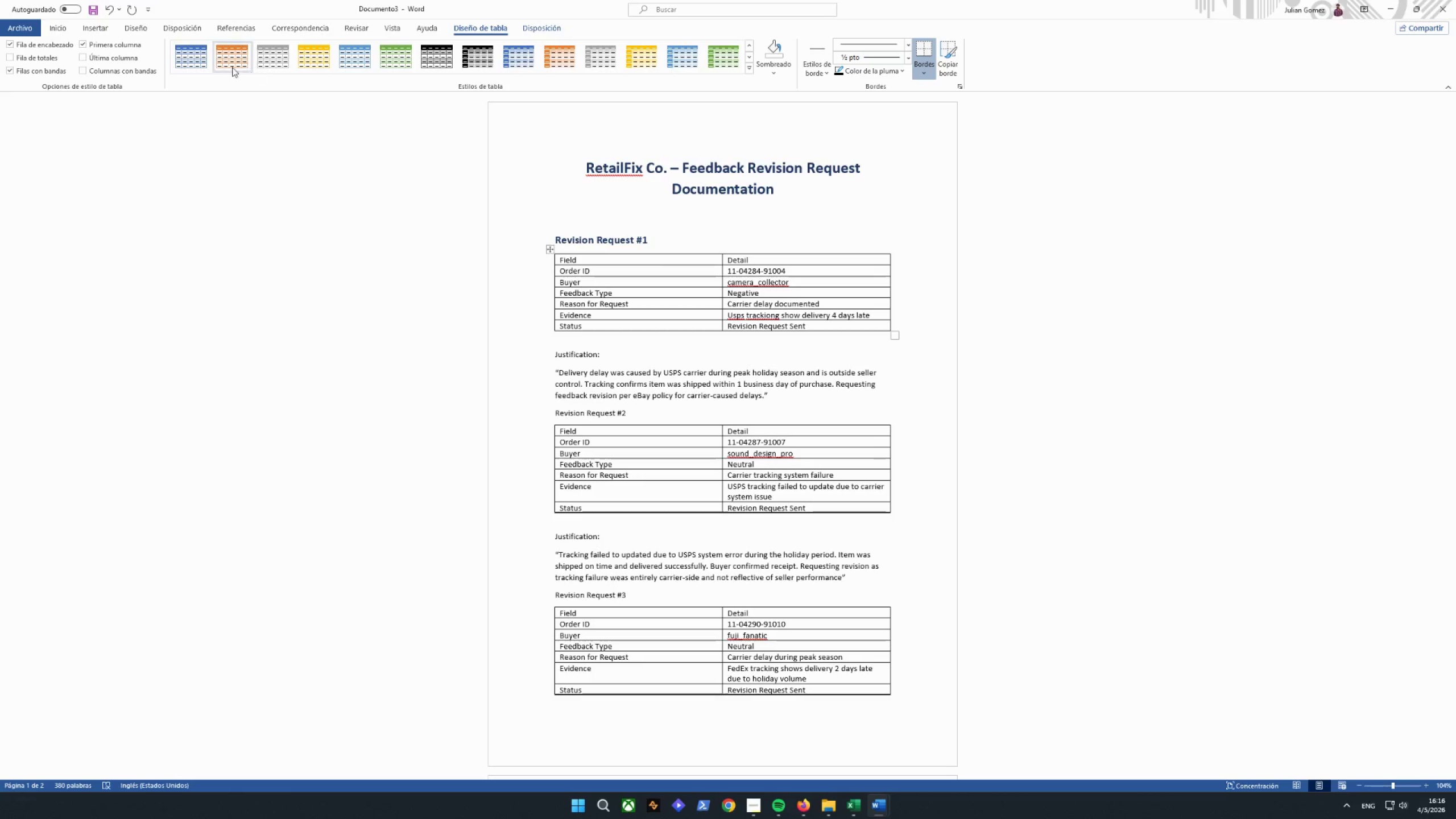 
left_click([206, 60])
 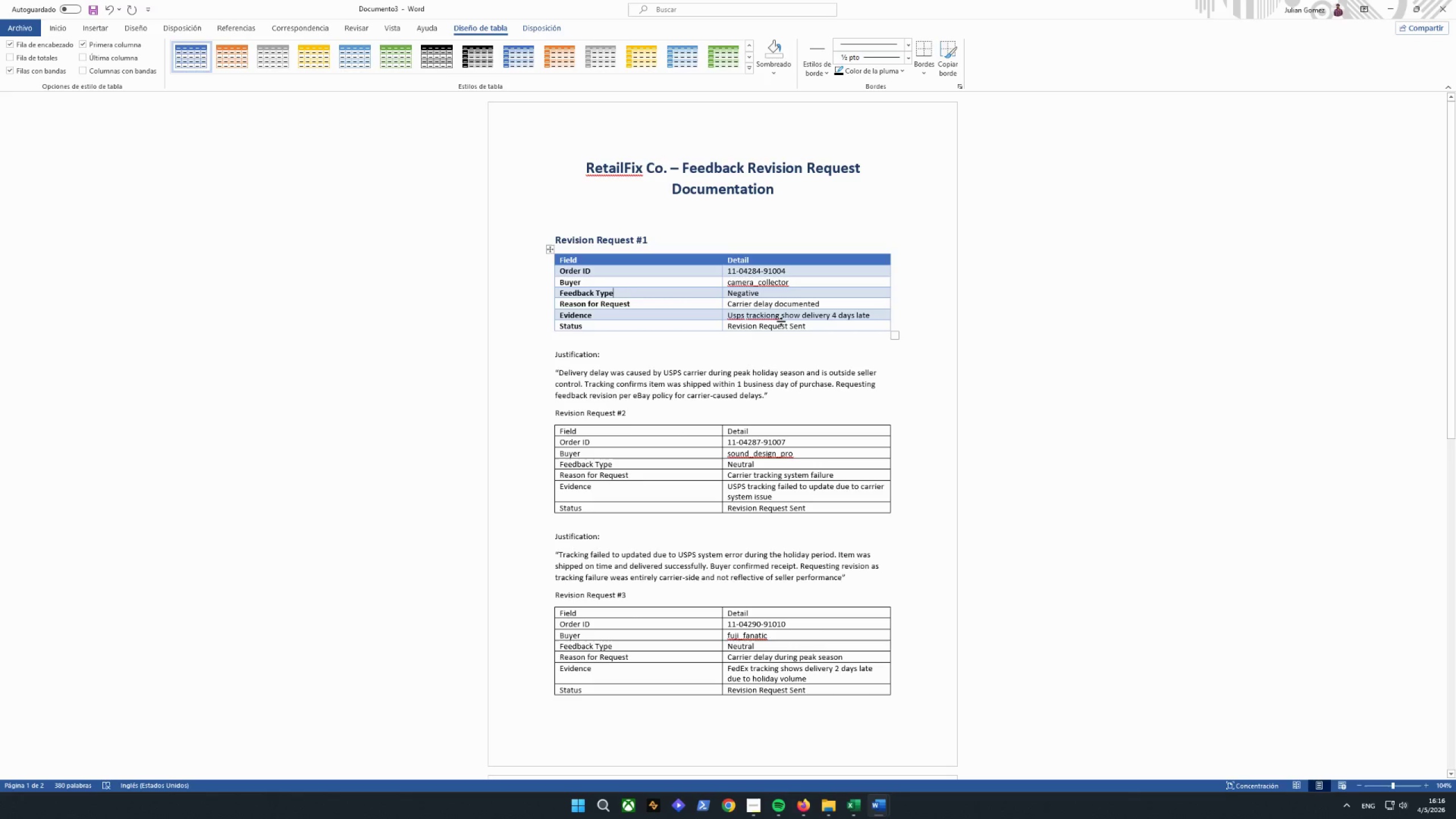 
left_click([829, 319])
 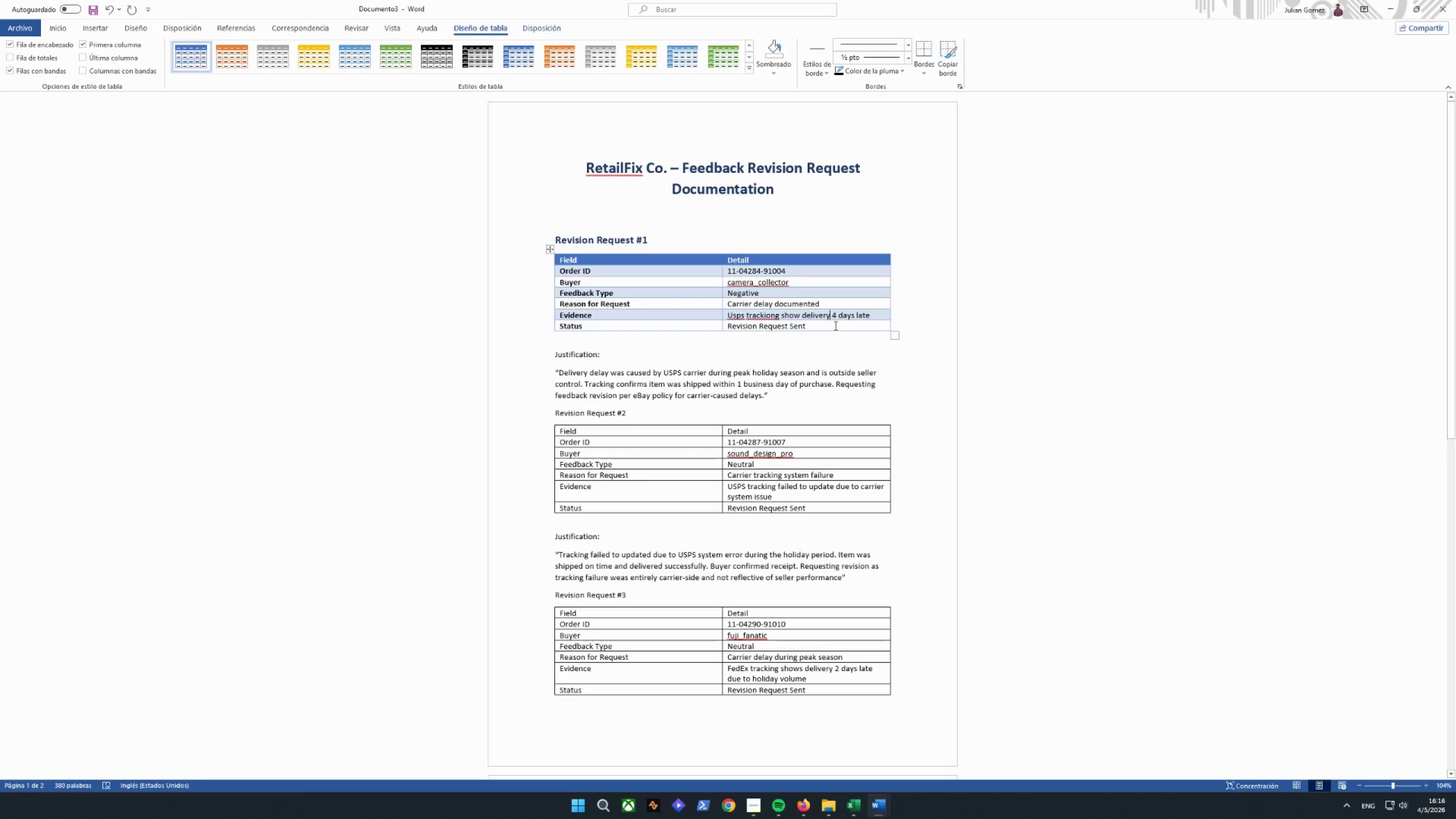 
left_click_drag(start_coordinate=[834, 325], to_coordinate=[577, 270])
 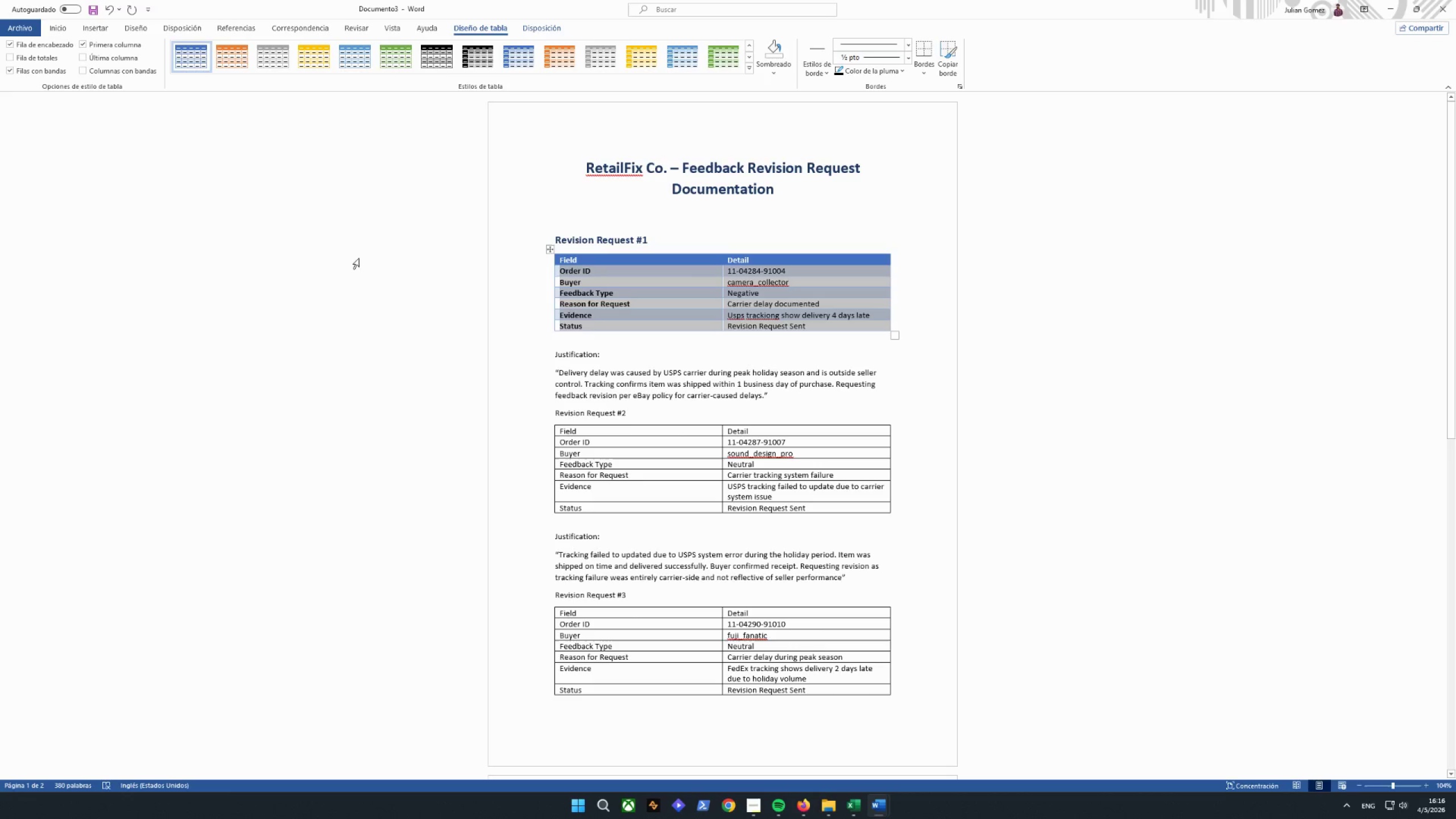 
left_click([63, 30])
 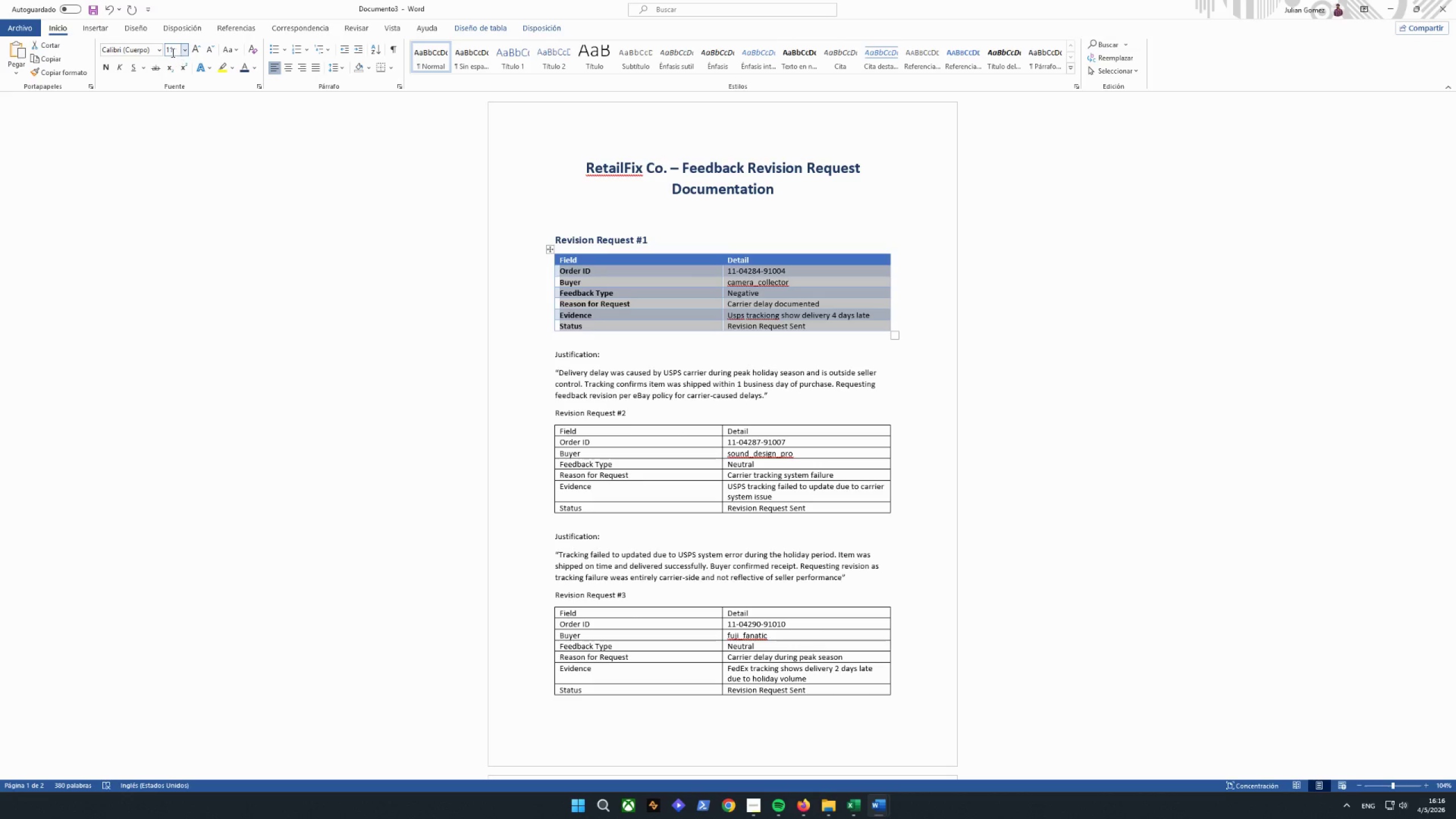 
left_click([175, 51])
 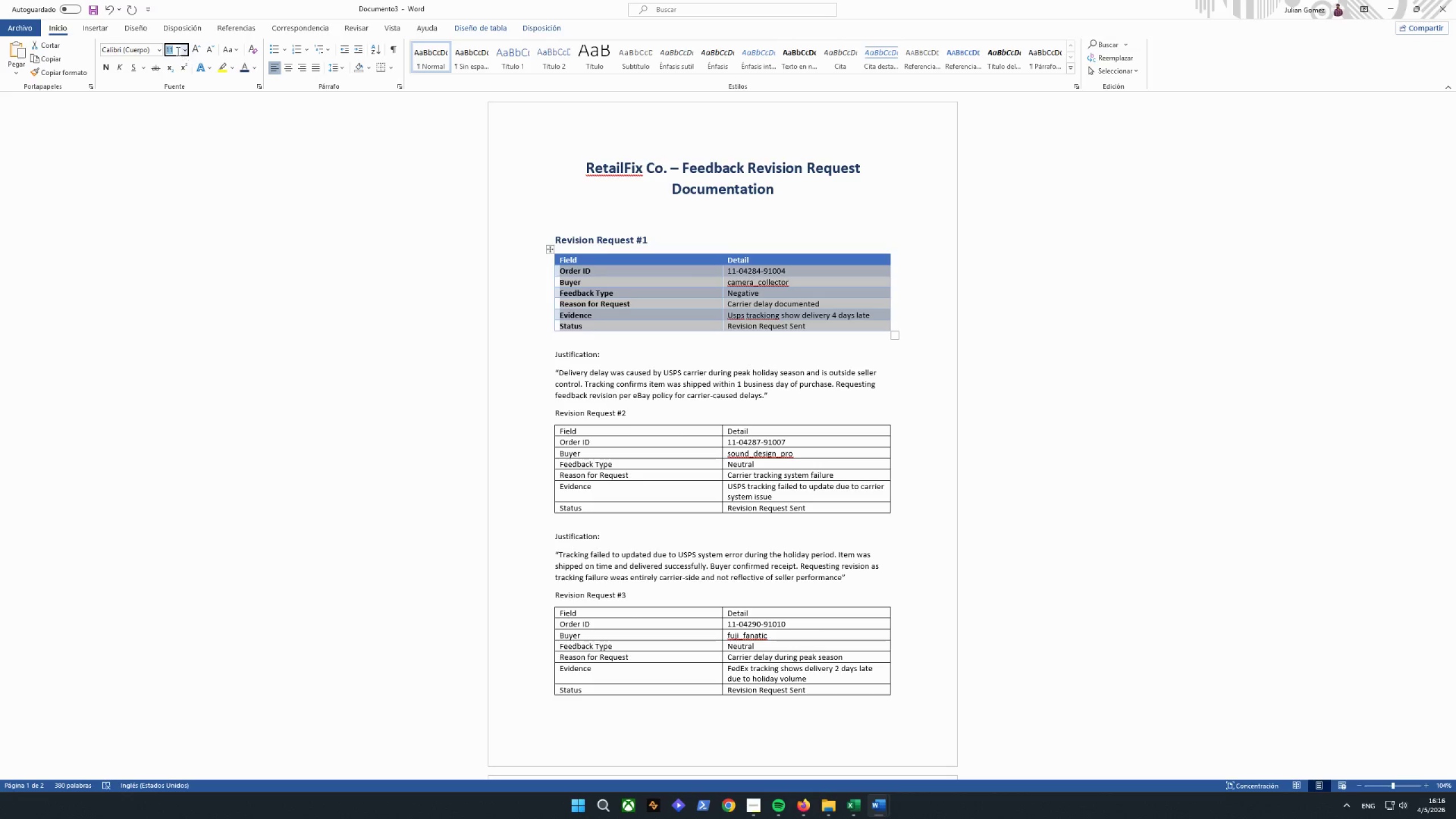 
left_click([176, 51])
 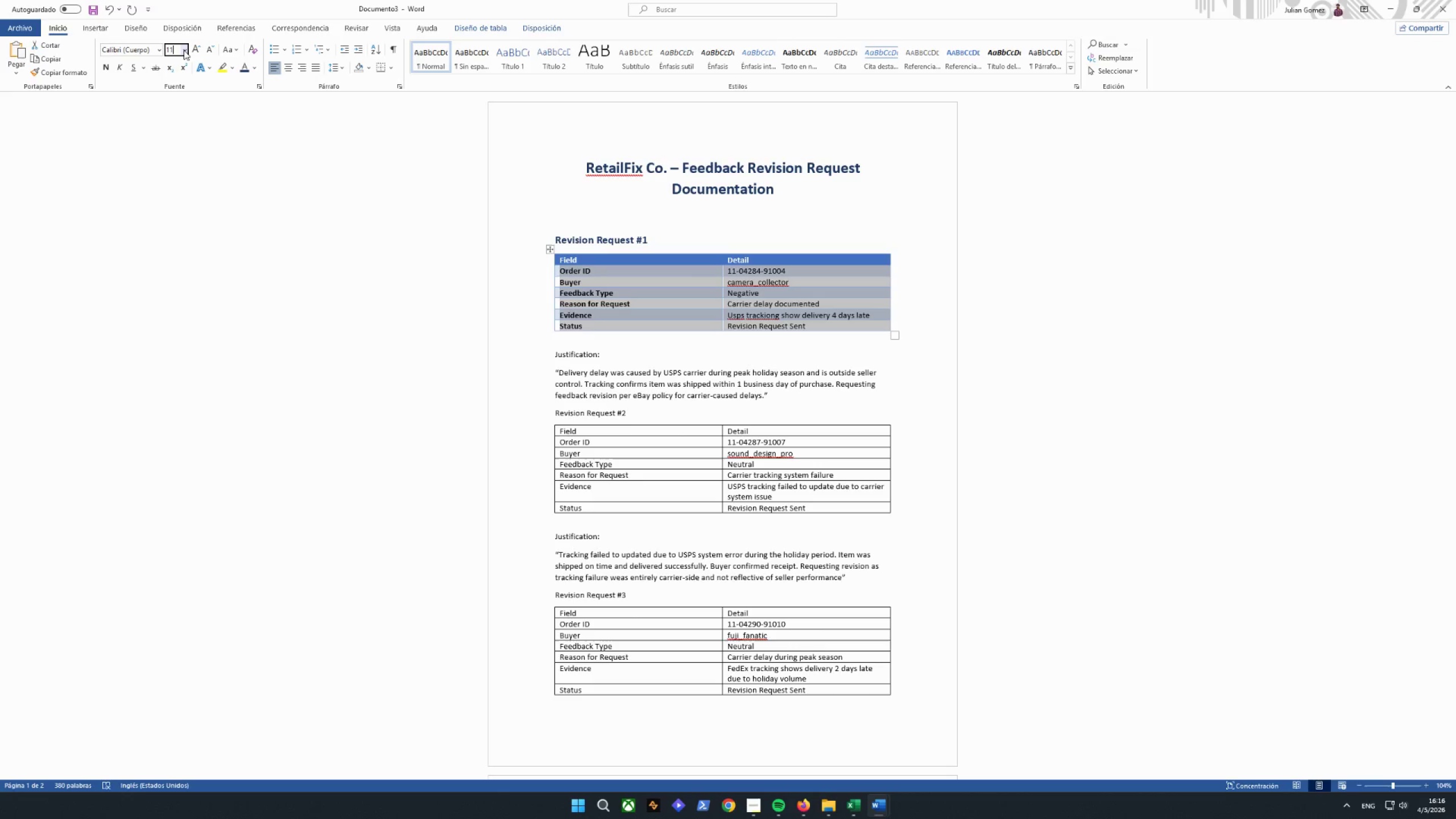 
key(3)
 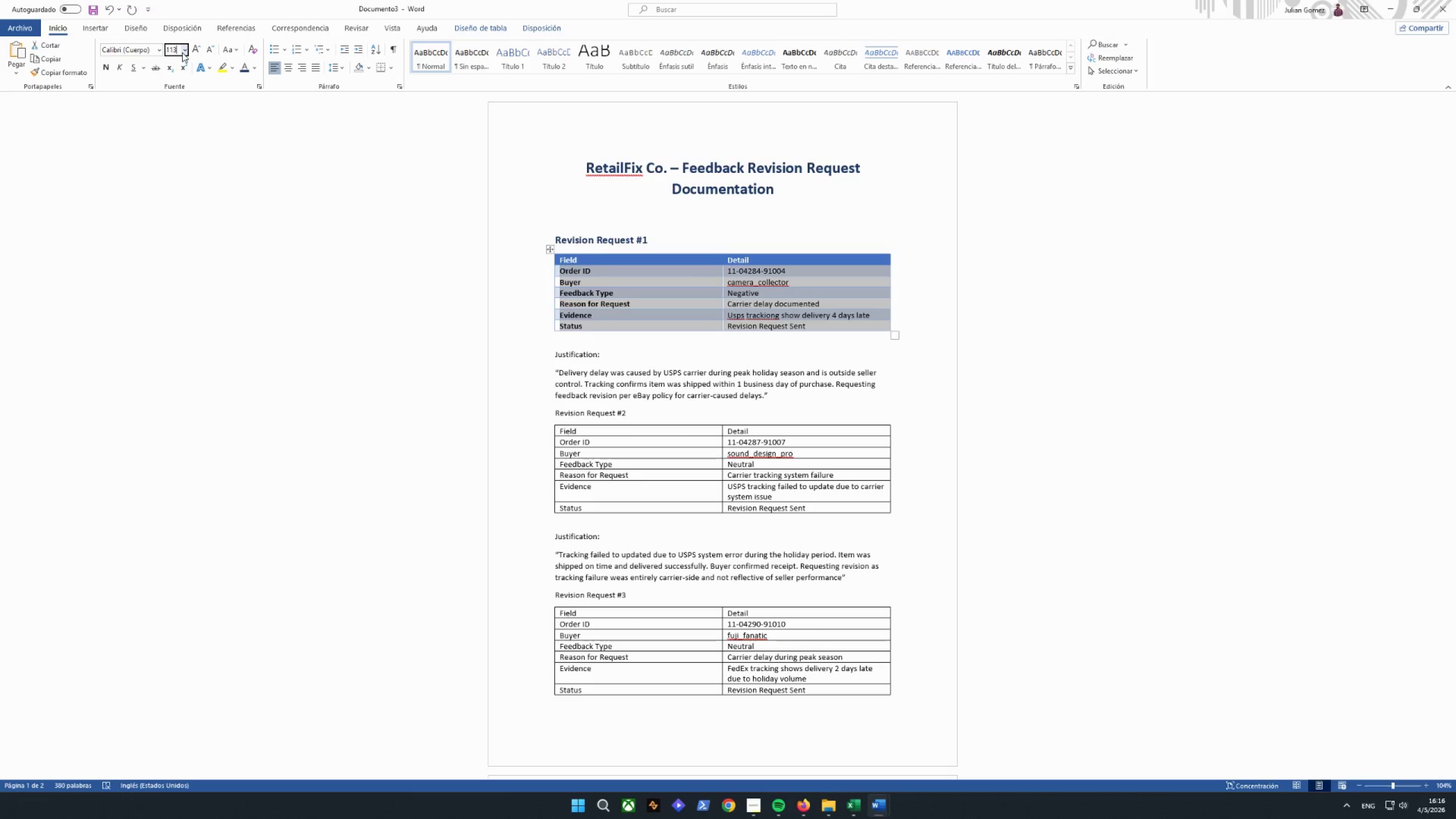 
key(Backspace)
 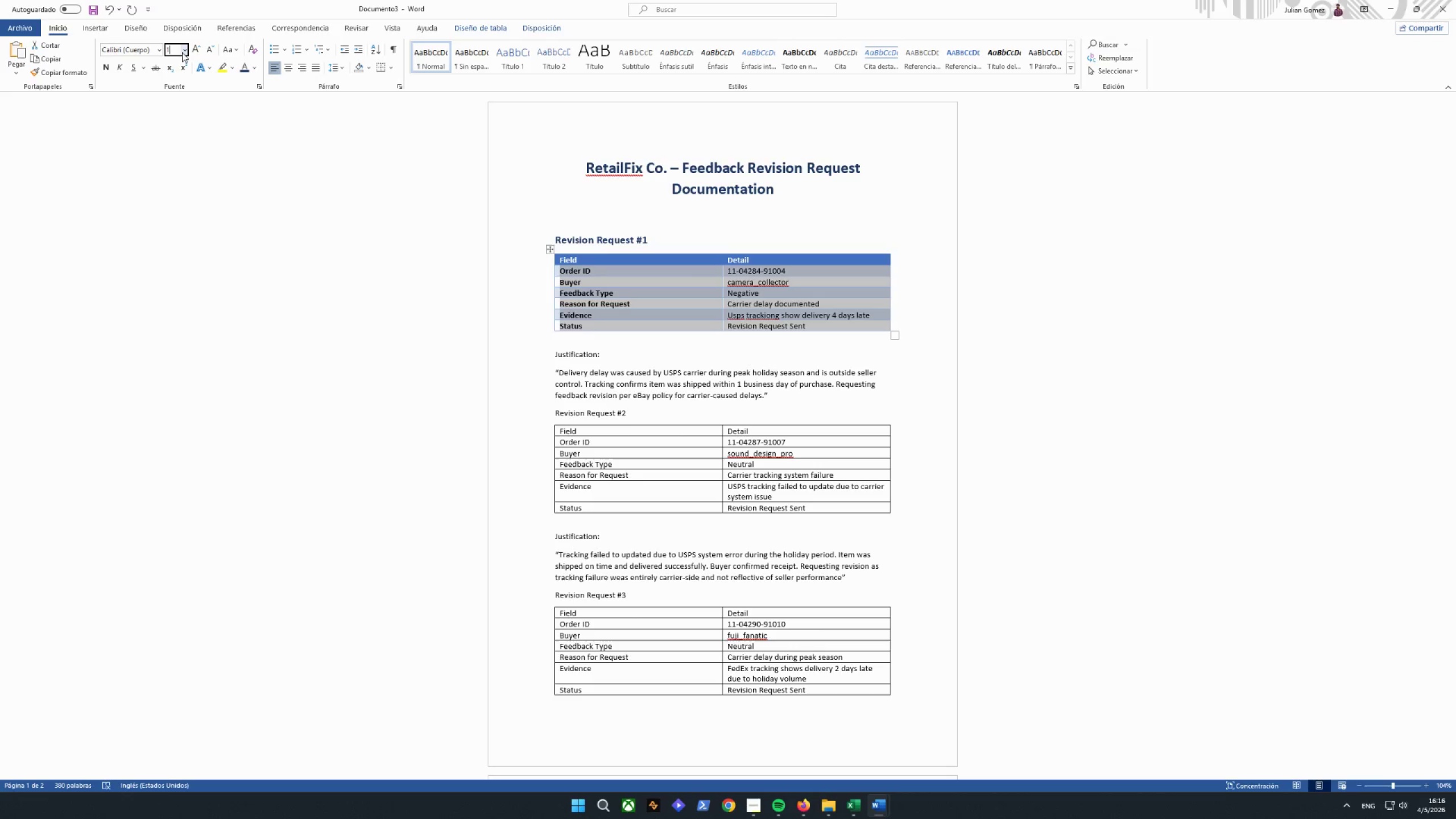 
key(Backspace)
 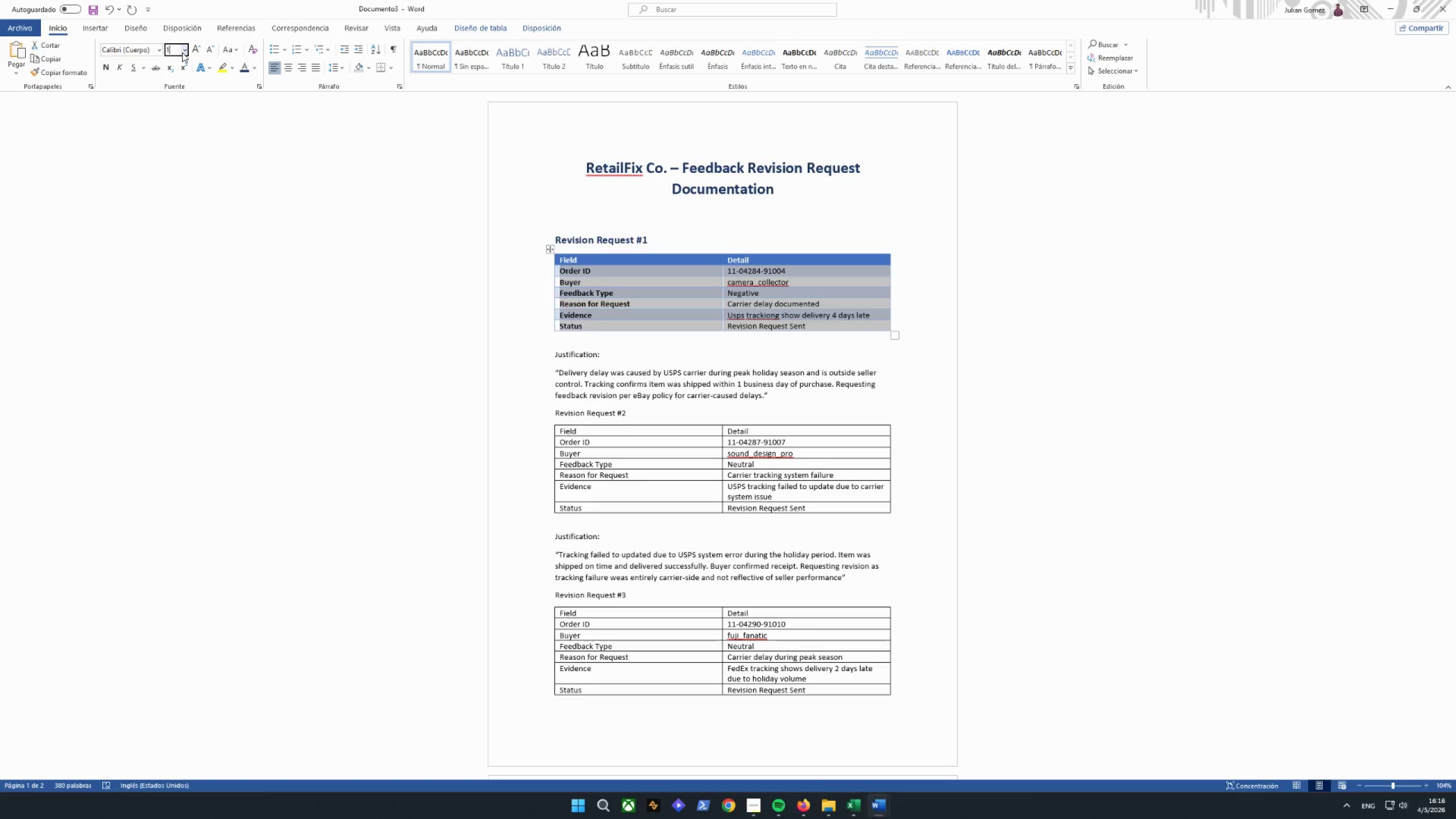 
key(2)
 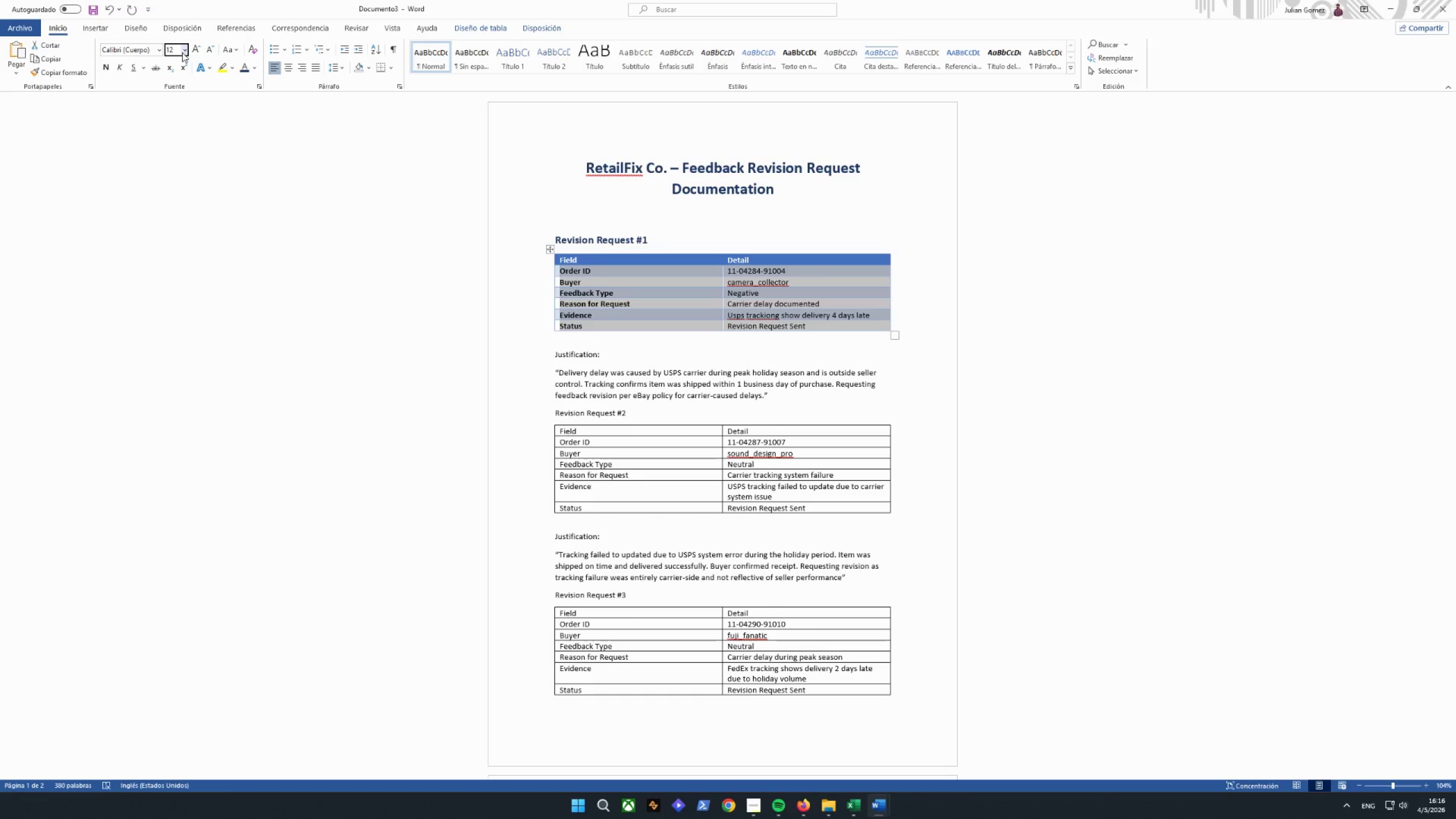 
key(Enter)
 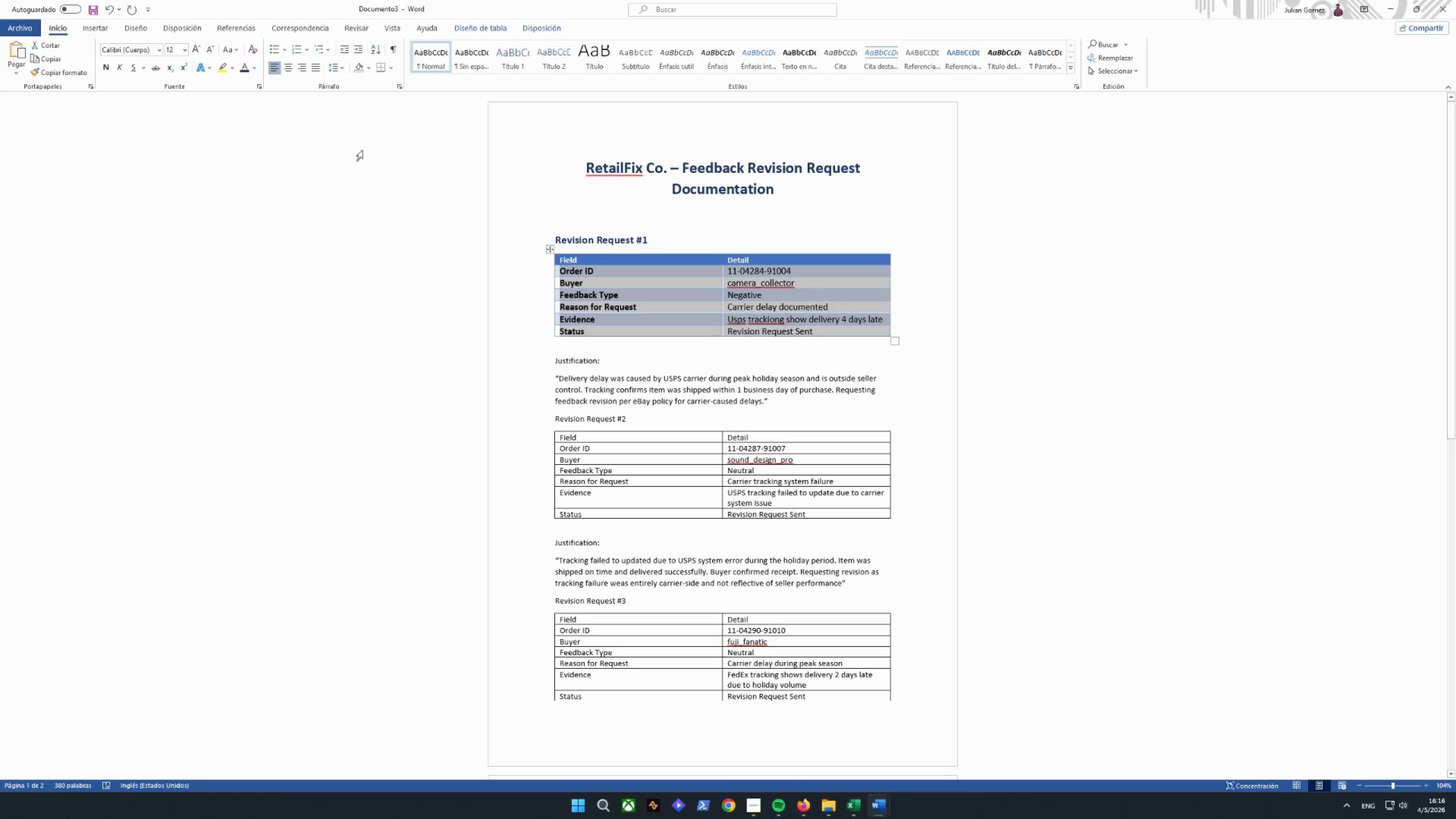 
left_click([646, 358])
 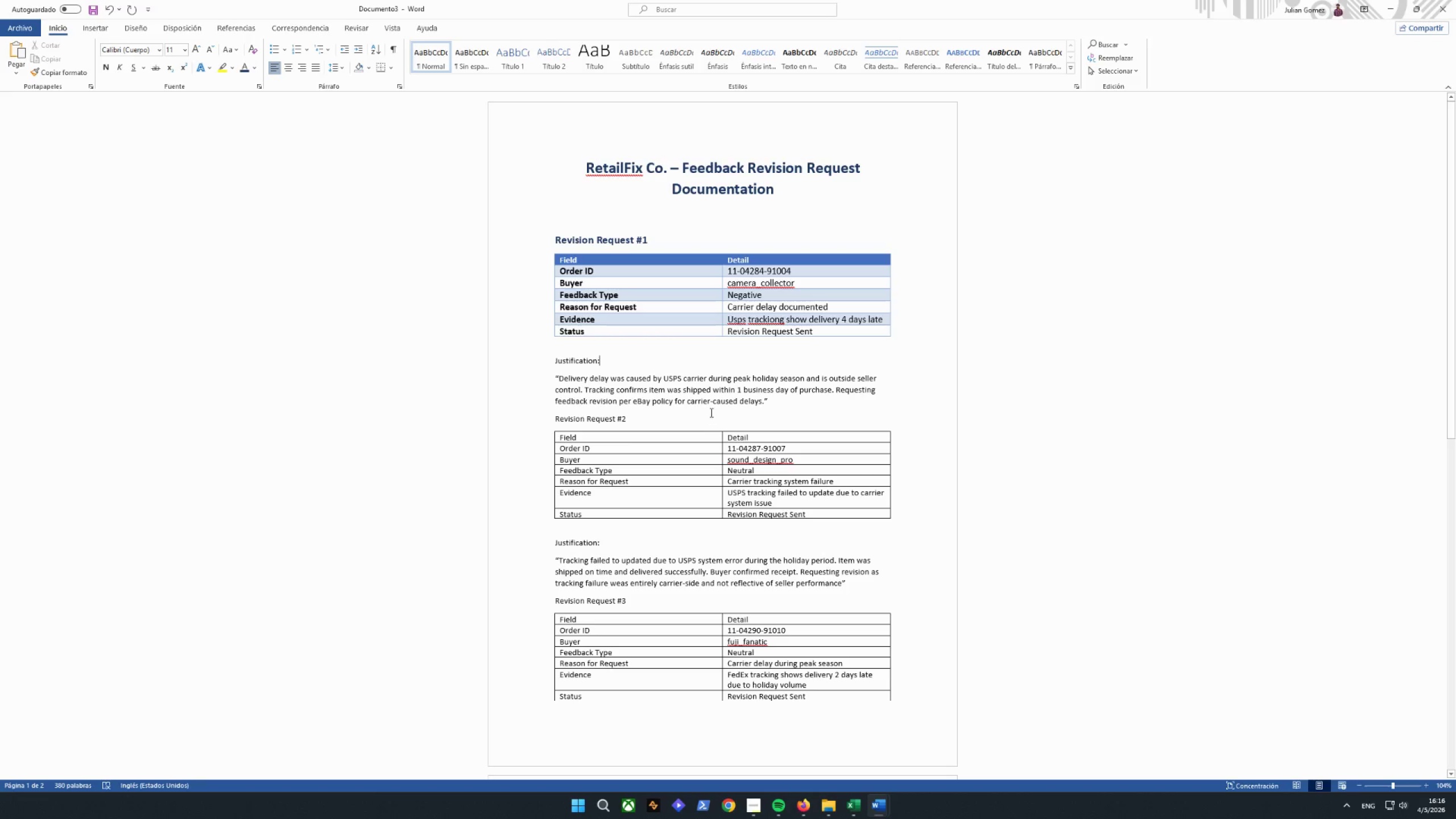 
left_click([739, 322])
 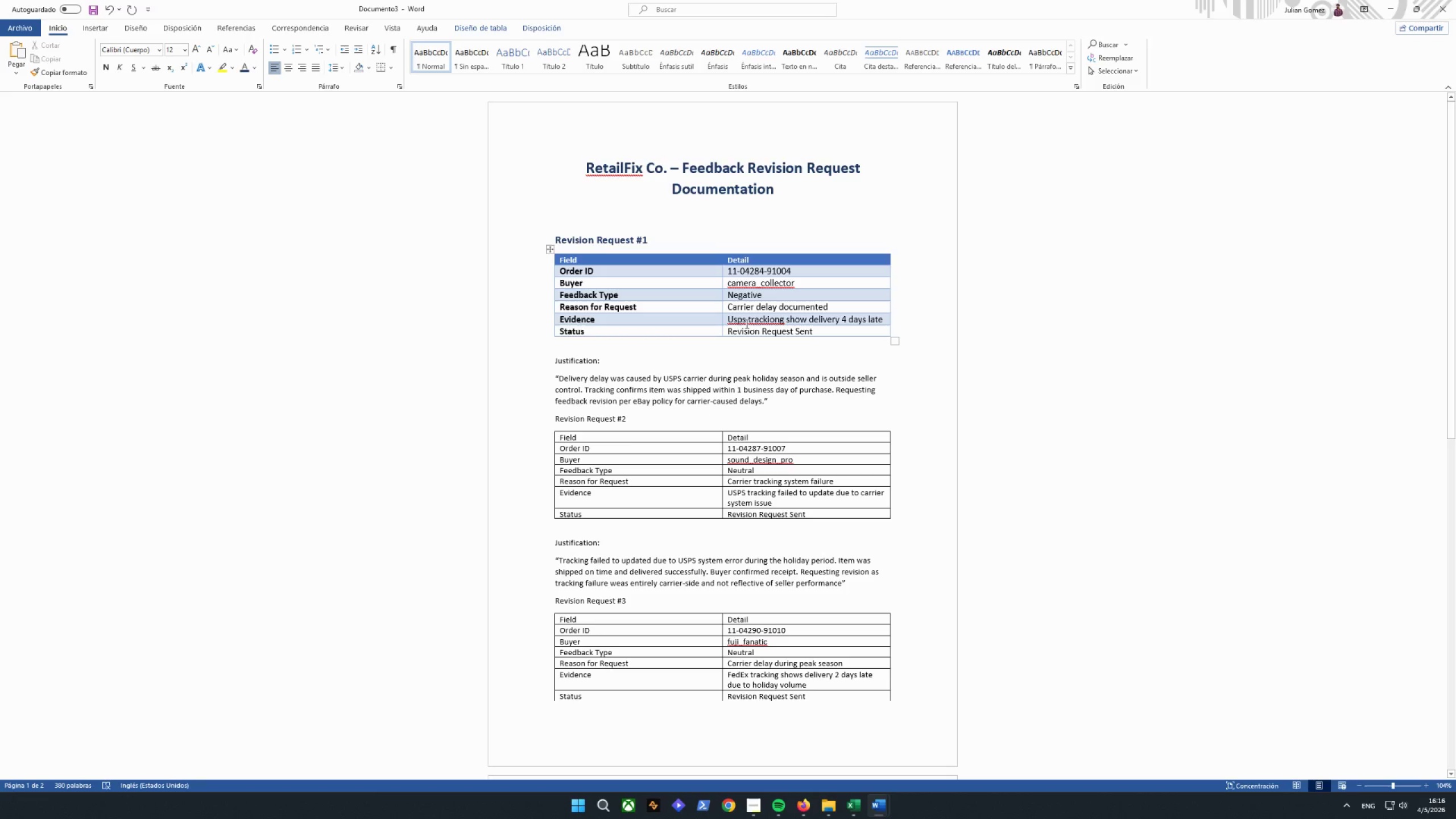 
key(Backspace)
type(SPS)
 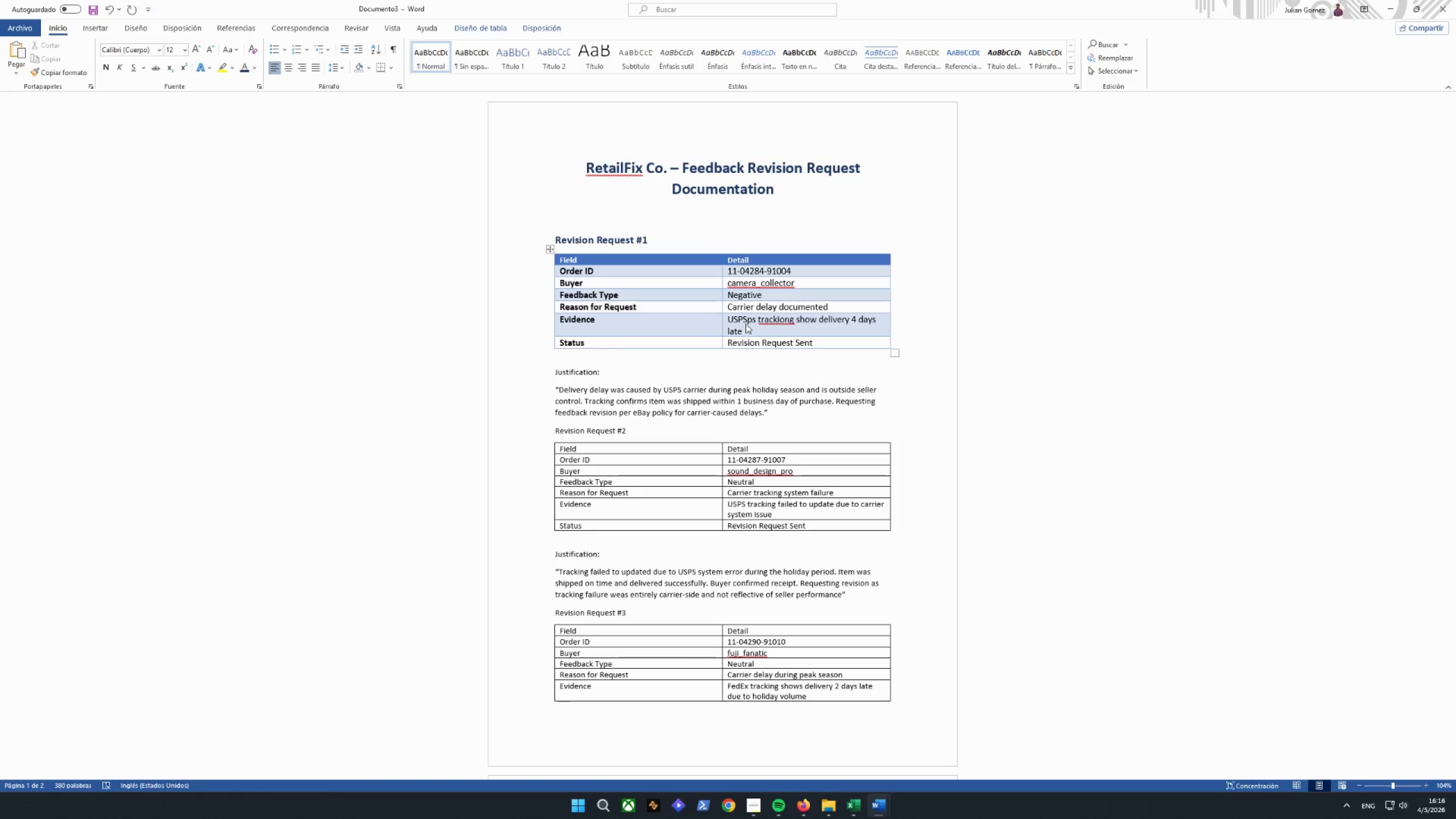 
key(ArrowRight)
 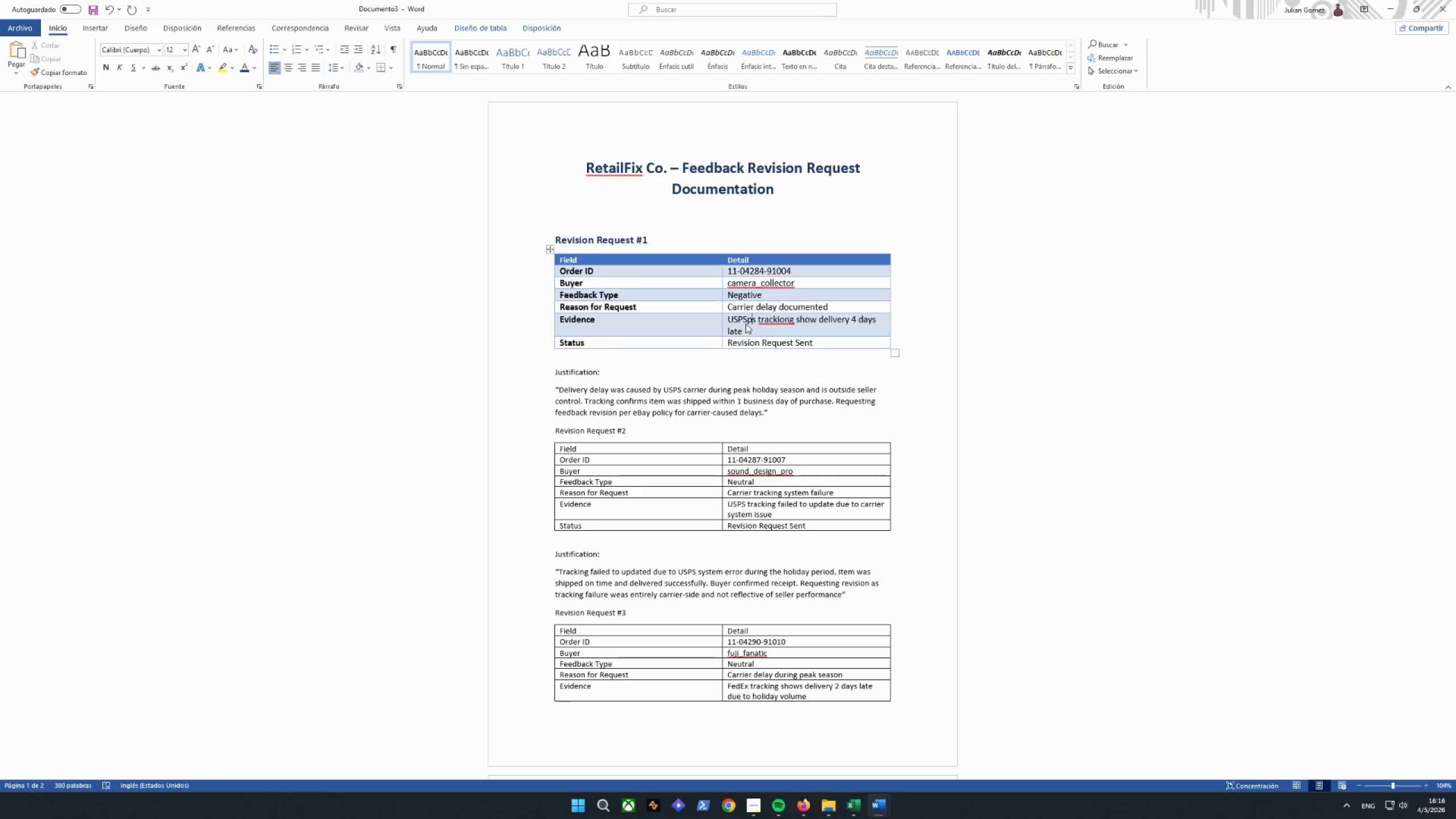 
key(ArrowRight)
 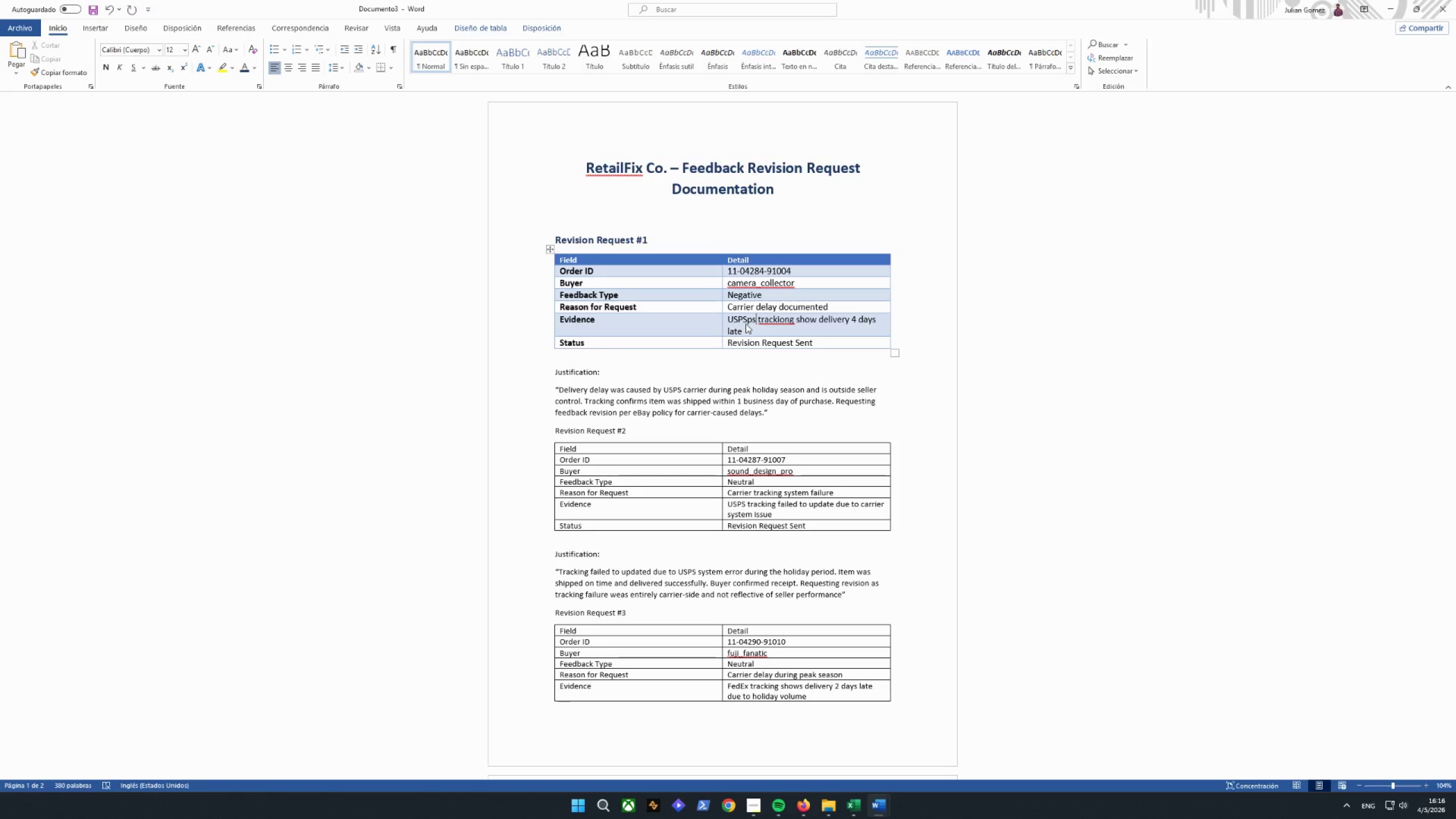 
key(Backspace)
 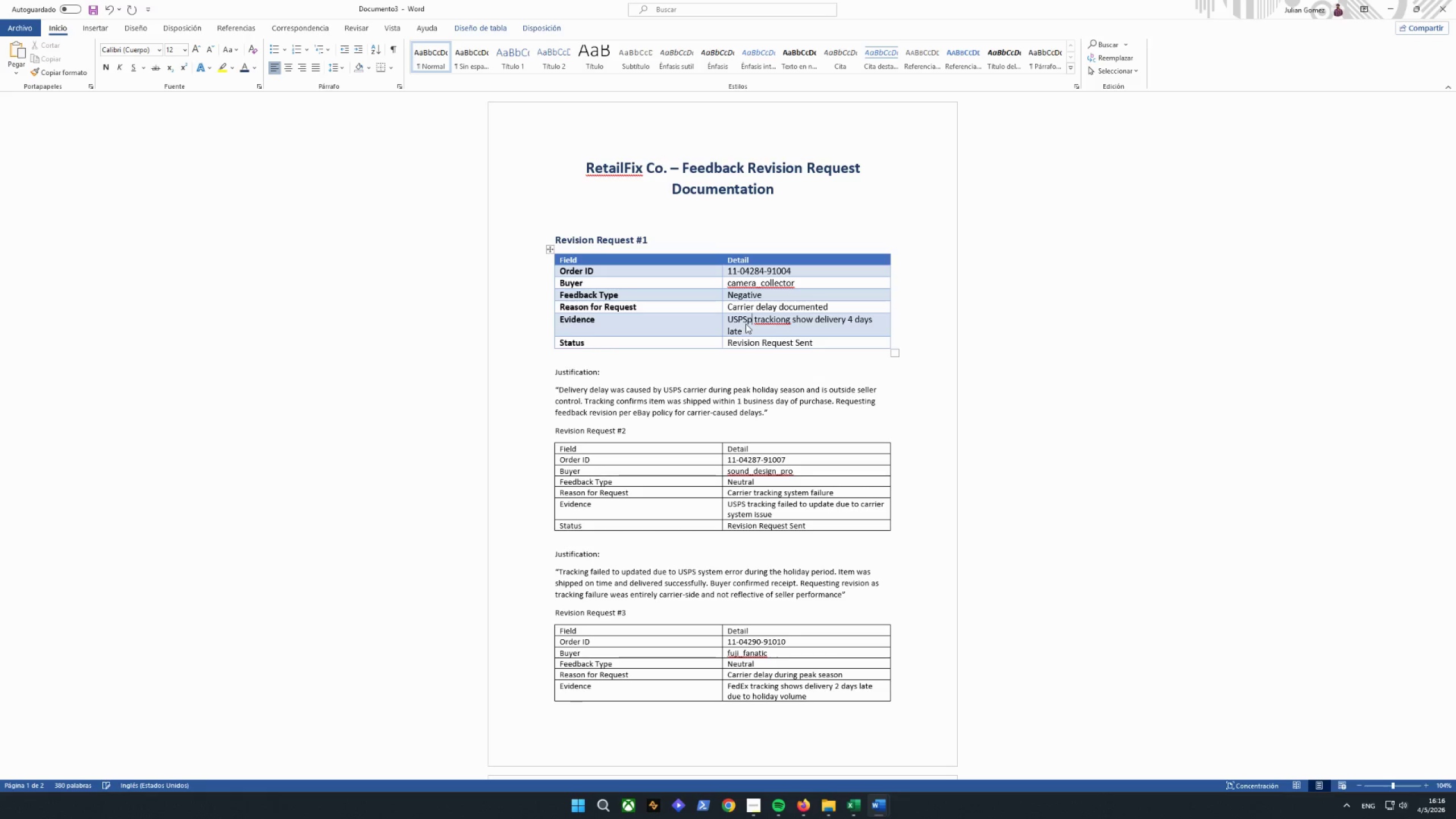 
key(Backspace)
 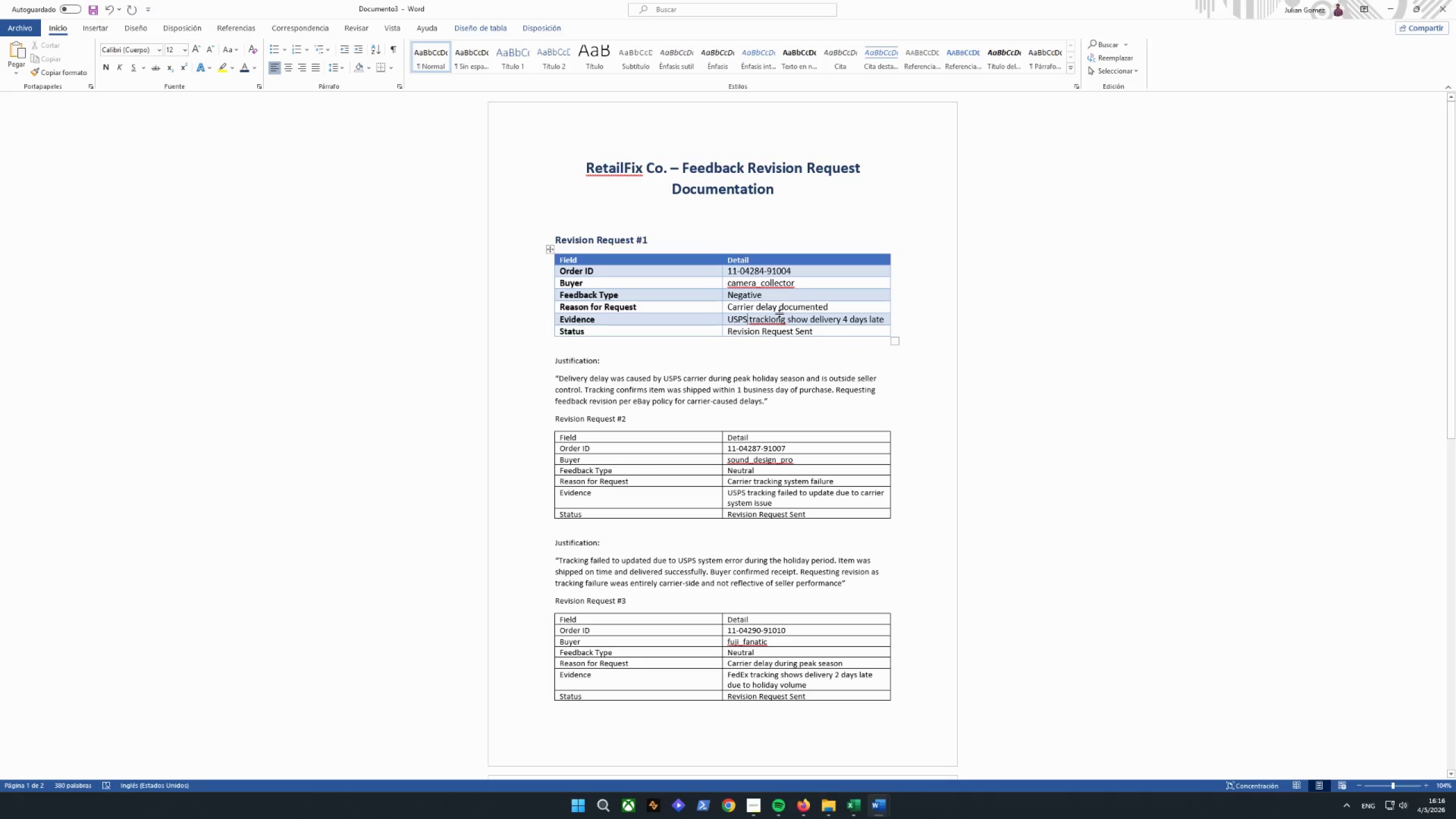 
right_click([776, 321])
 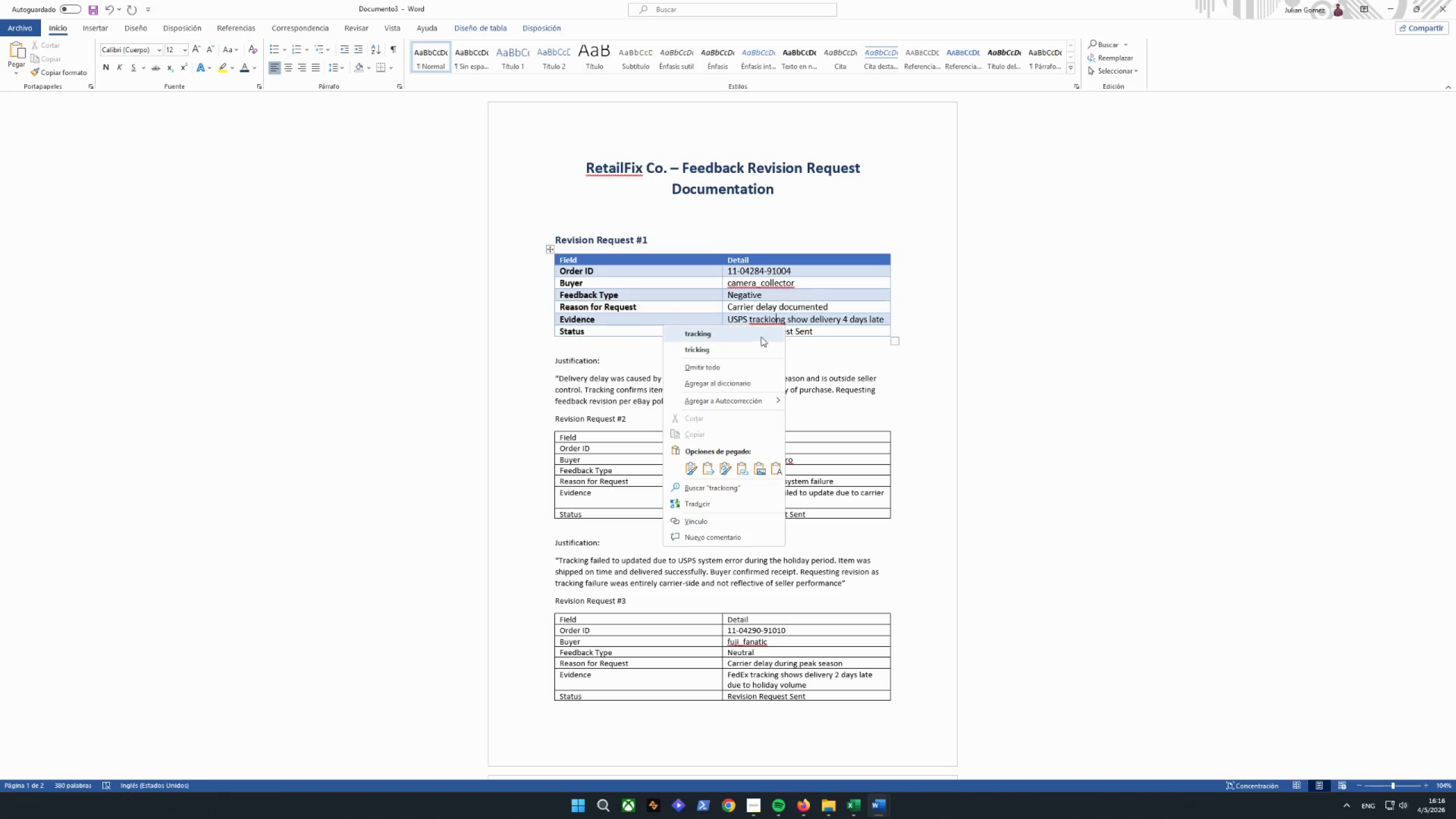 
left_click([757, 336])
 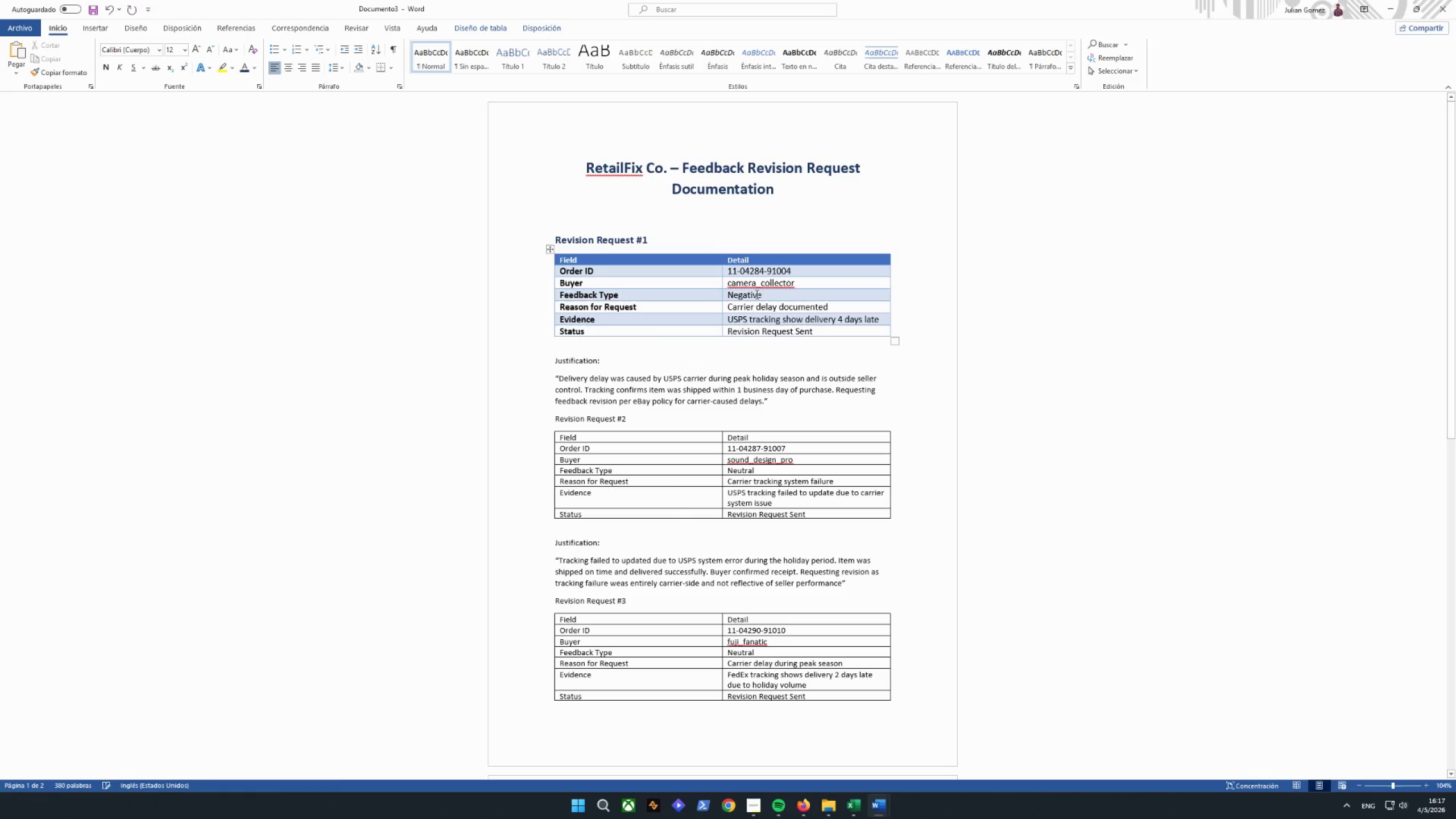 
right_click([750, 284])
 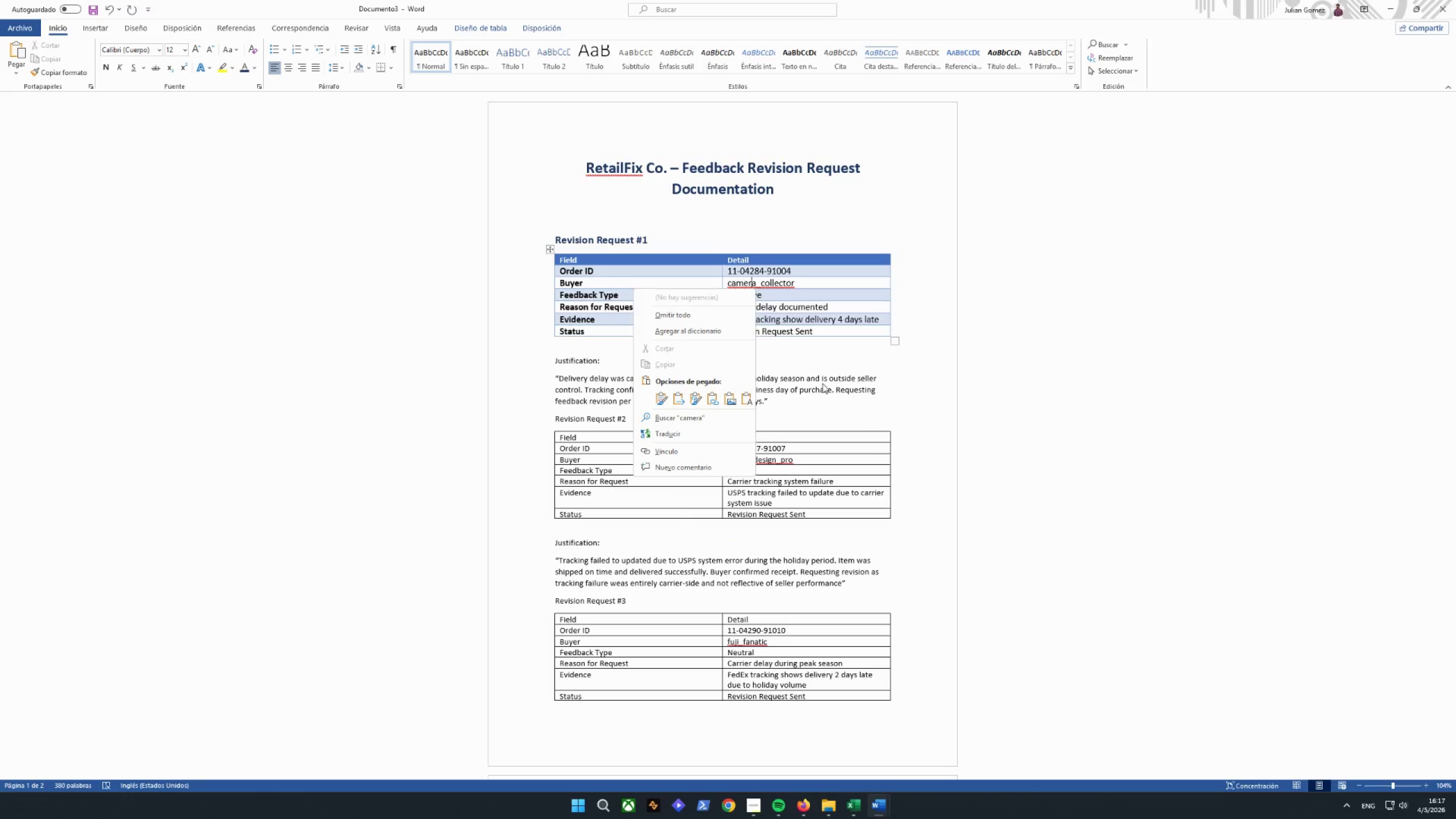 
left_click([874, 461])
 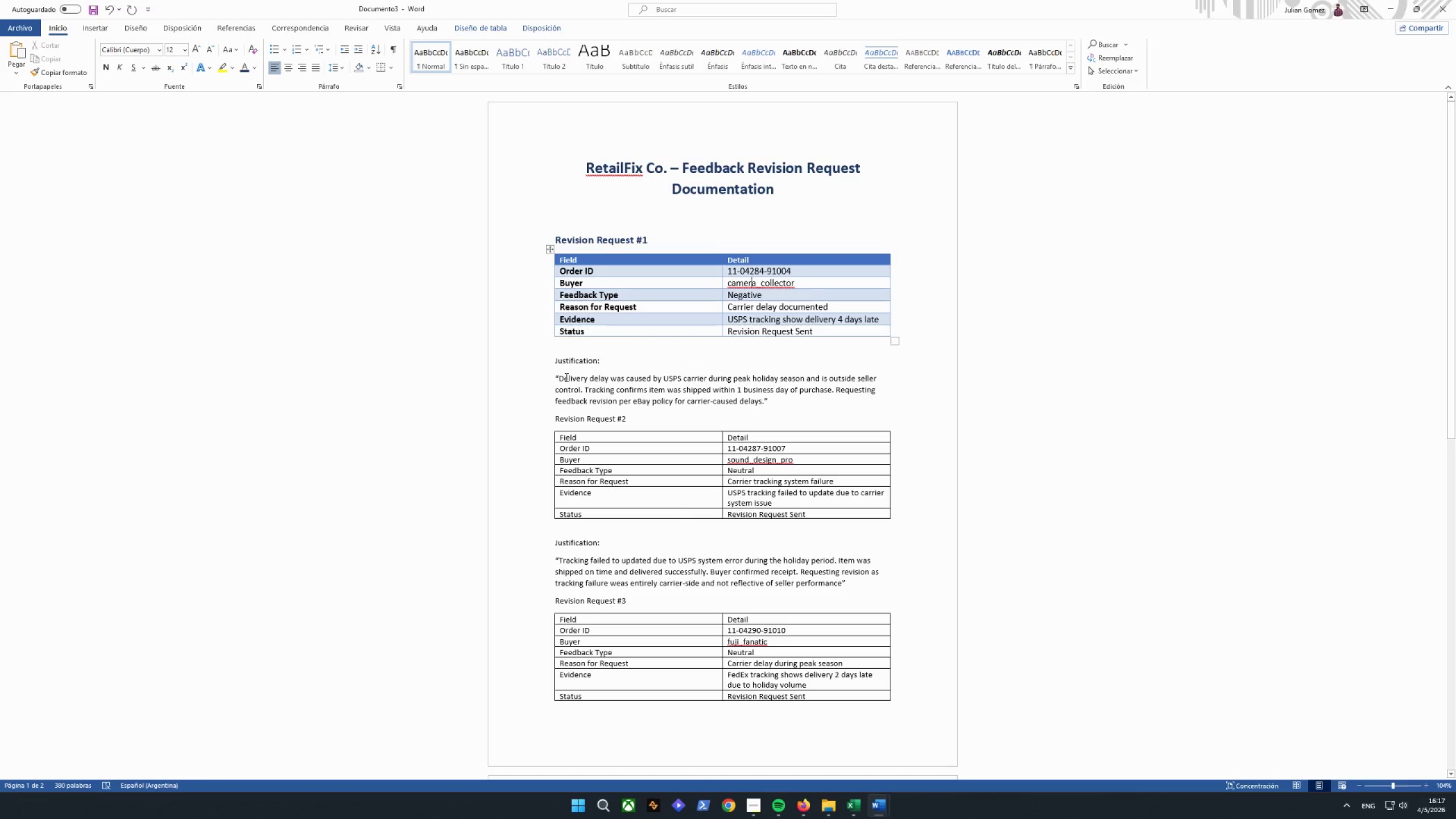 
left_click_drag(start_coordinate=[553, 357], to_coordinate=[685, 416])
 